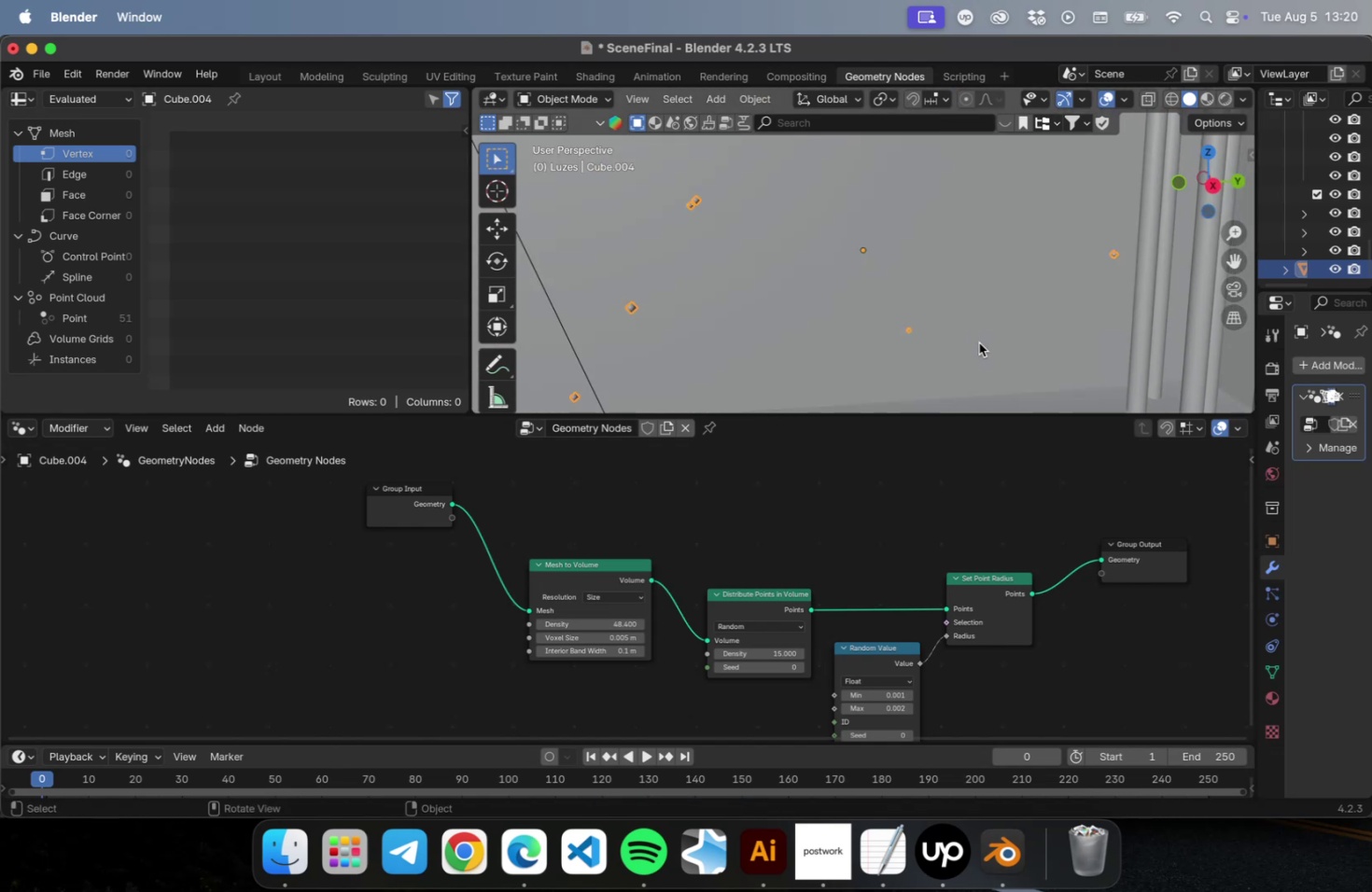 
scroll: coordinate [1071, 299], scroll_direction: down, amount: 26.0
 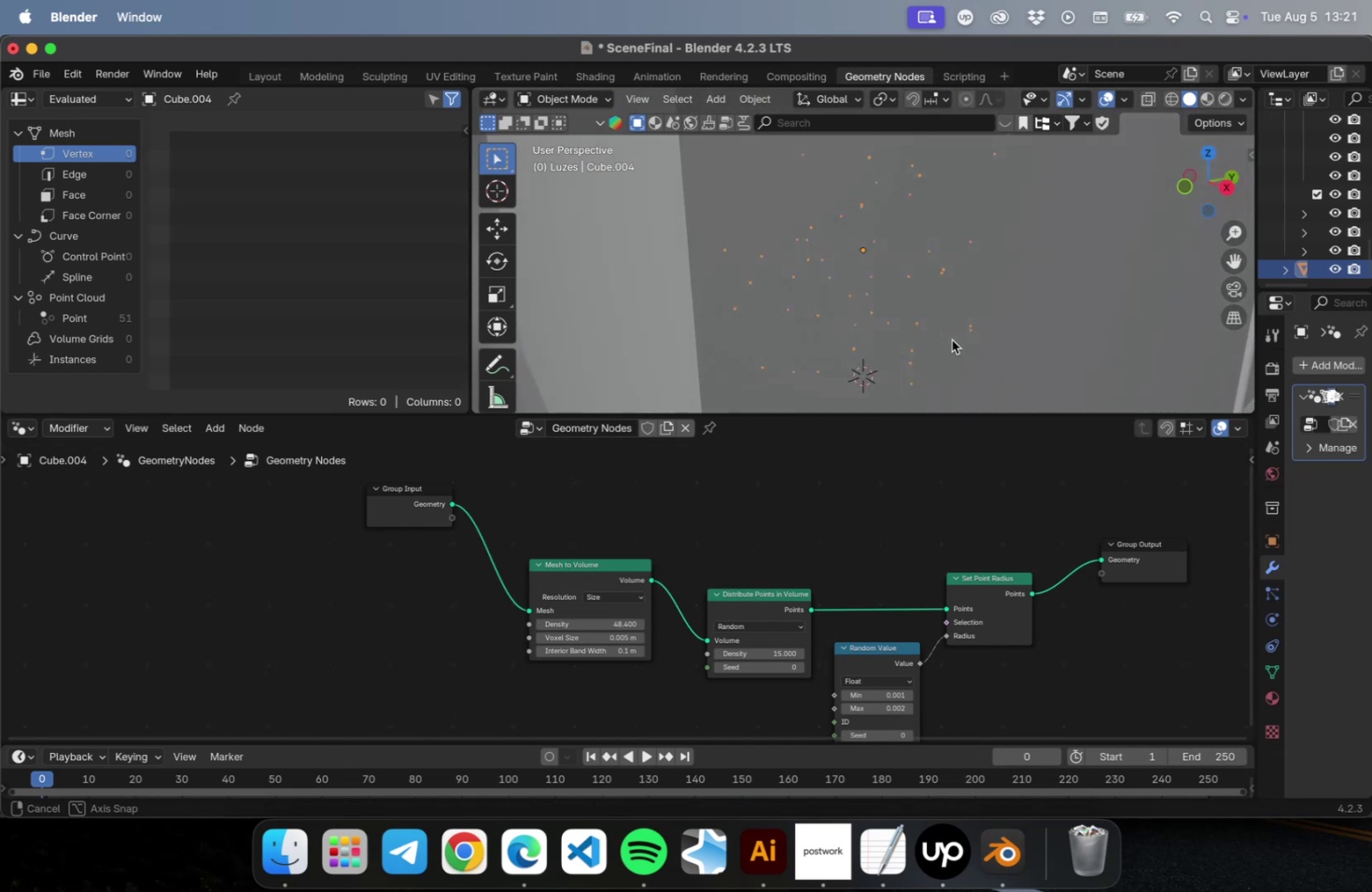 
scroll: coordinate [960, 330], scroll_direction: up, amount: 9.0
 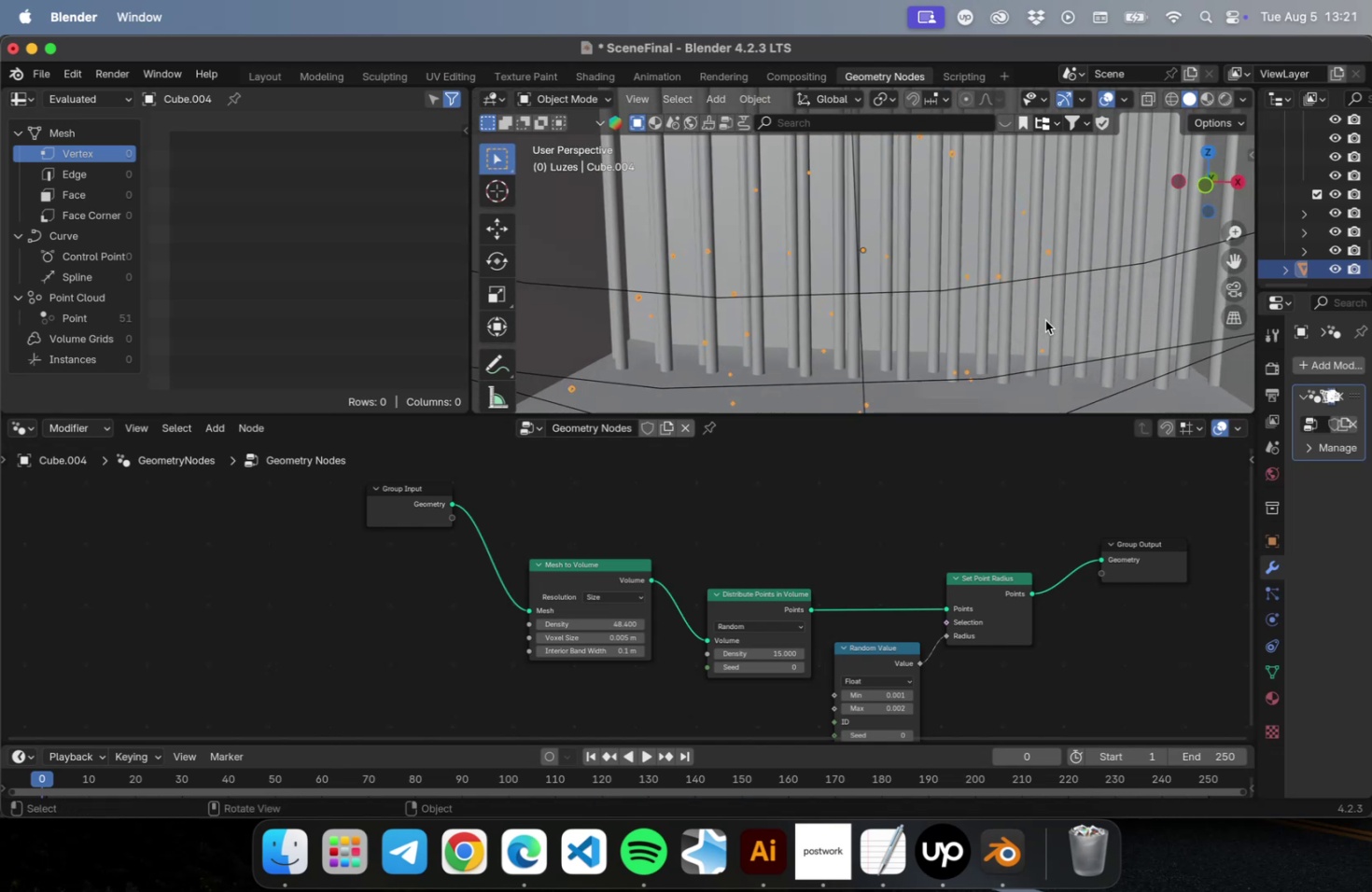 
scroll: coordinate [958, 325], scroll_direction: down, amount: 11.0
 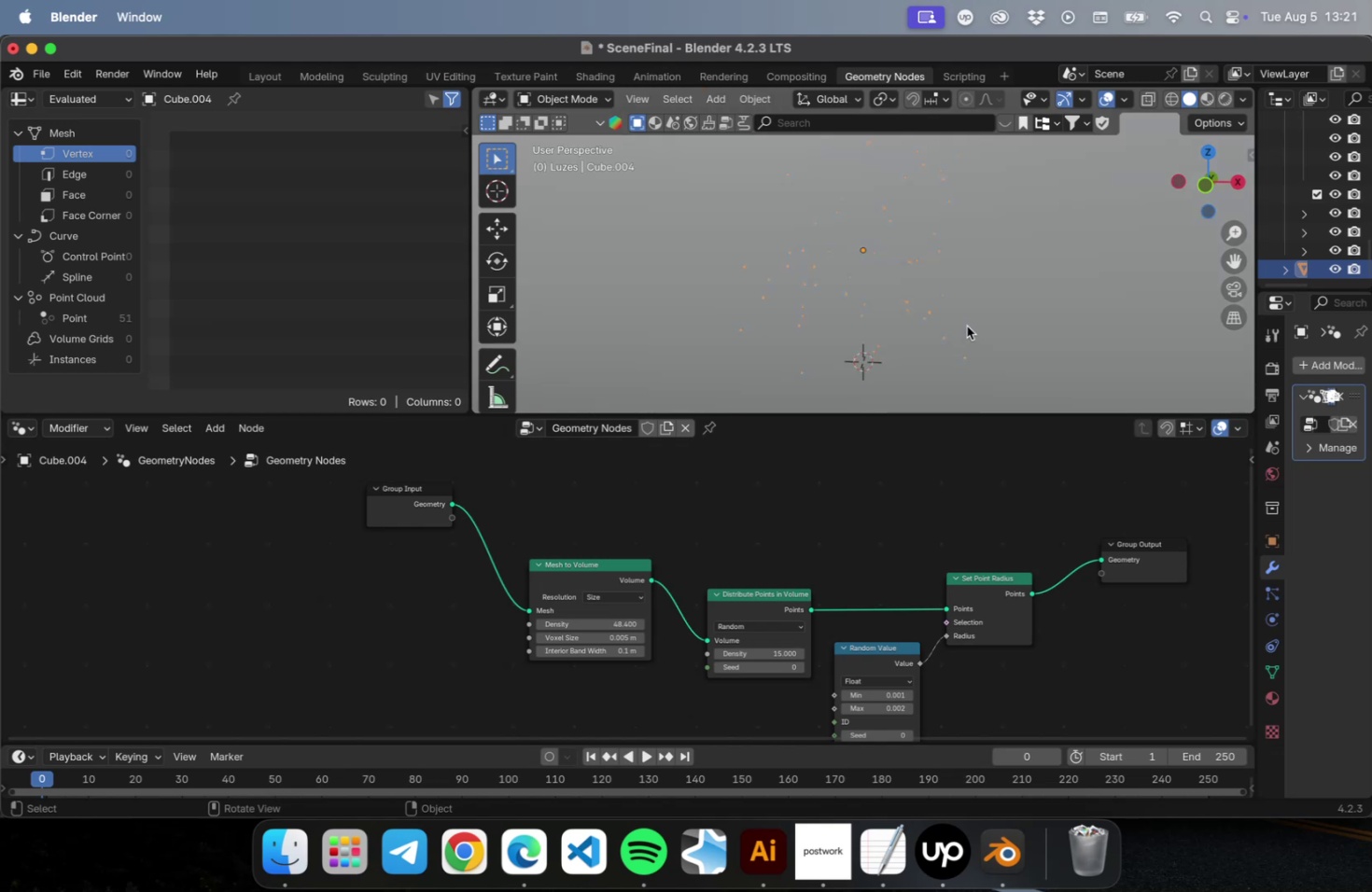 
key(NumLock)
 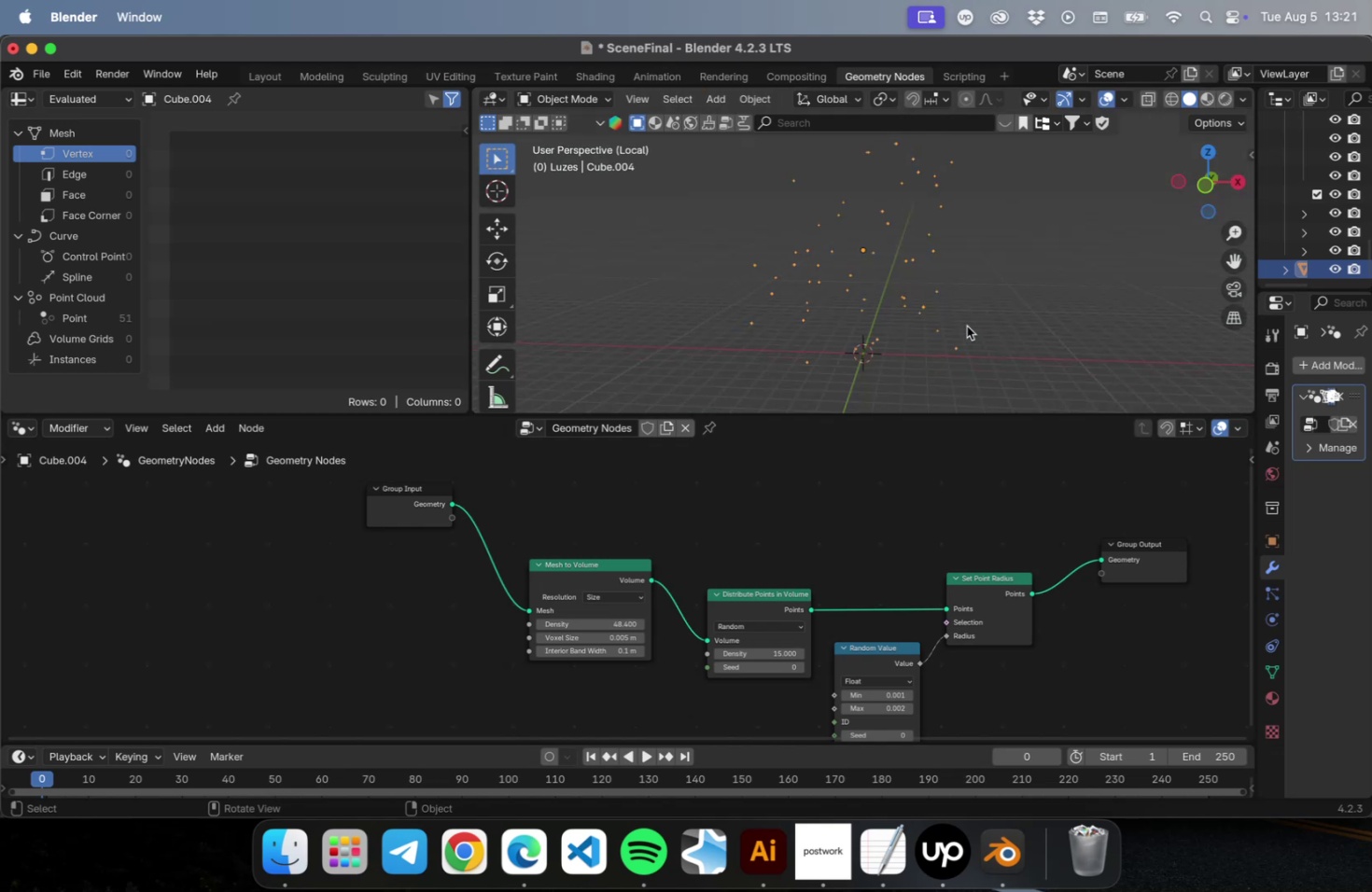 
key(NumpadDivide)
 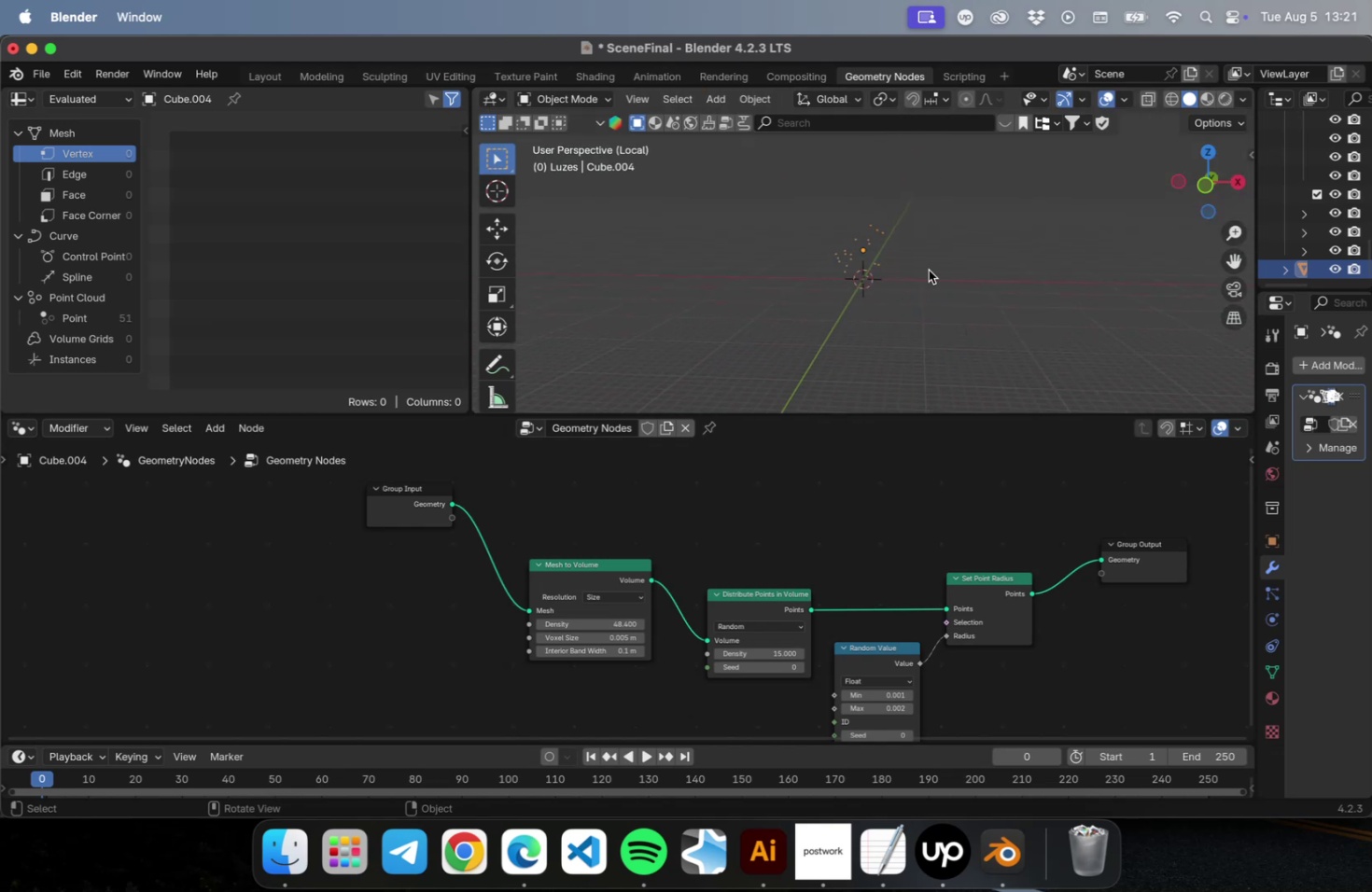 
scroll: coordinate [895, 285], scroll_direction: up, amount: 39.0
 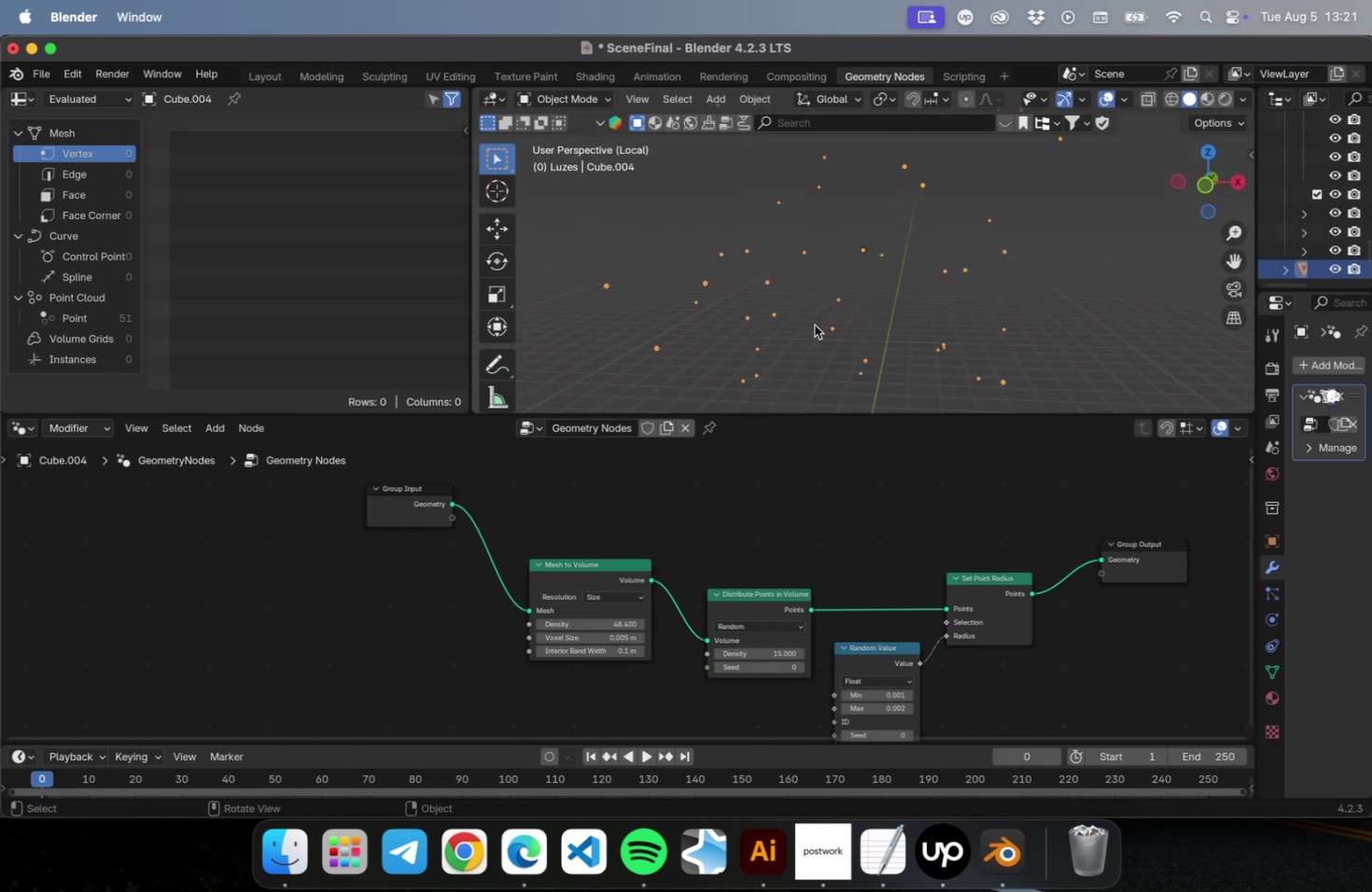 
wait(7.33)
 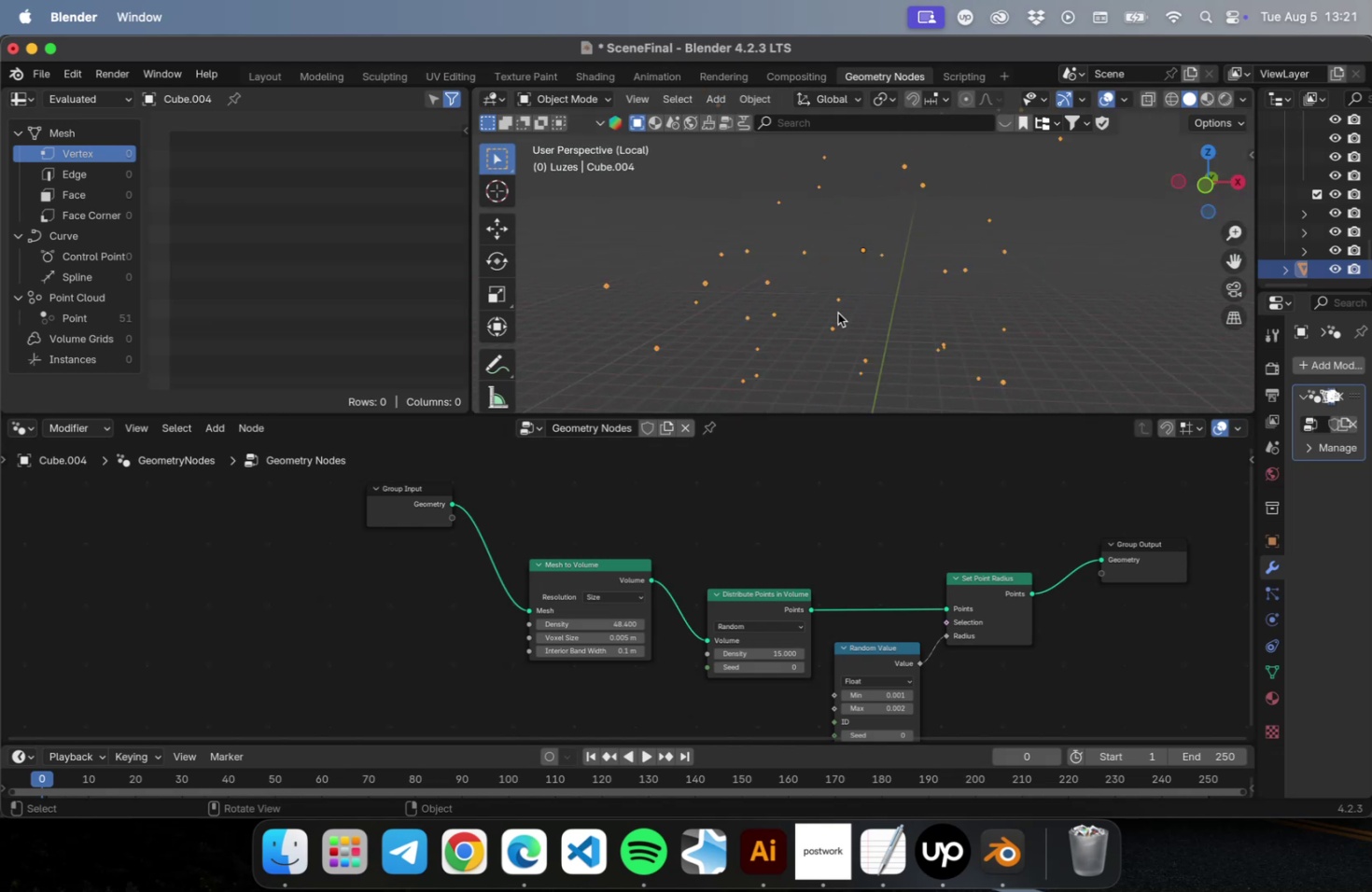 
left_click_drag(start_coordinate=[763, 652], to_coordinate=[1337, 665])
 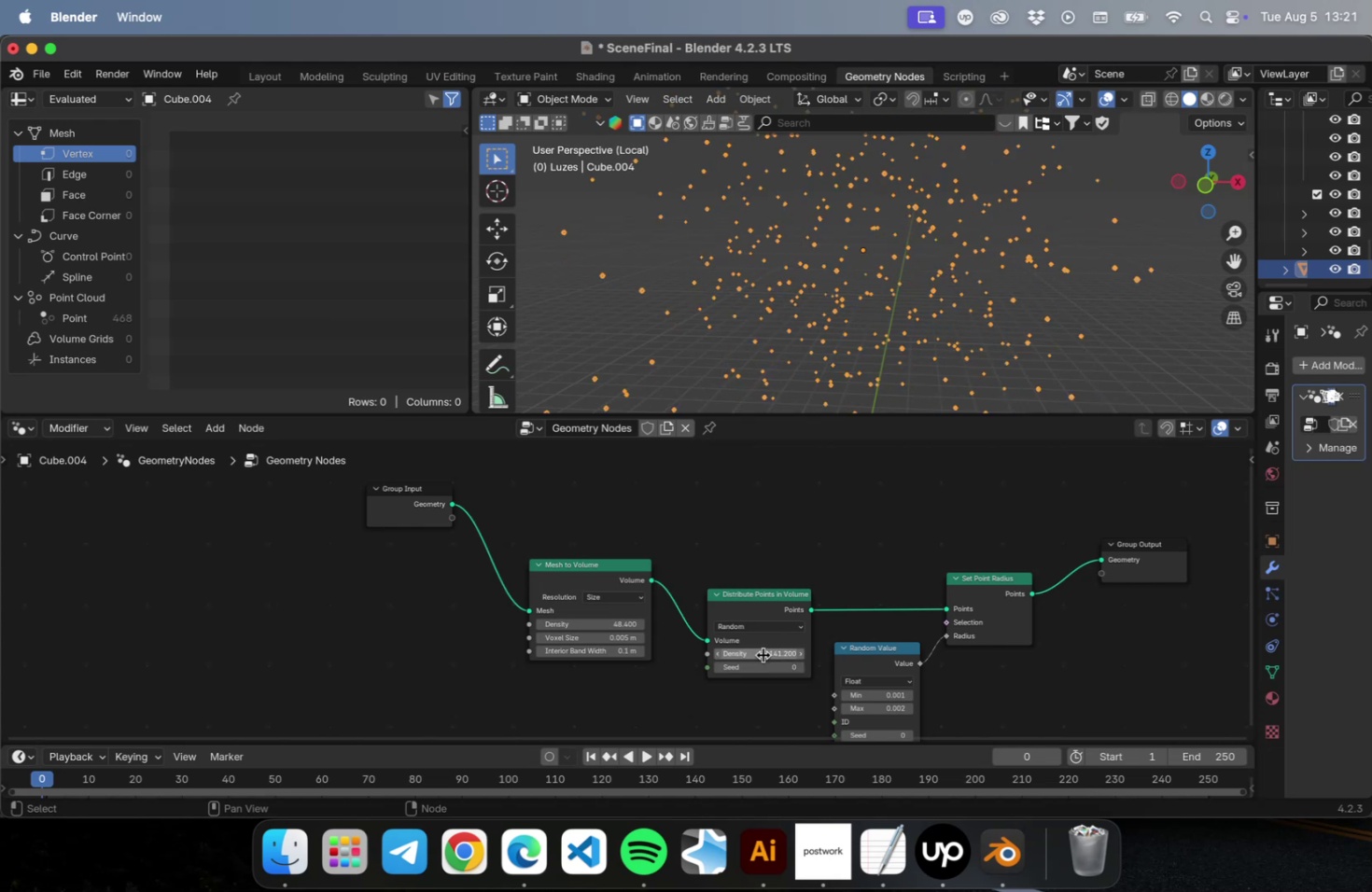 
left_click([763, 654])
 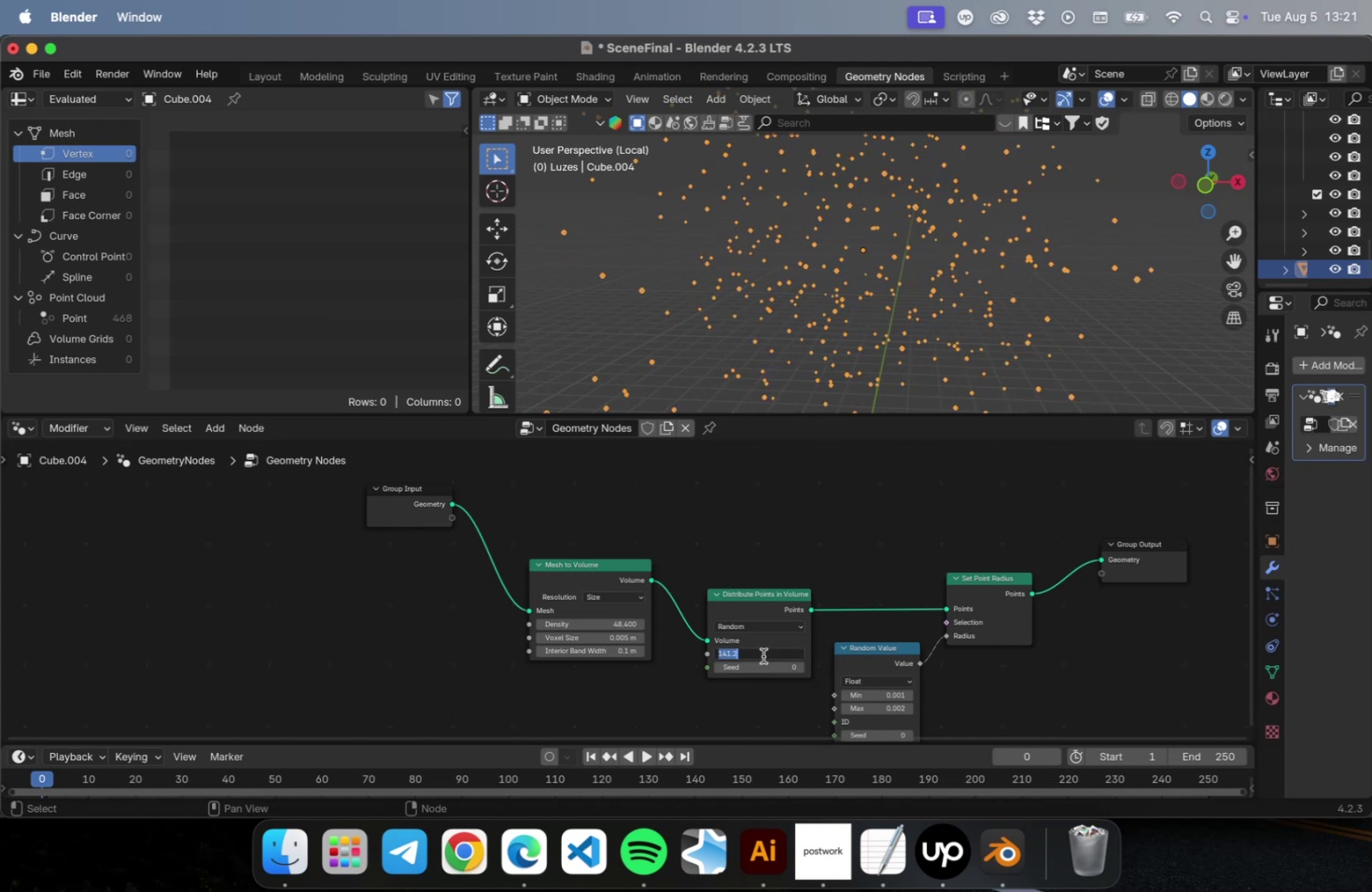 
type(25)
 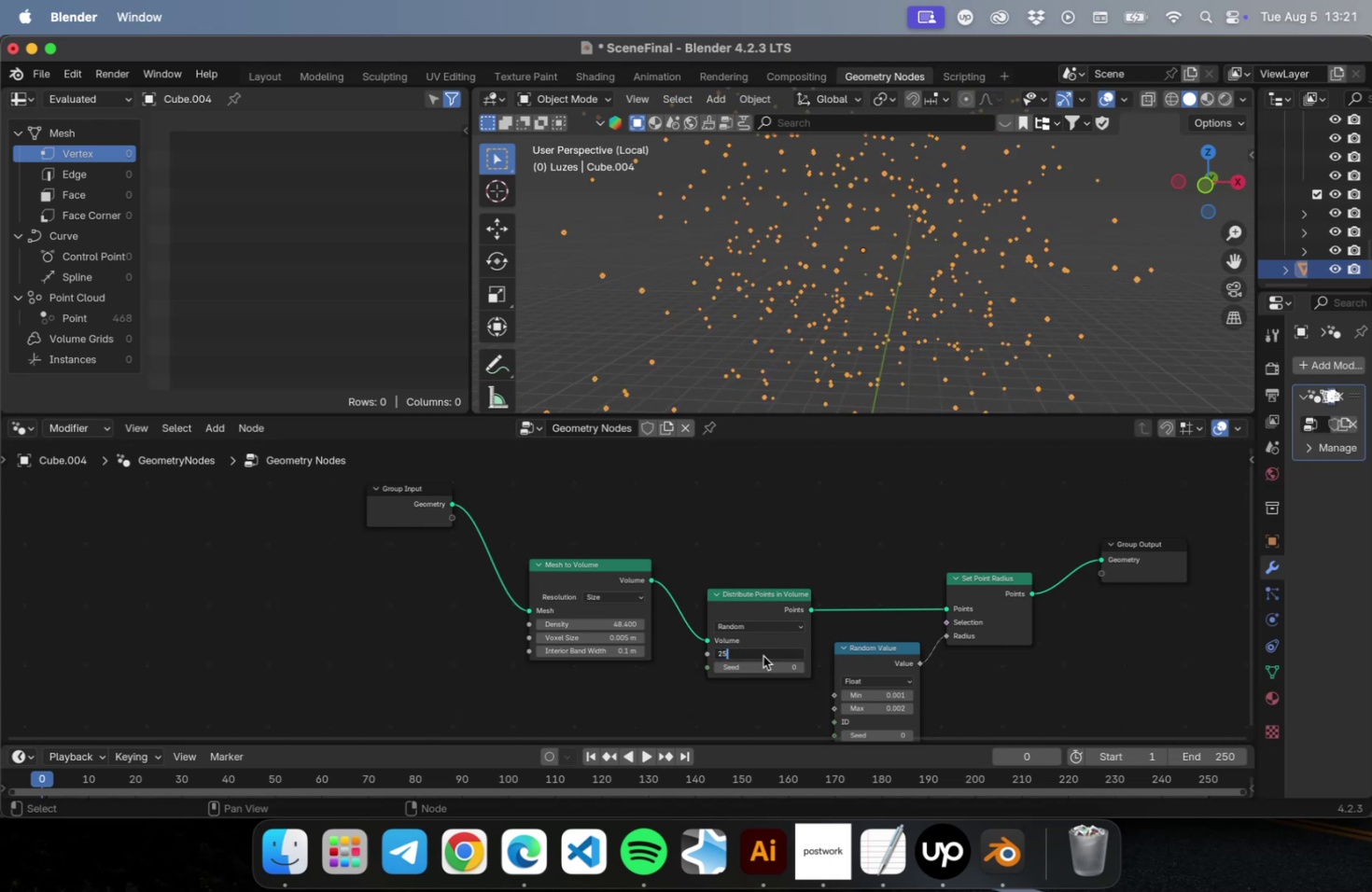 
key(Enter)
 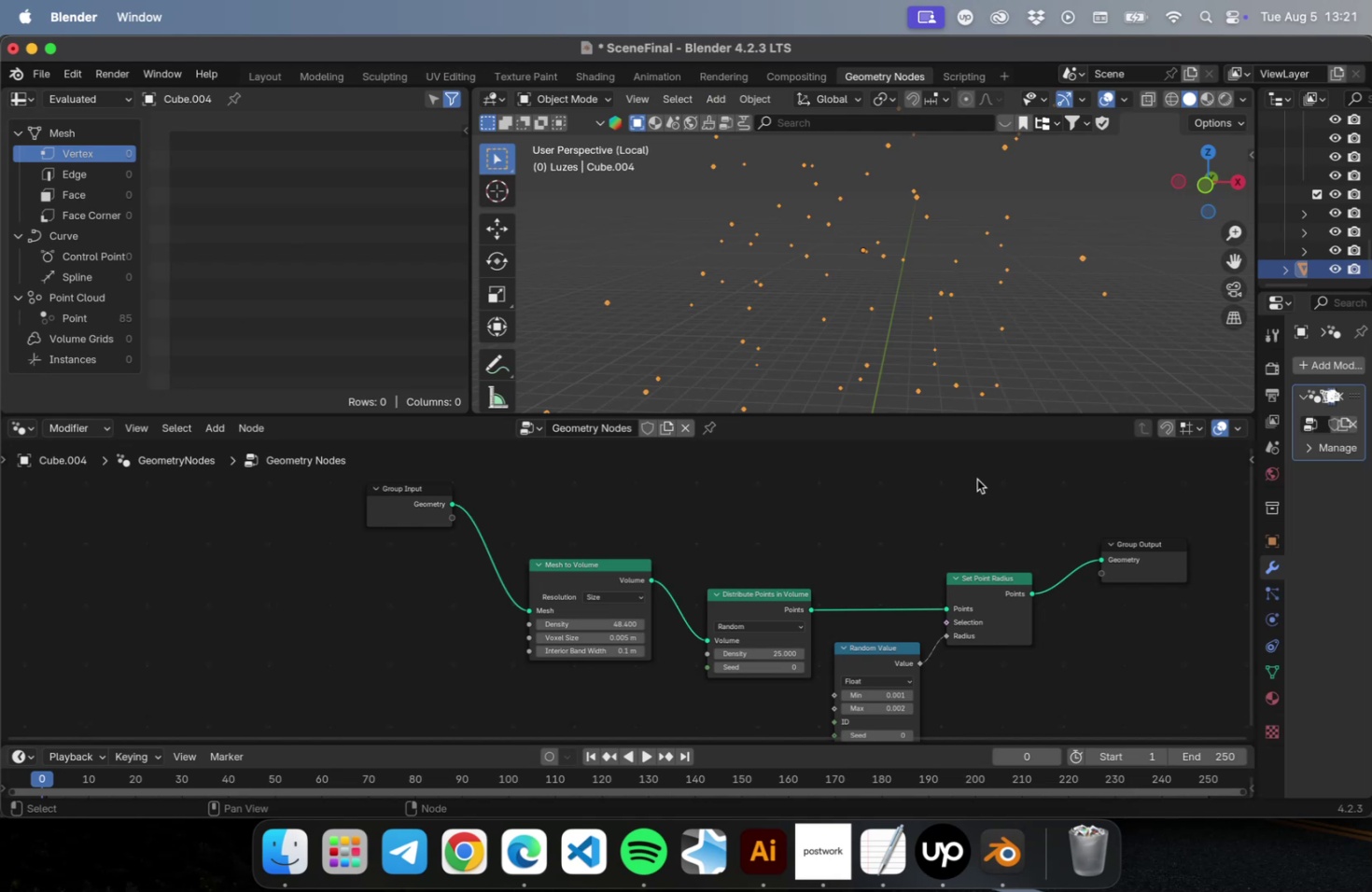 
wait(14.08)
 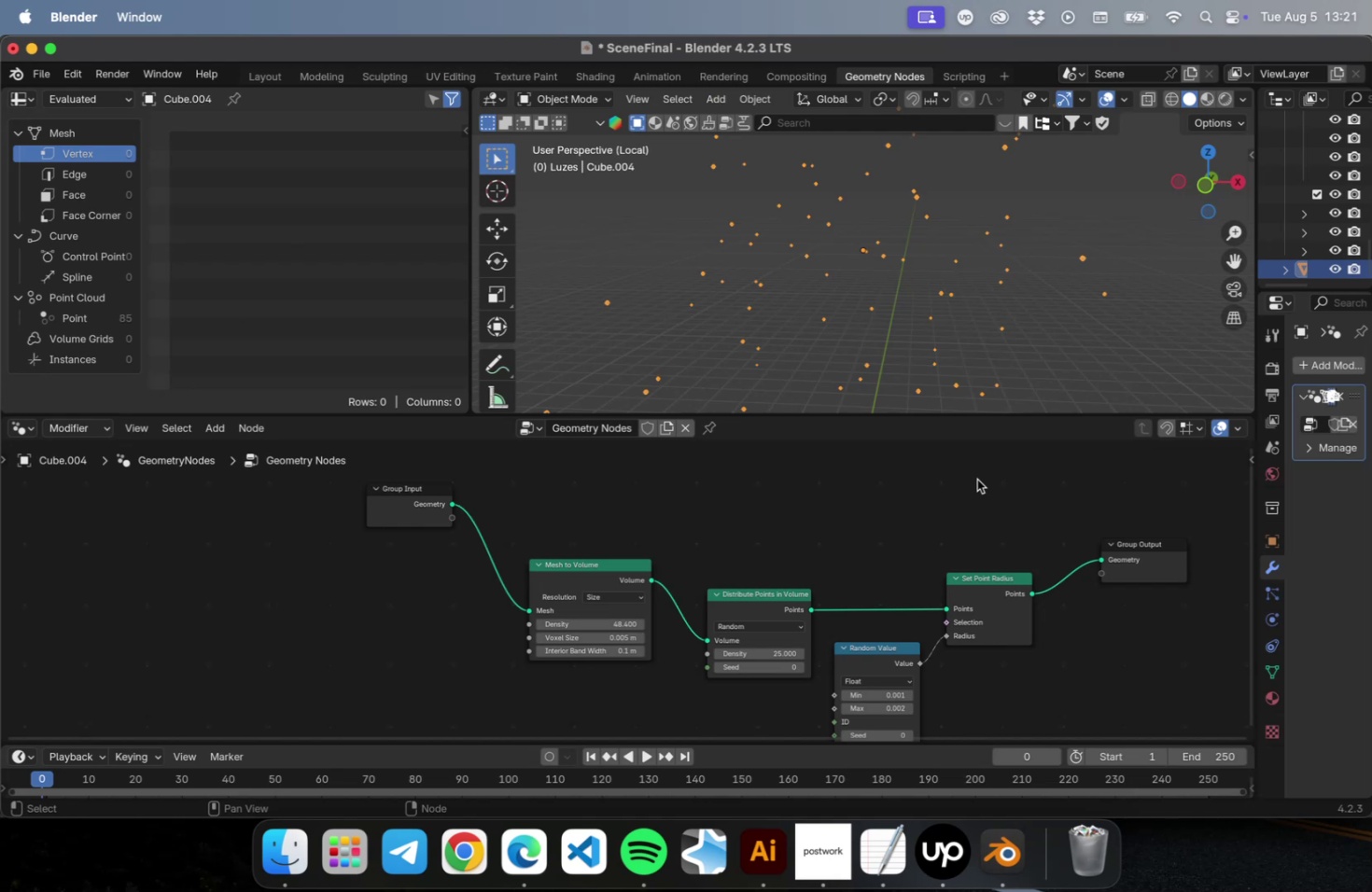 
left_click([1125, 620])
 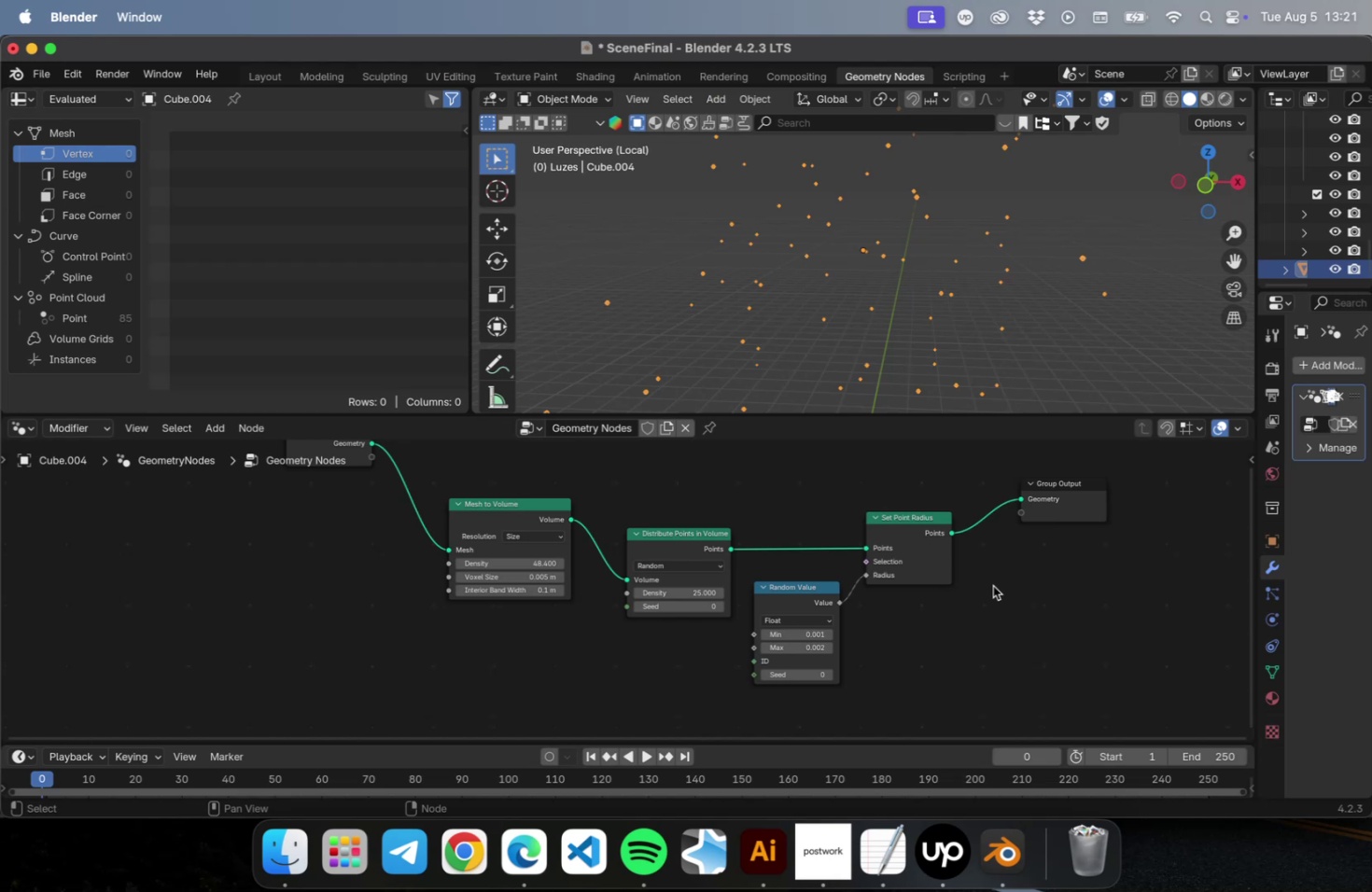 
wait(16.81)
 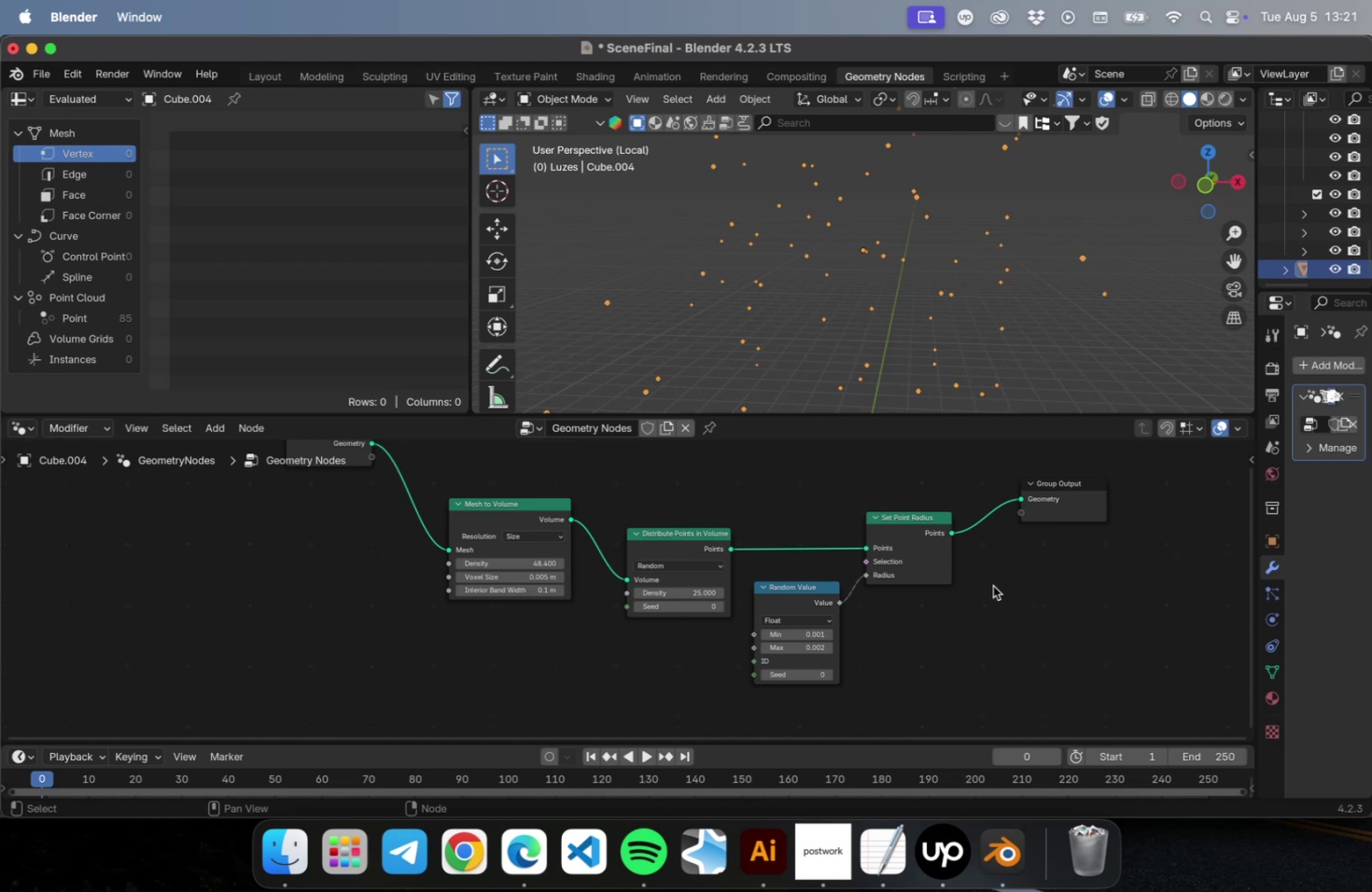 
left_click([885, 532])
 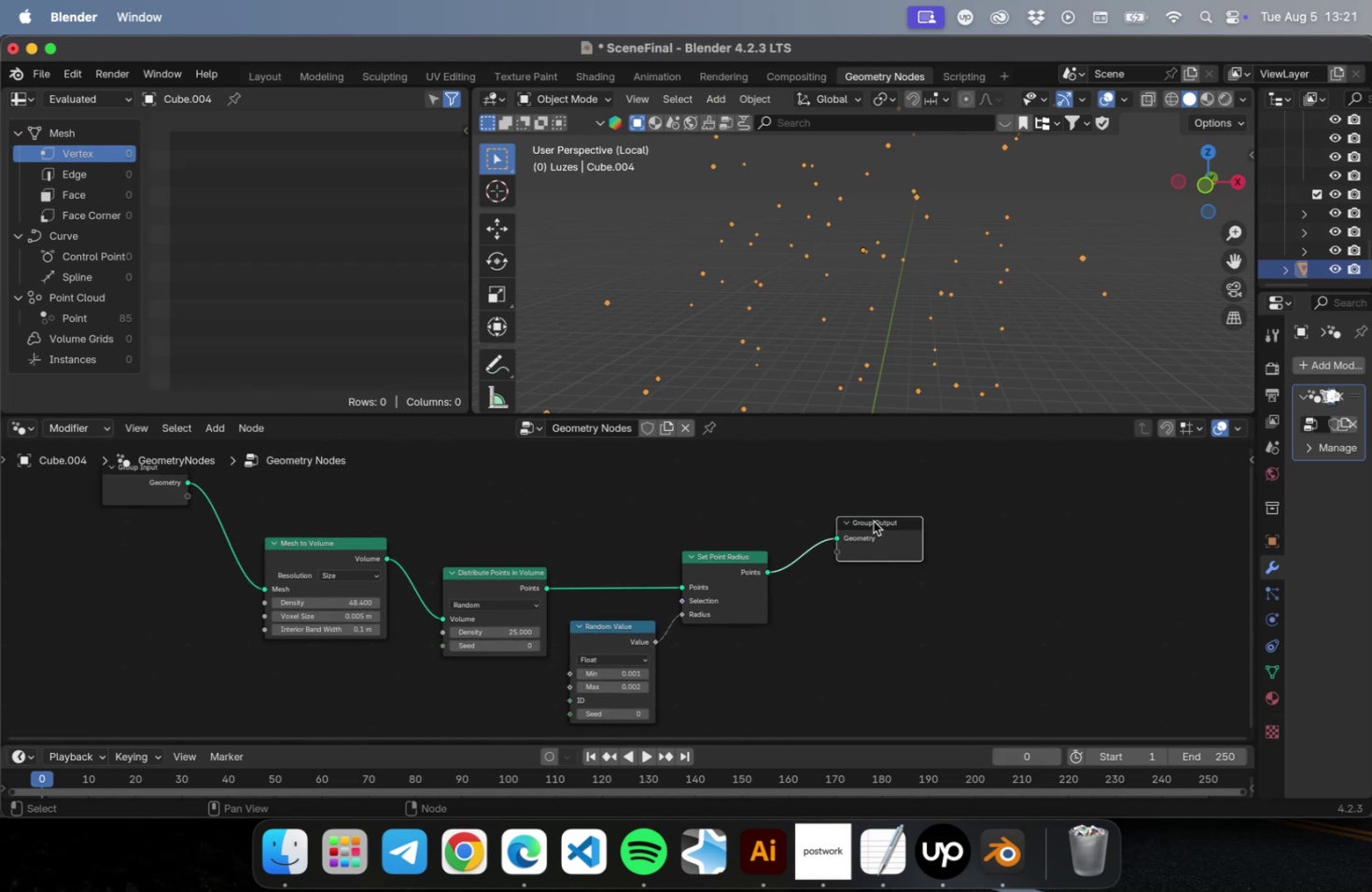 
left_click_drag(start_coordinate=[873, 521], to_coordinate=[956, 540])
 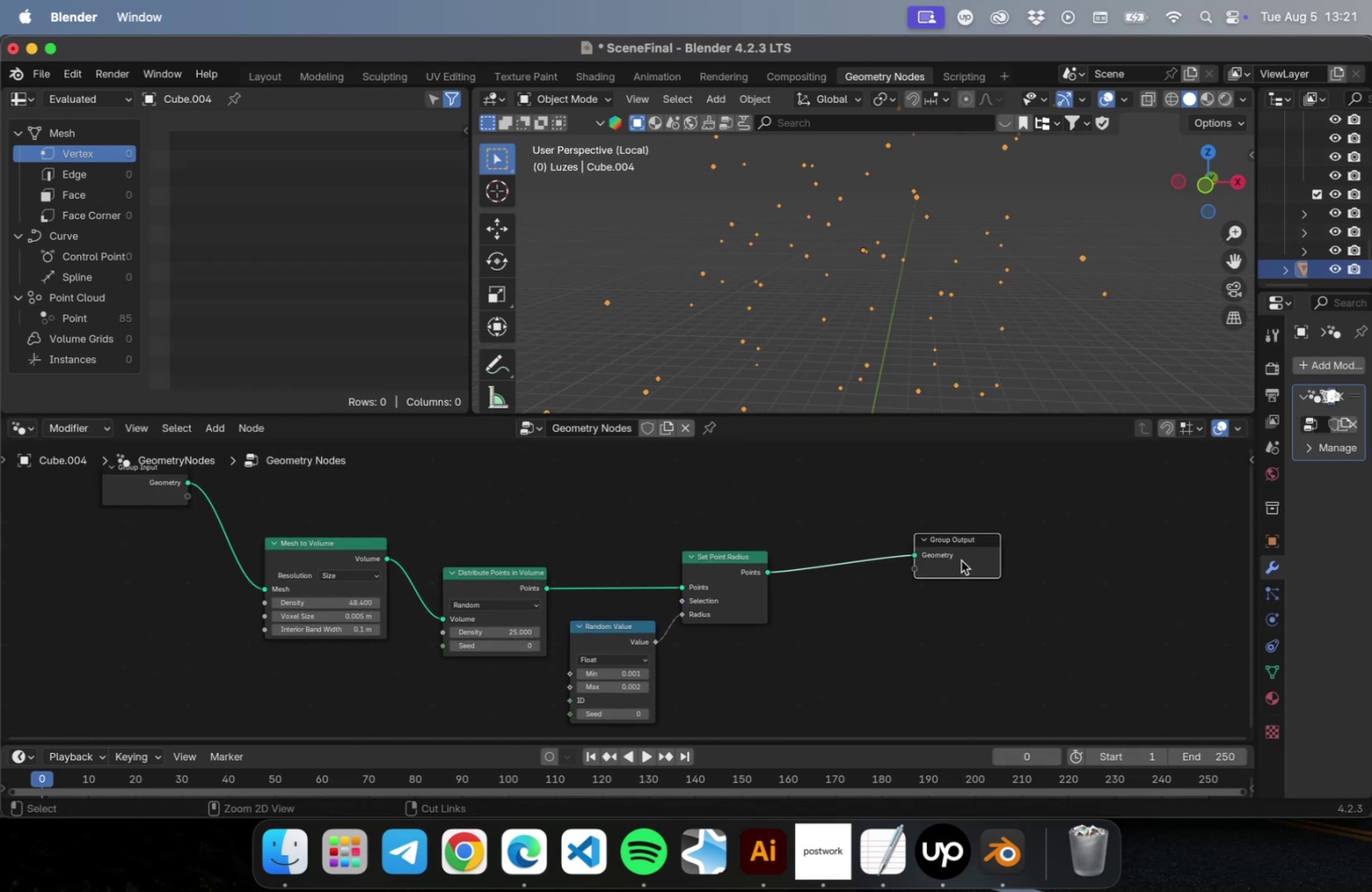 
key(Meta+S)
 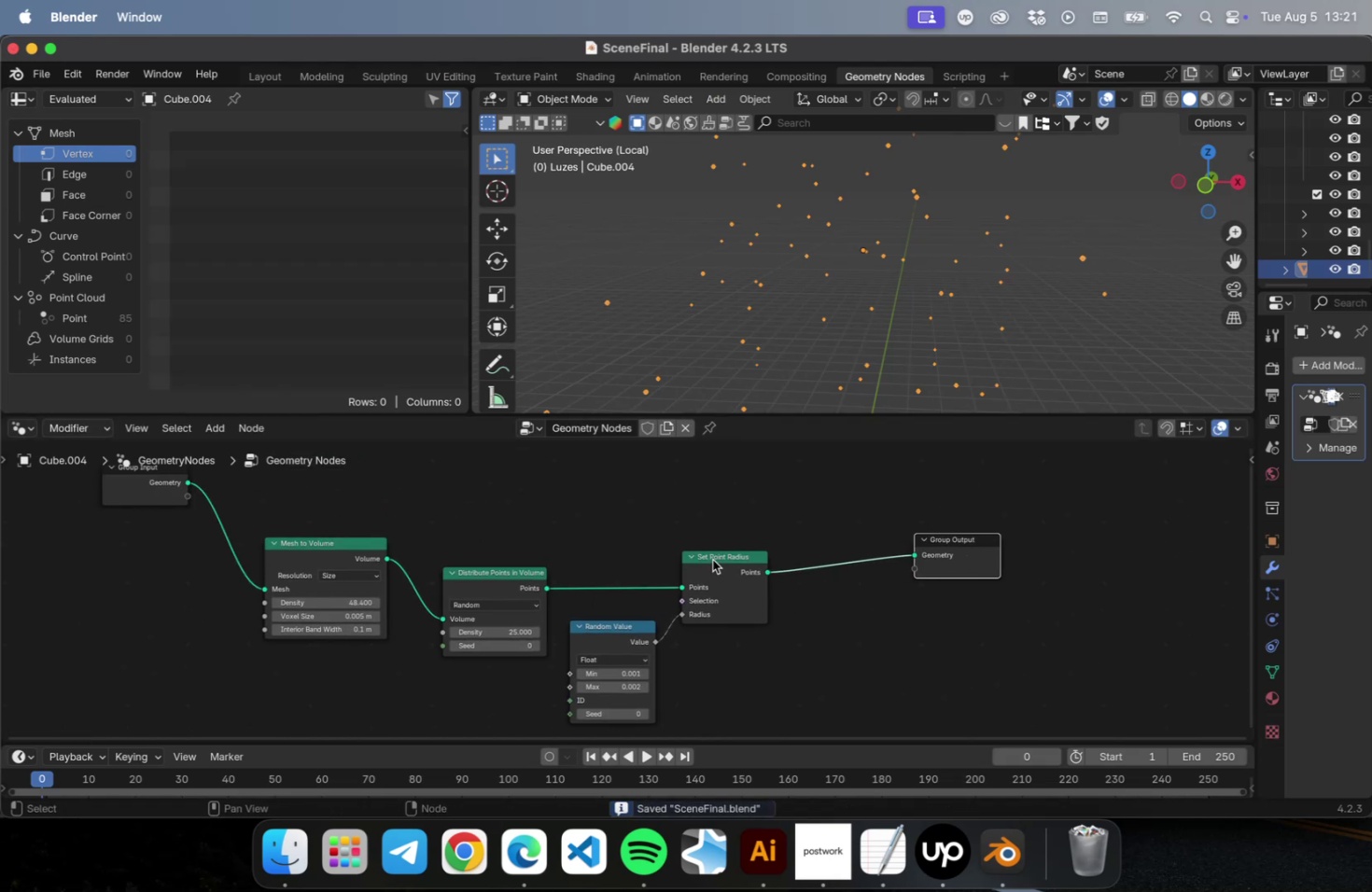 
left_click_drag(start_coordinate=[714, 556], to_coordinate=[769, 518])
 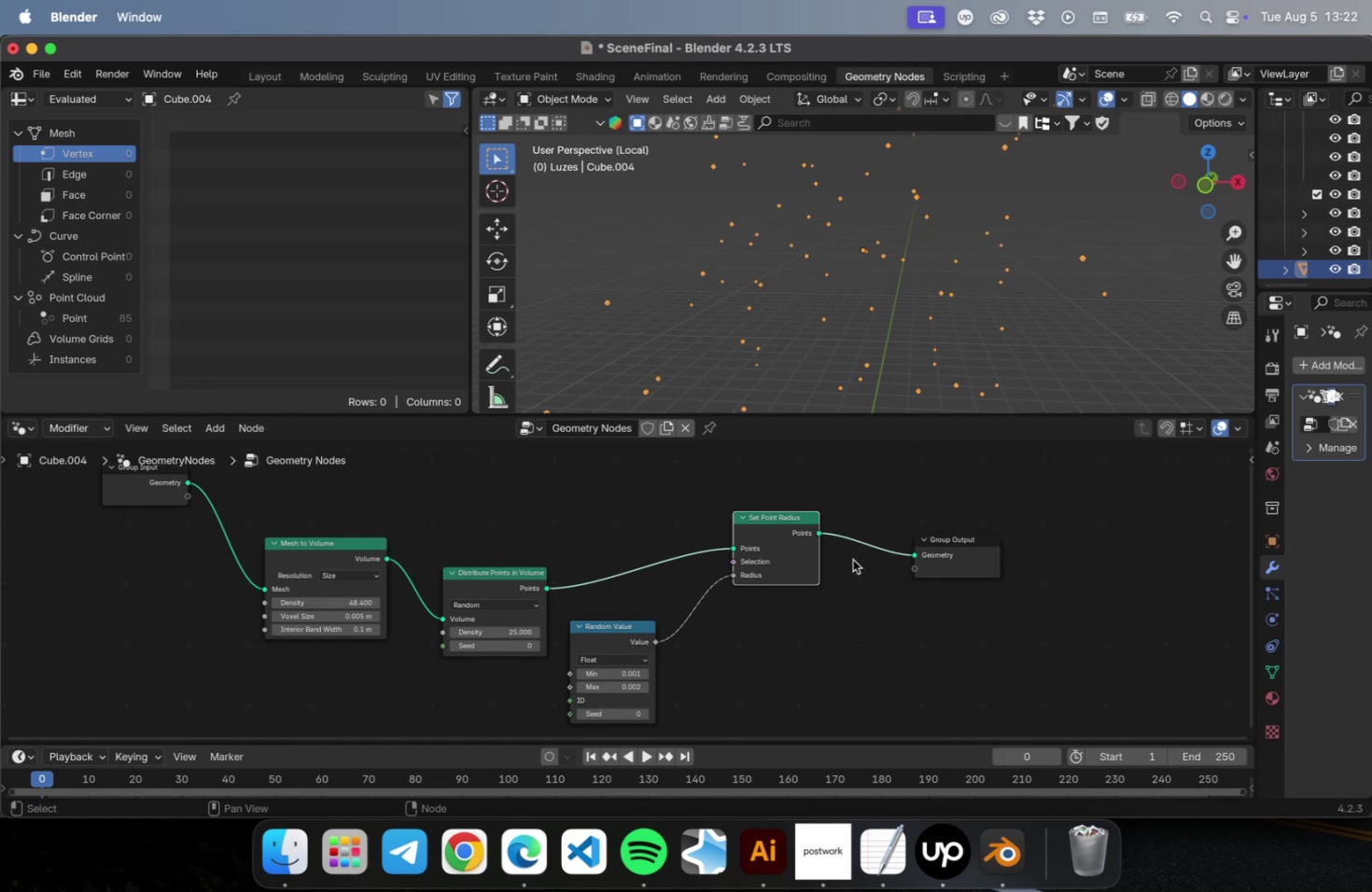 
wait(15.03)
 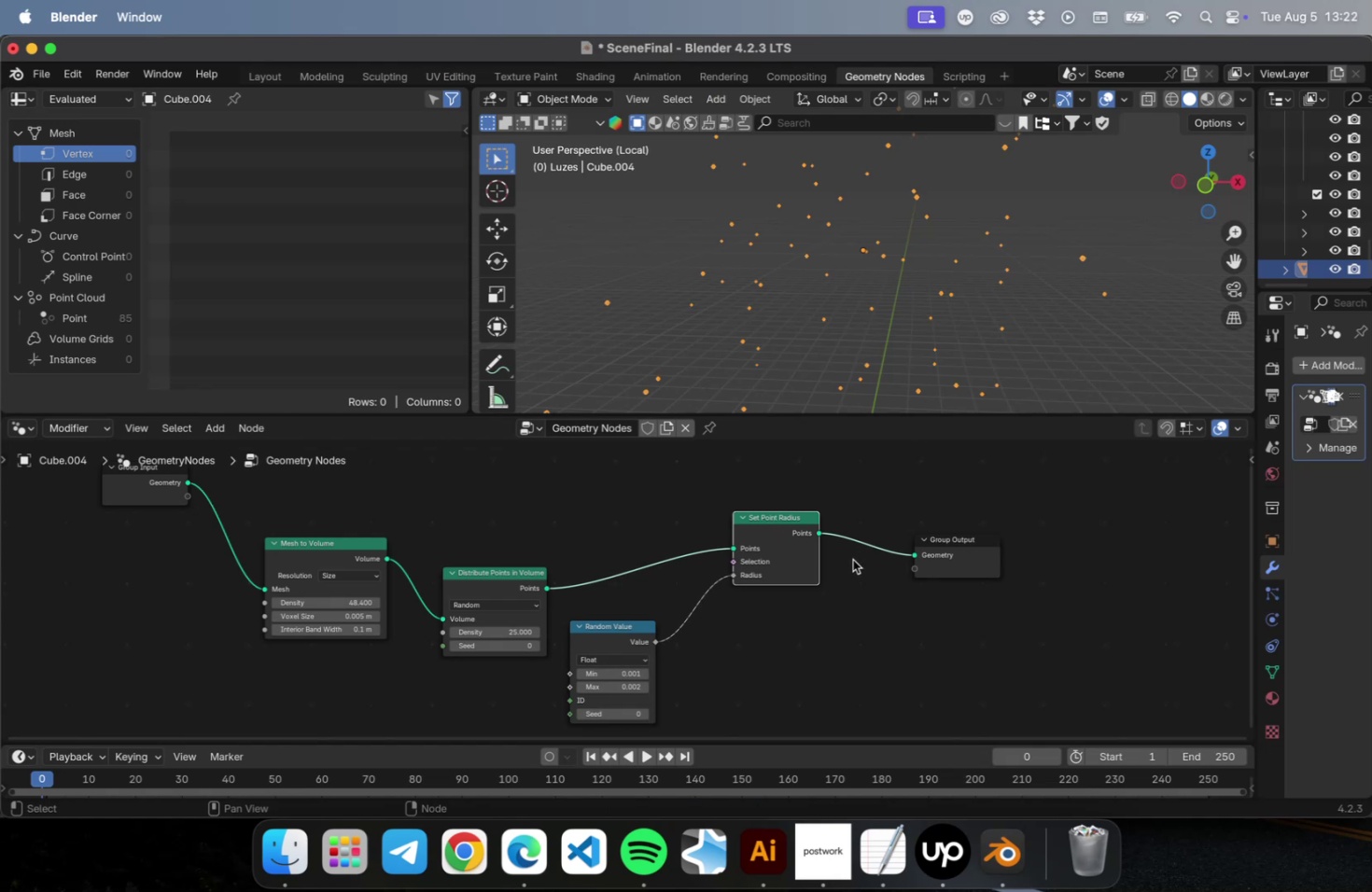 
left_click([884, 611])
 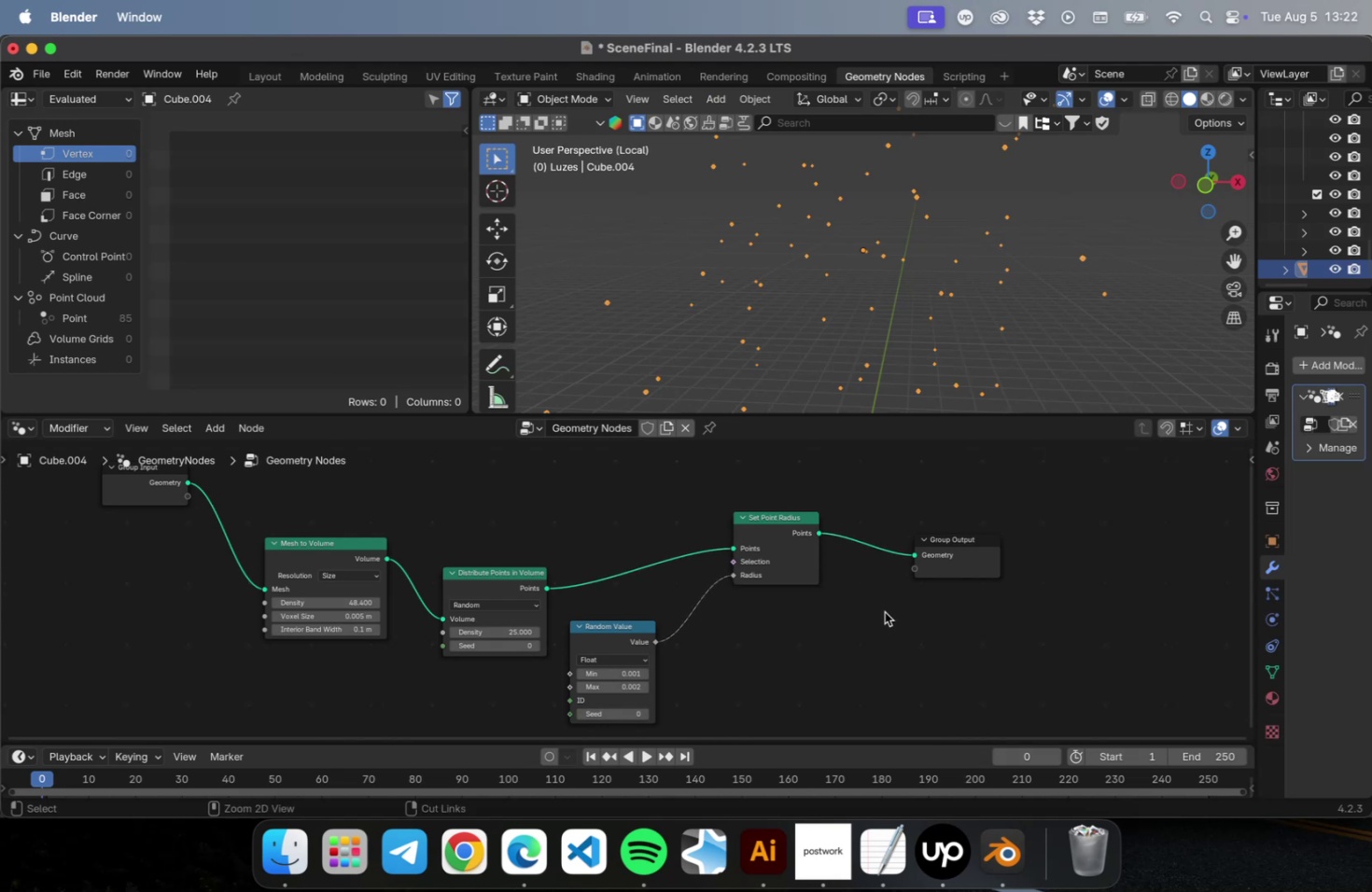 
key(Meta+S)
 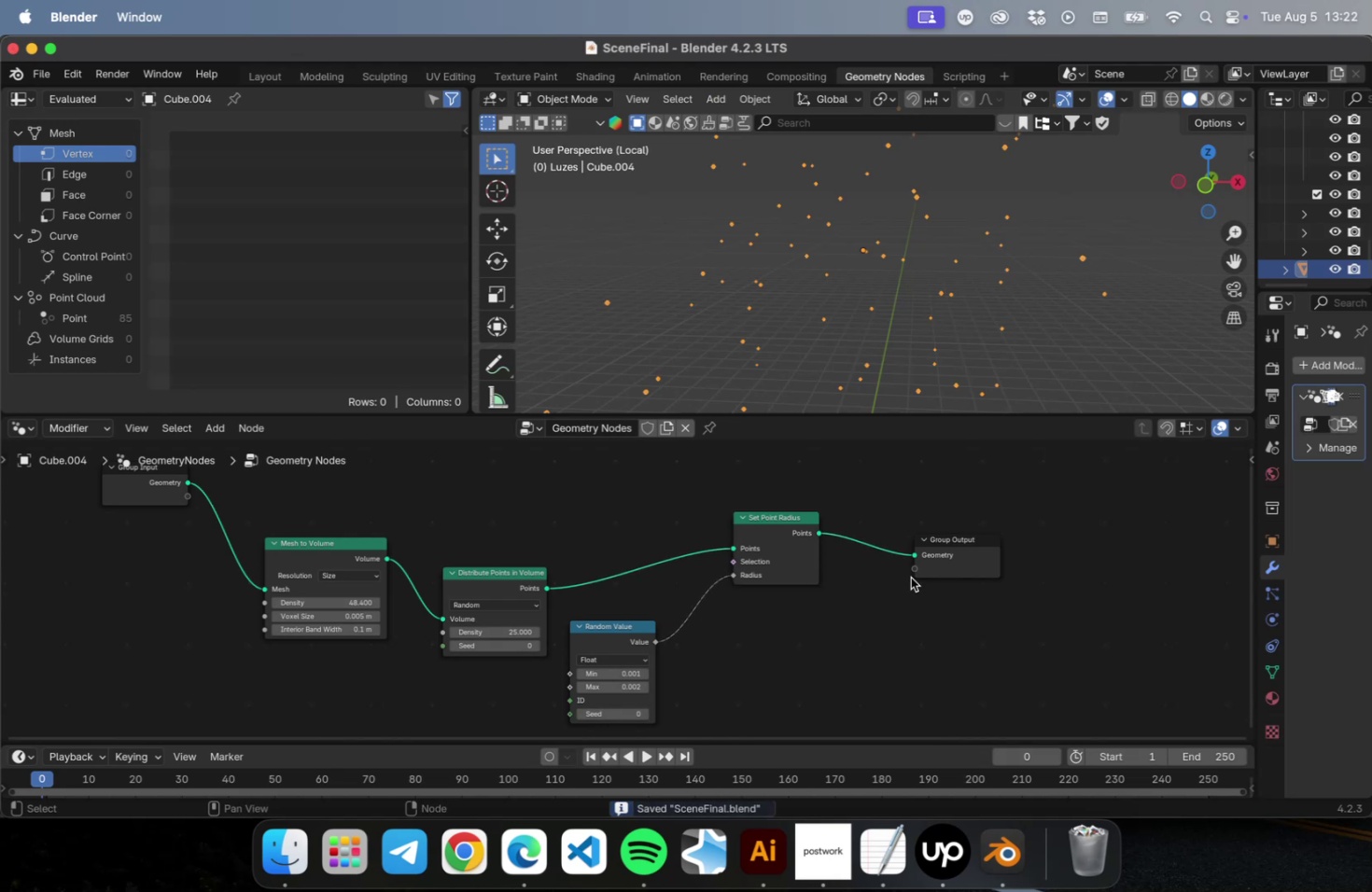 
left_click_drag(start_coordinate=[941, 543], to_coordinate=[1030, 519])
 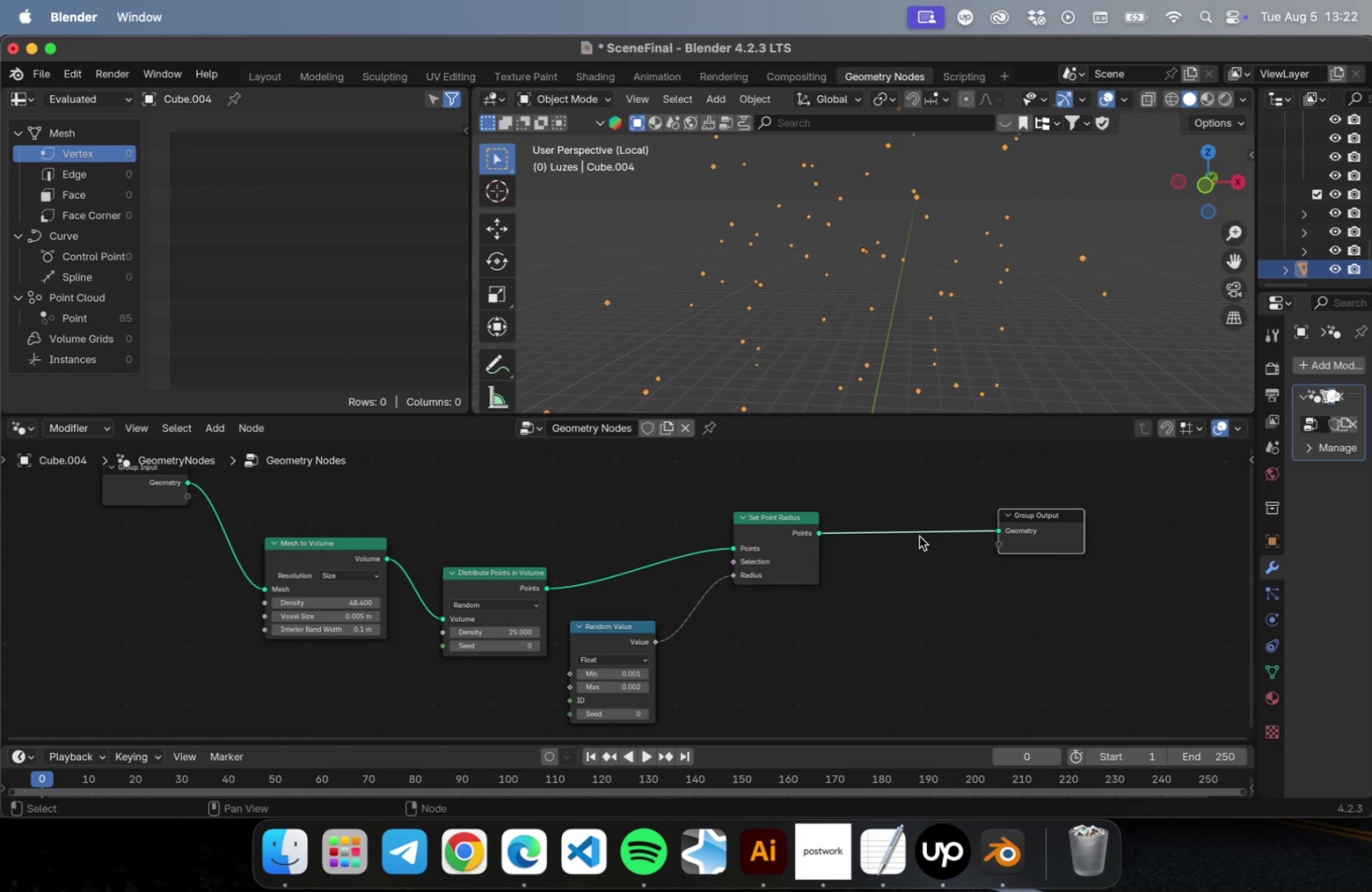 
type(Aposi)
 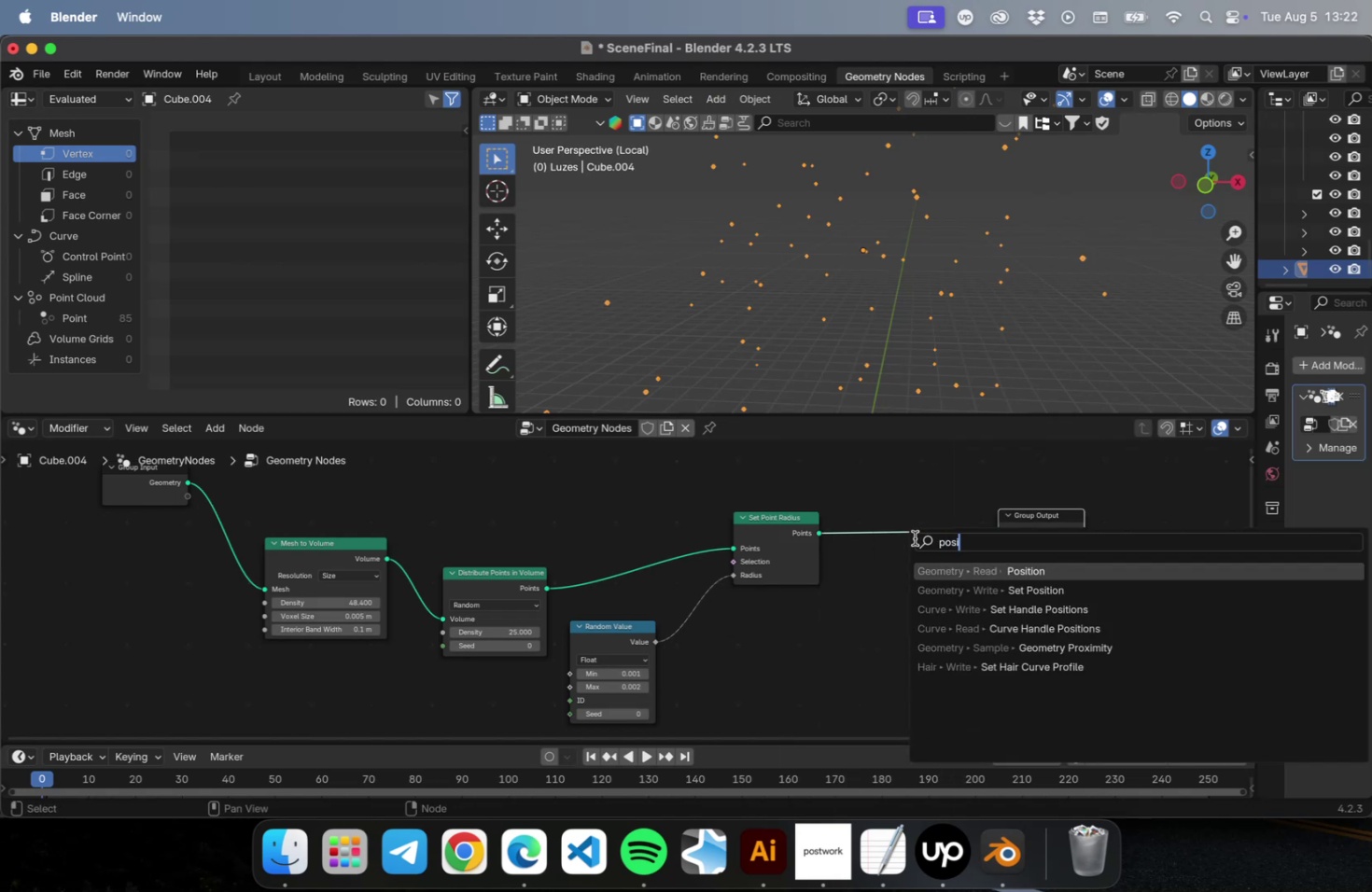 
left_click([962, 591])
 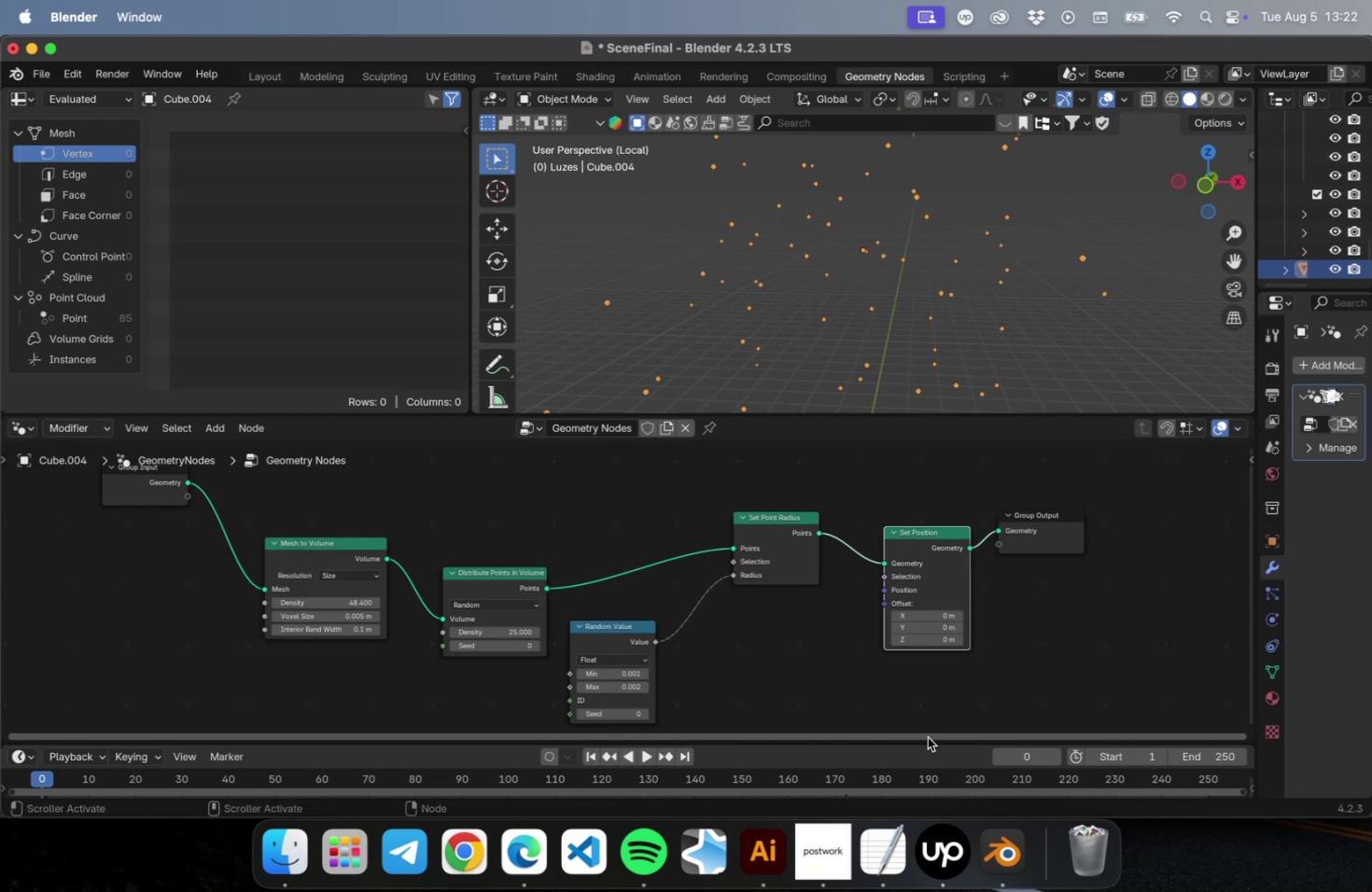 
wait(10.92)
 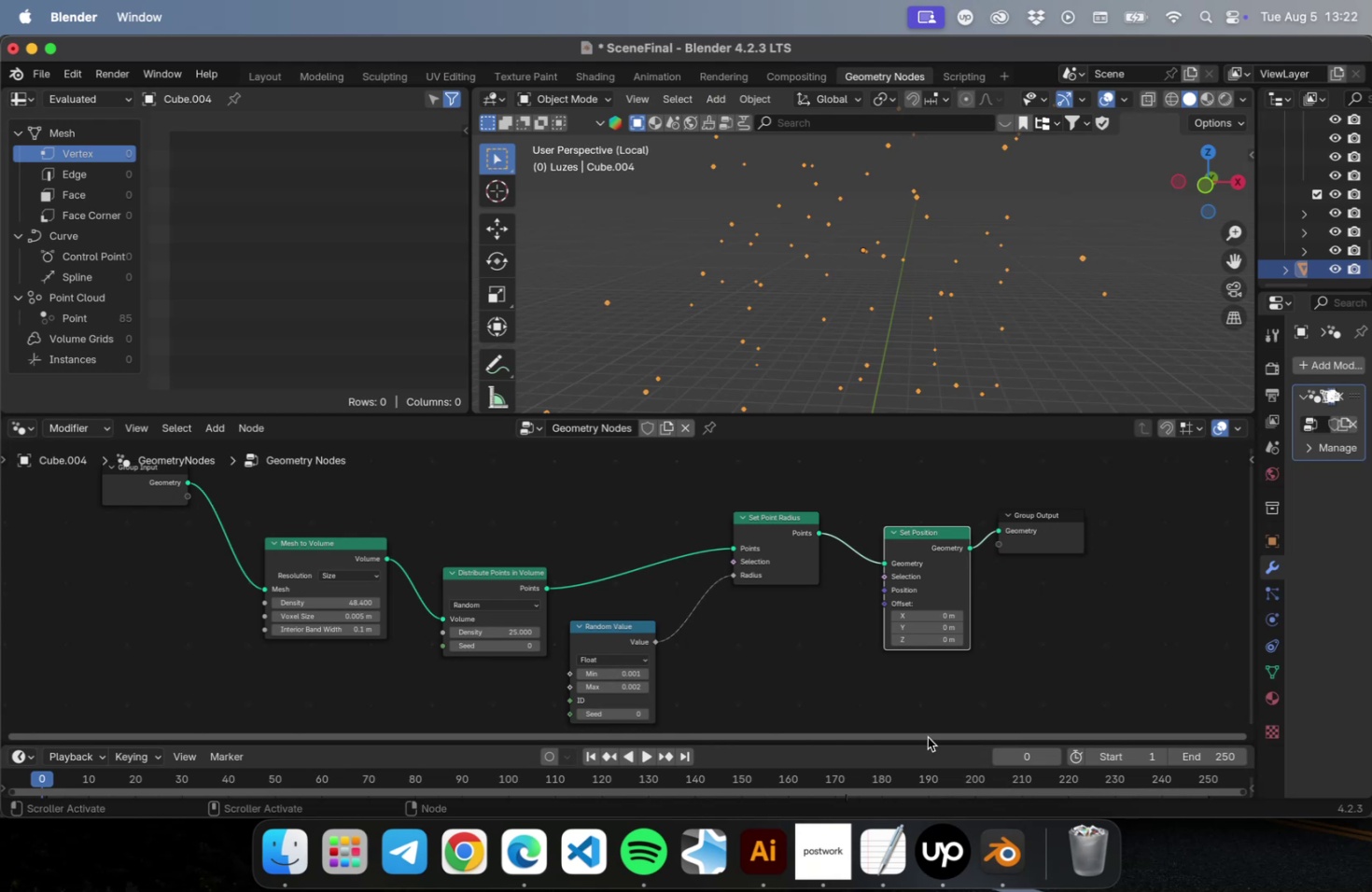 
type(Anoise)
 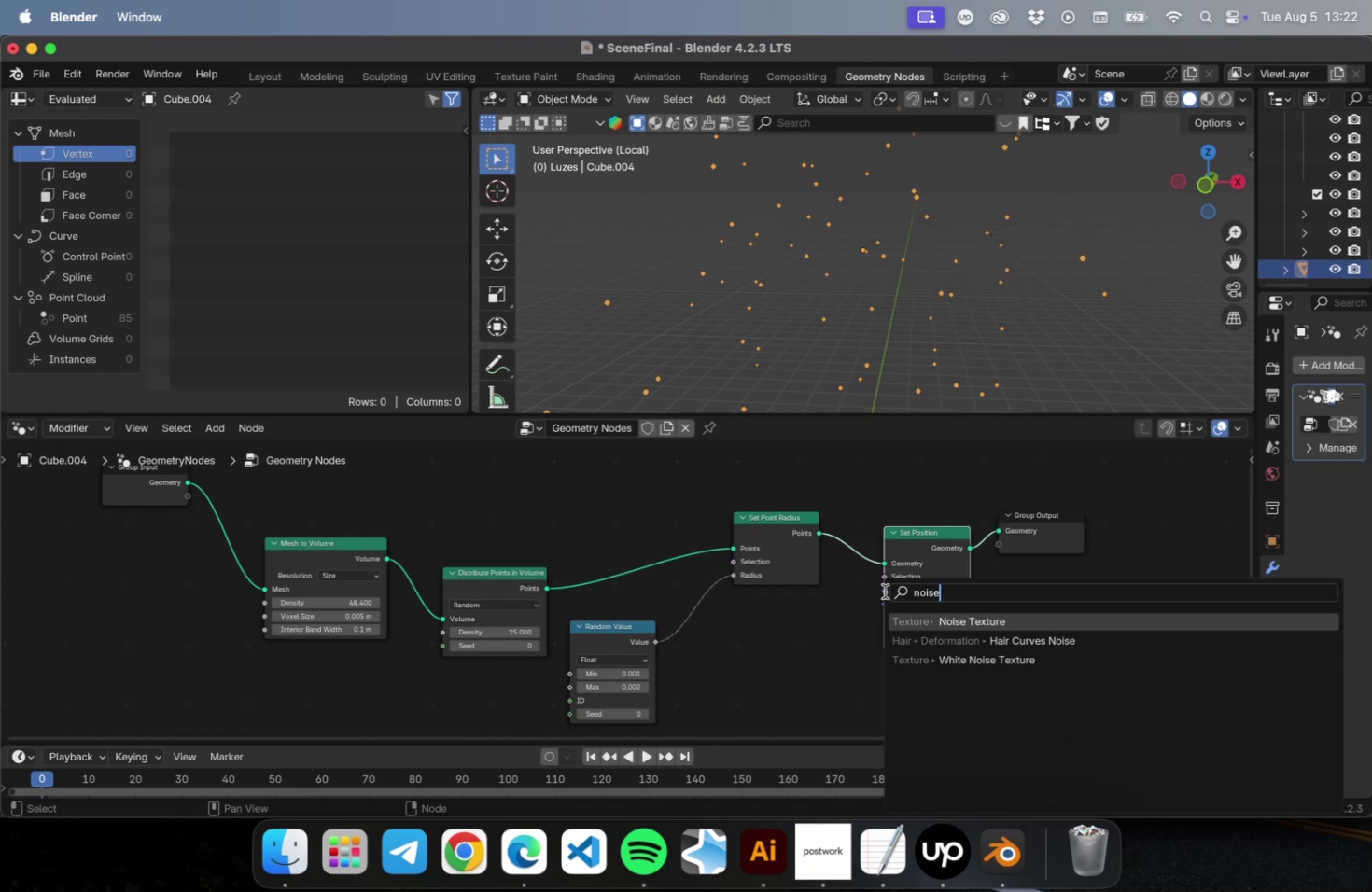 
key(Enter)
 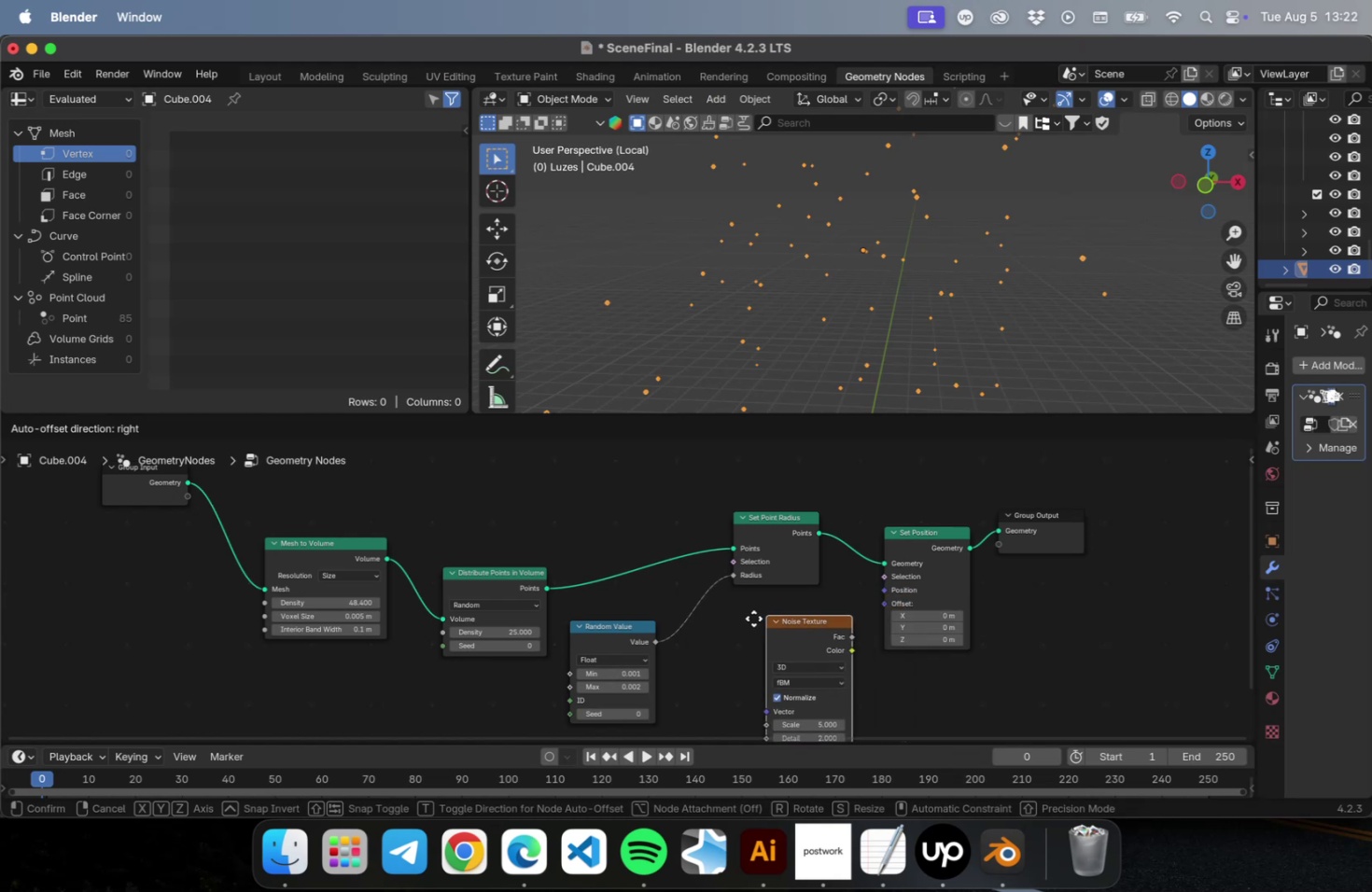 
left_click([723, 615])
 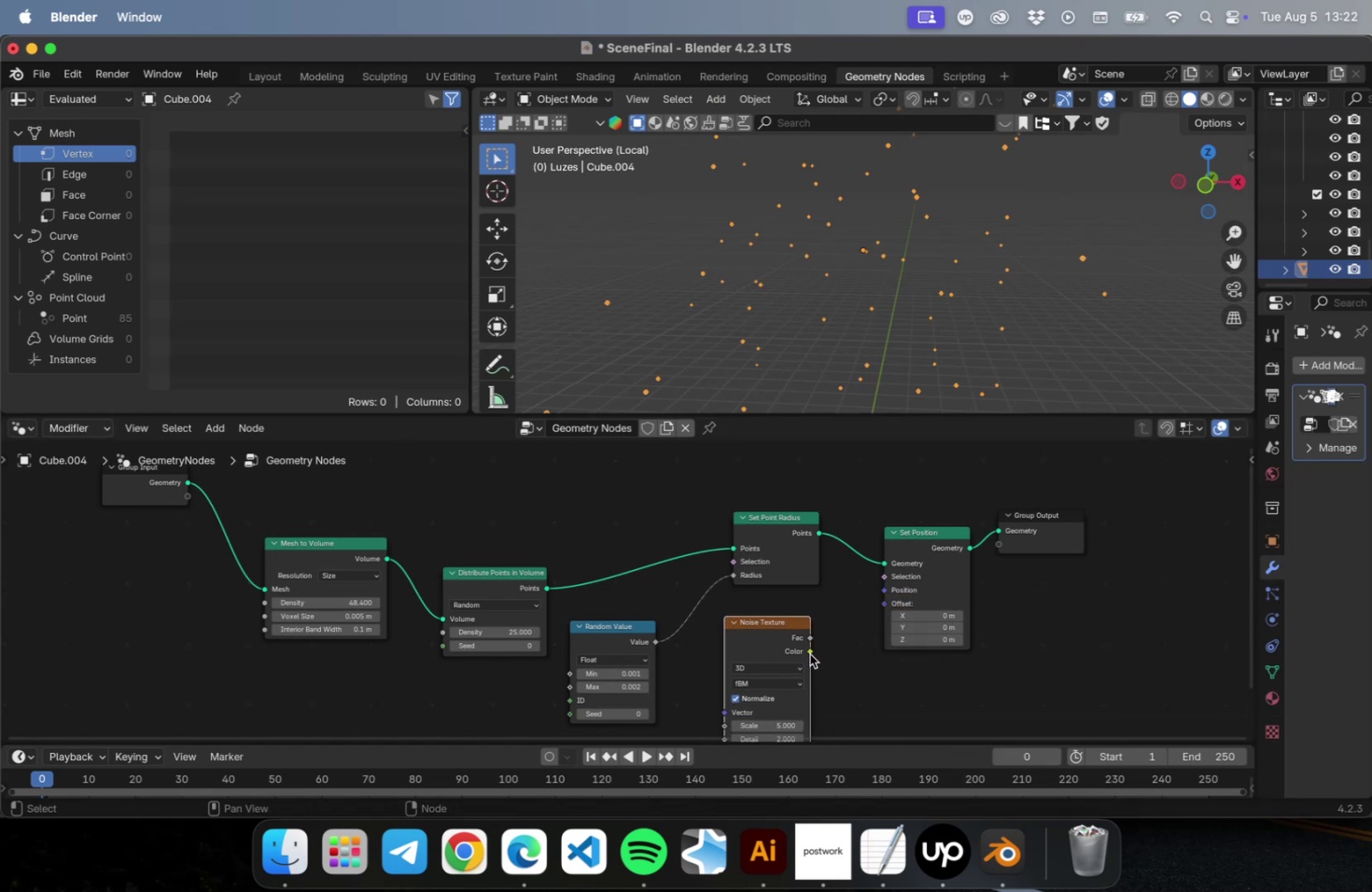 
left_click_drag(start_coordinate=[809, 650], to_coordinate=[882, 601])
 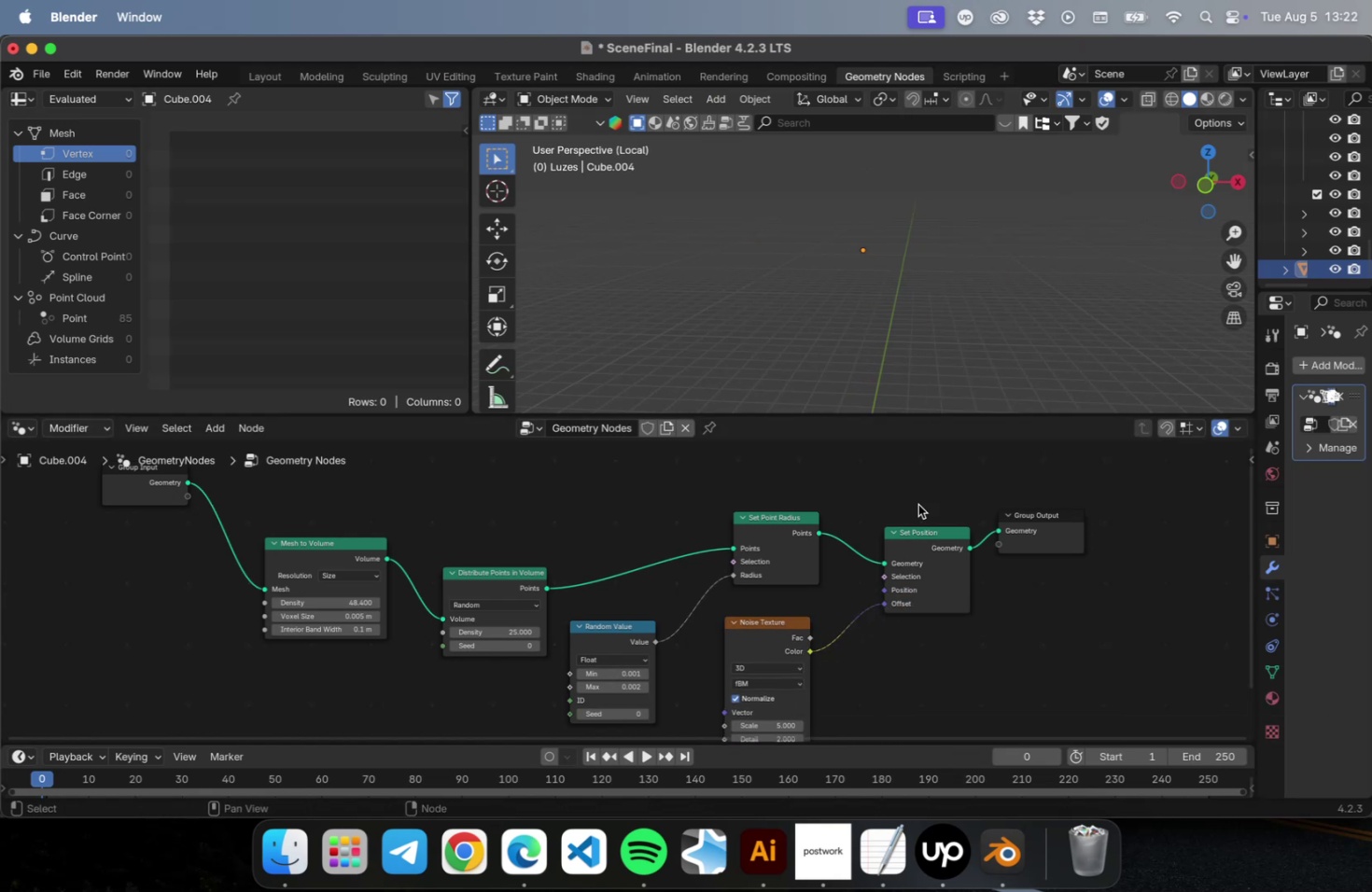 
scroll: coordinate [873, 549], scroll_direction: down, amount: 2.0
 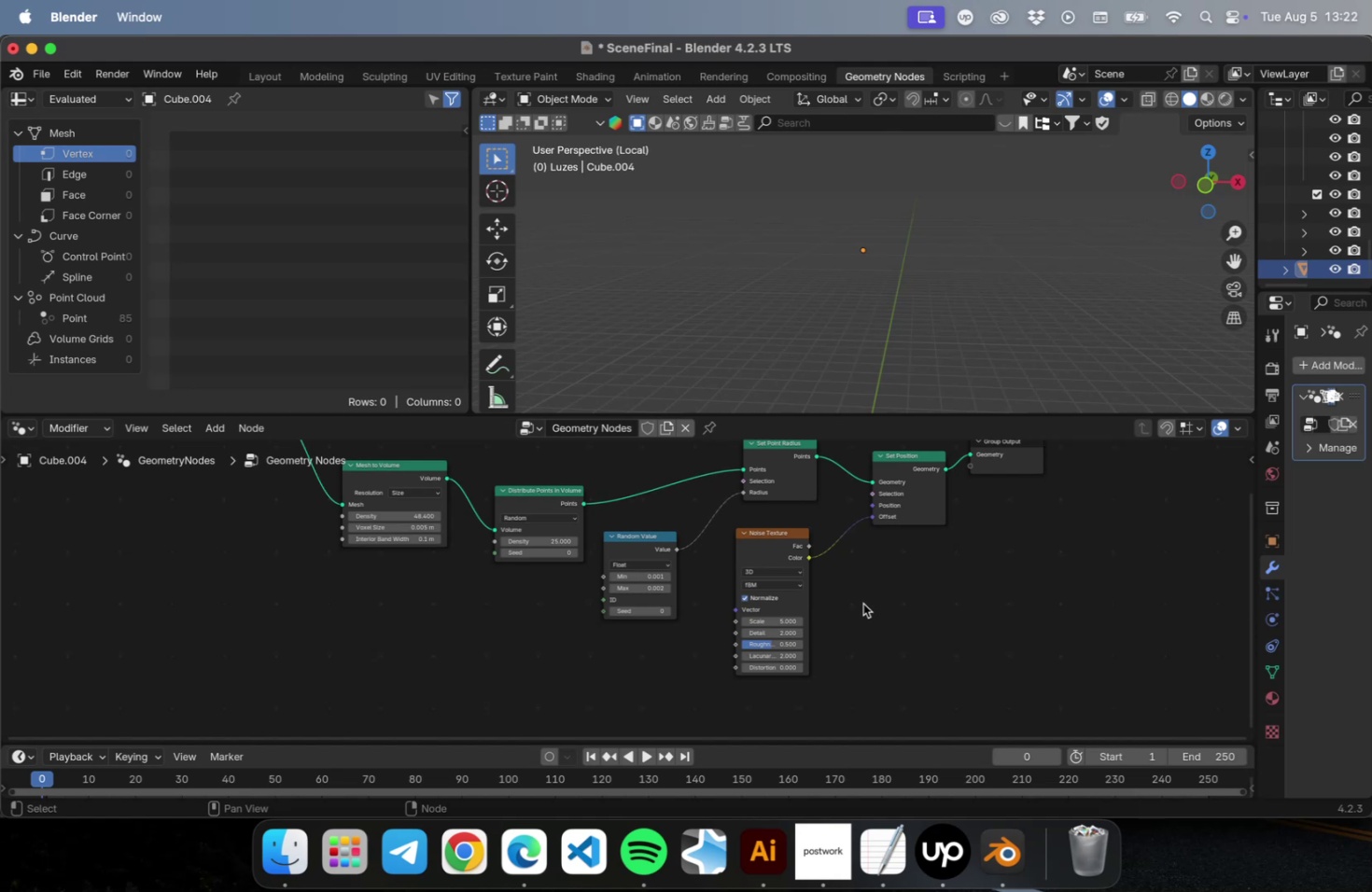 
scroll: coordinate [837, 623], scroll_direction: up, amount: 7.0
 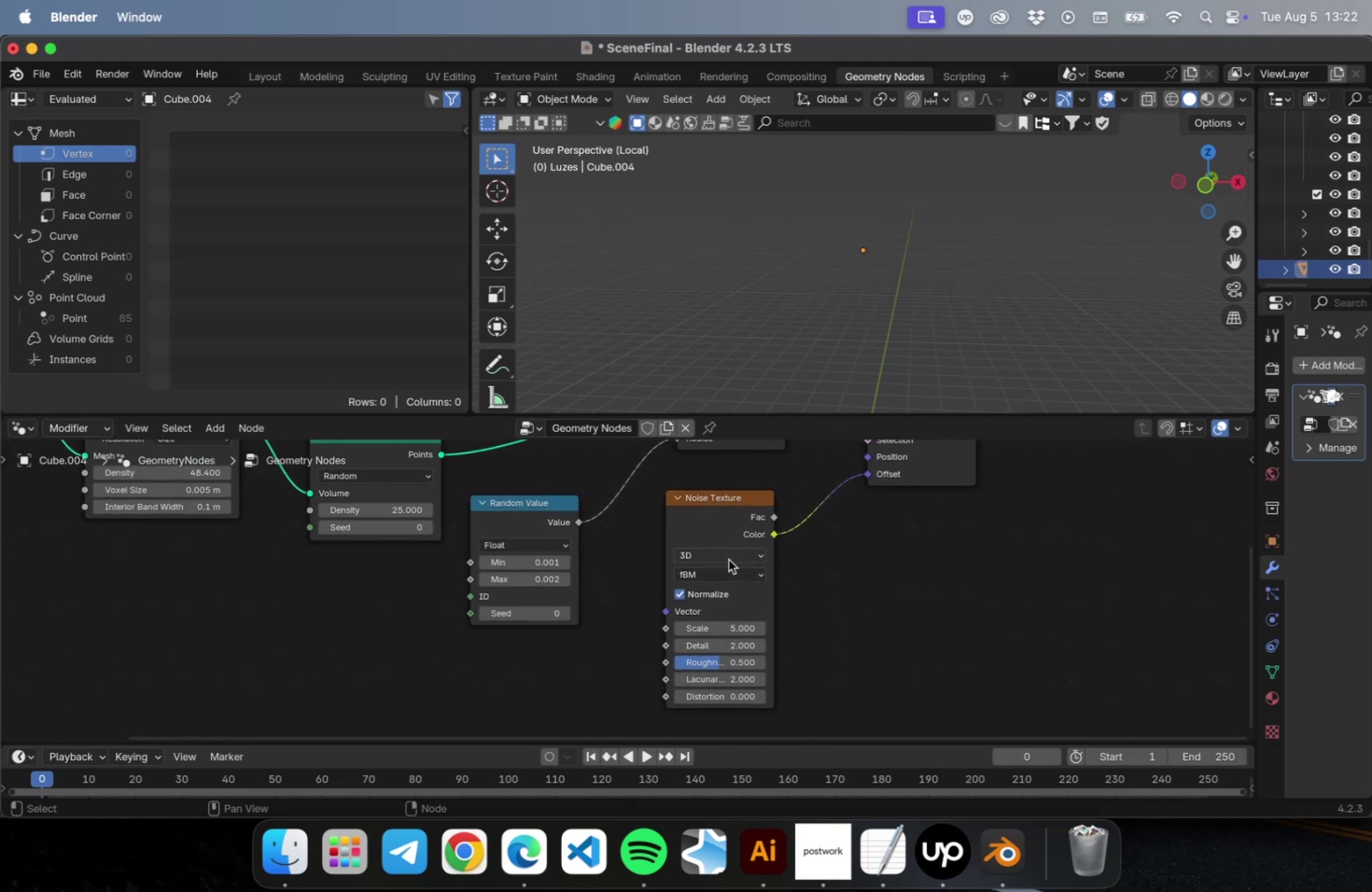 
left_click([722, 553])
 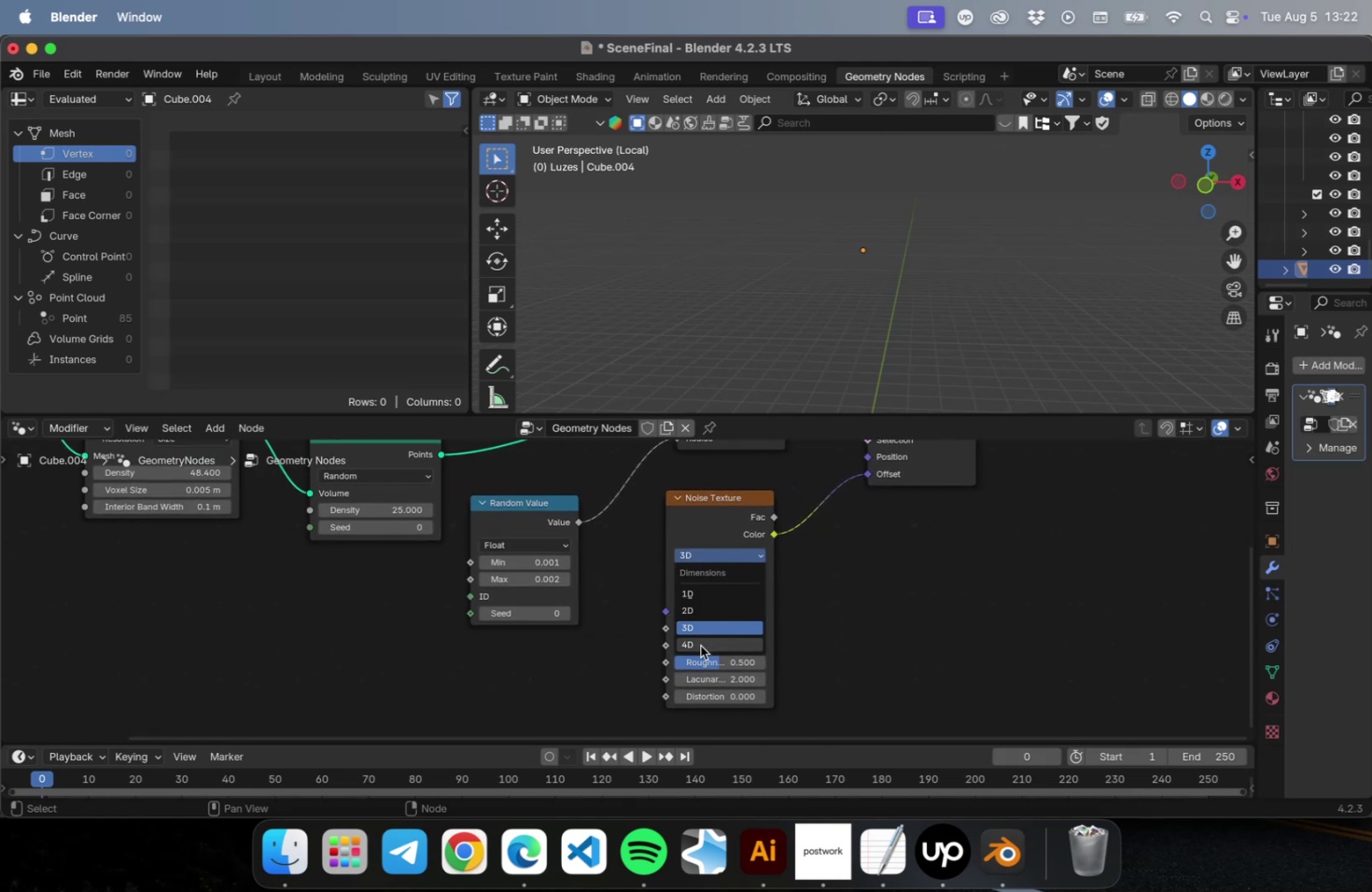 
left_click([700, 645])
 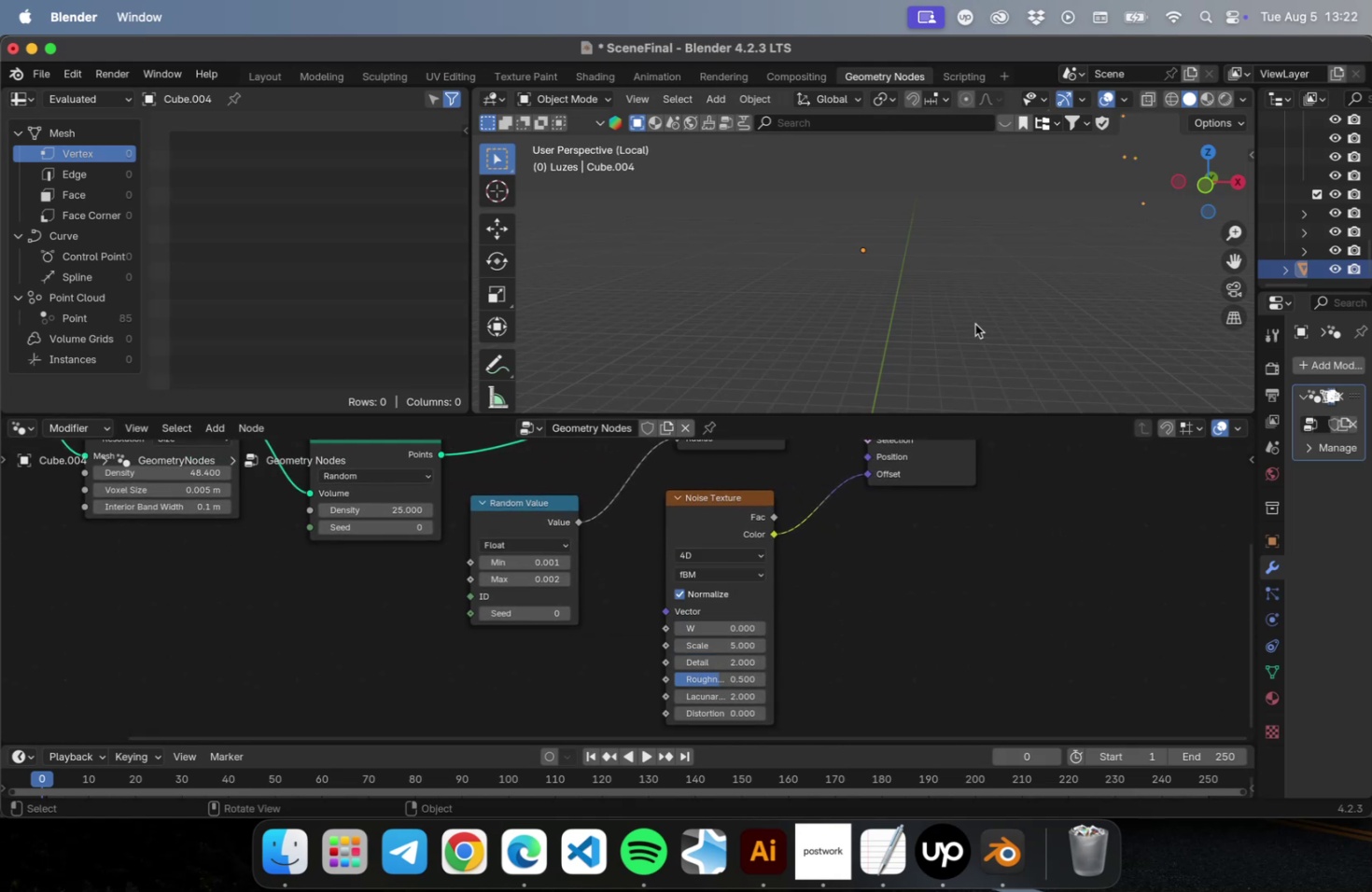 
scroll: coordinate [968, 313], scroll_direction: down, amount: 22.0
 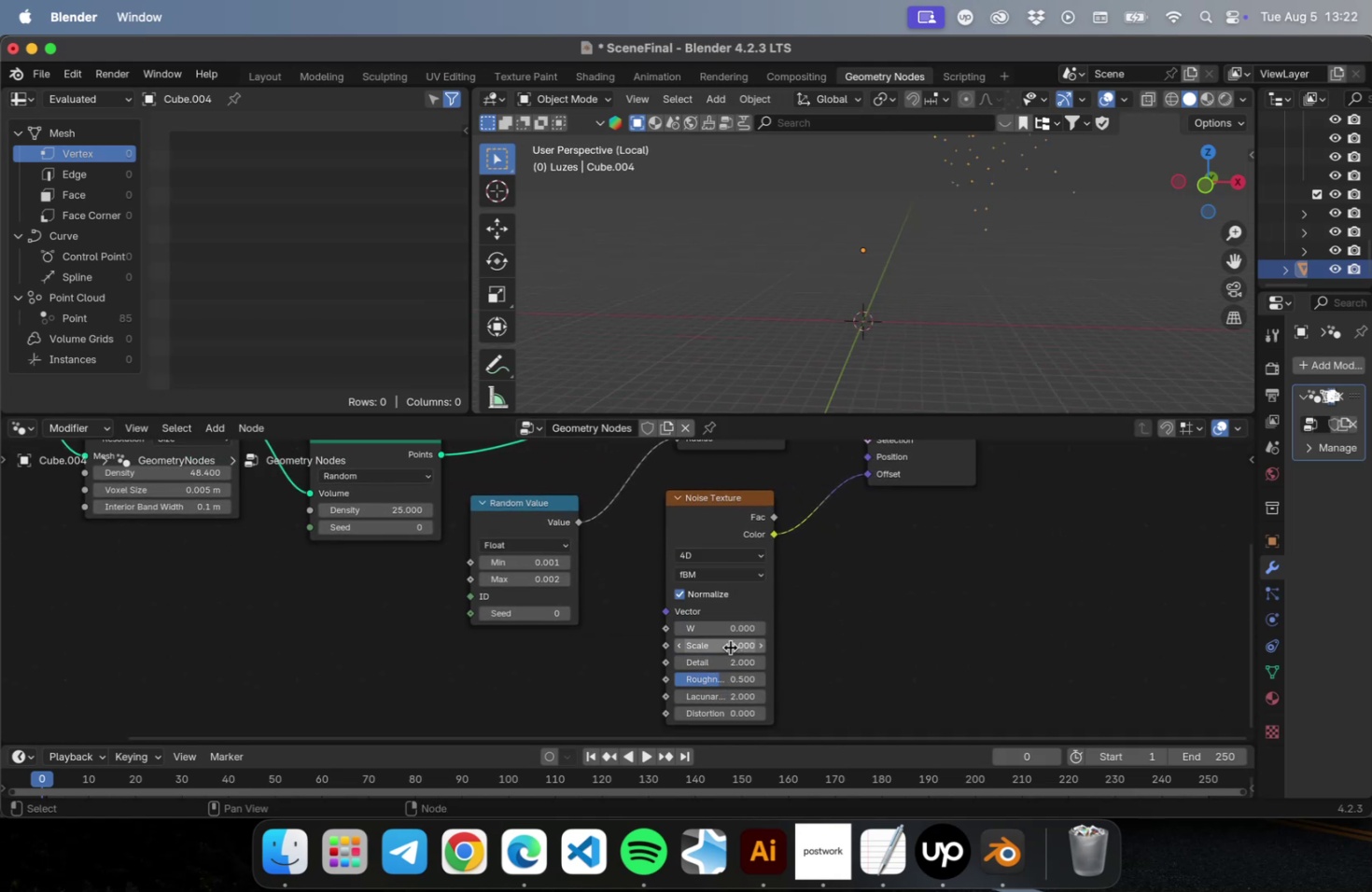 
wait(6.01)
 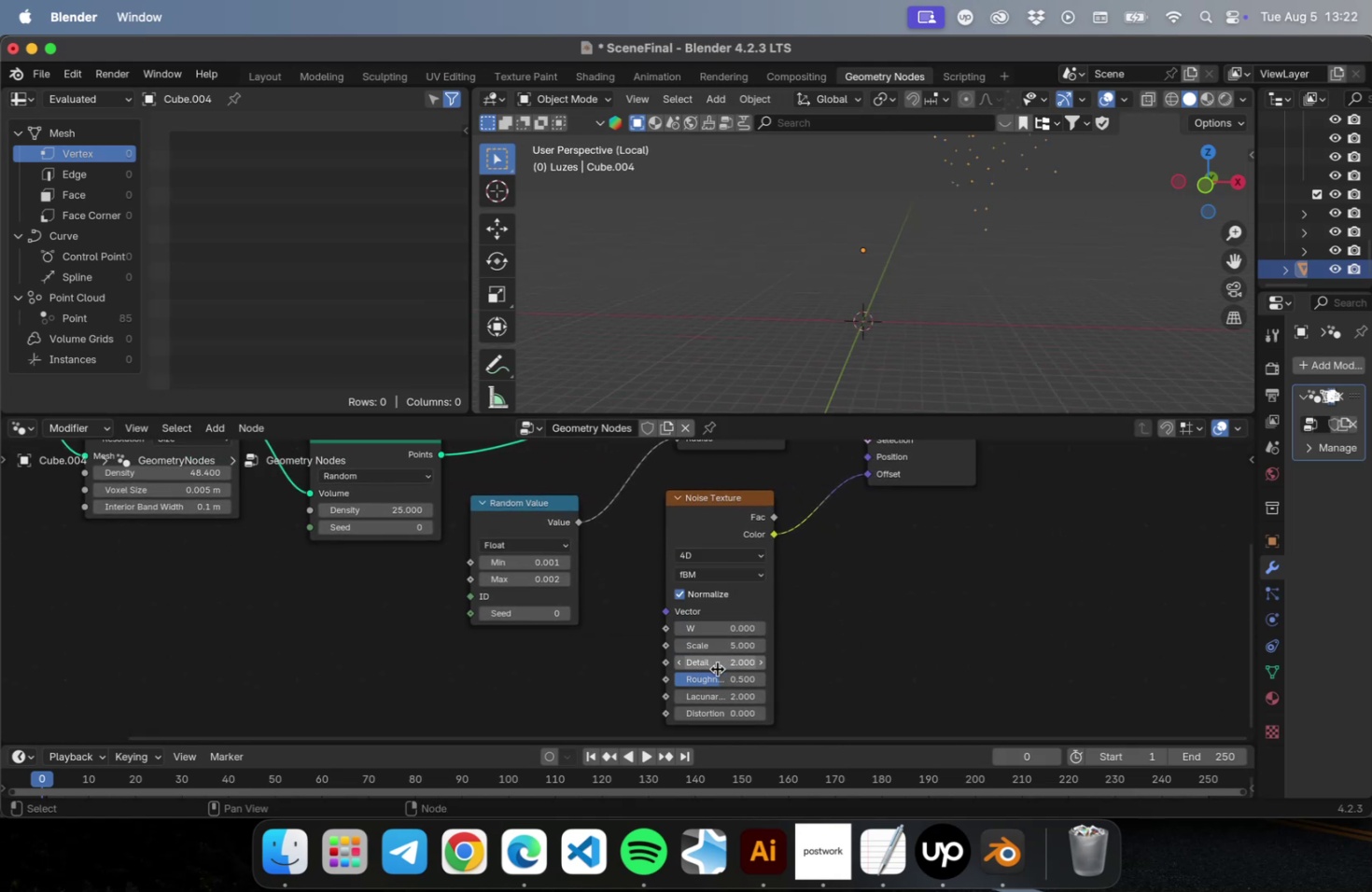 
left_click([730, 647])
 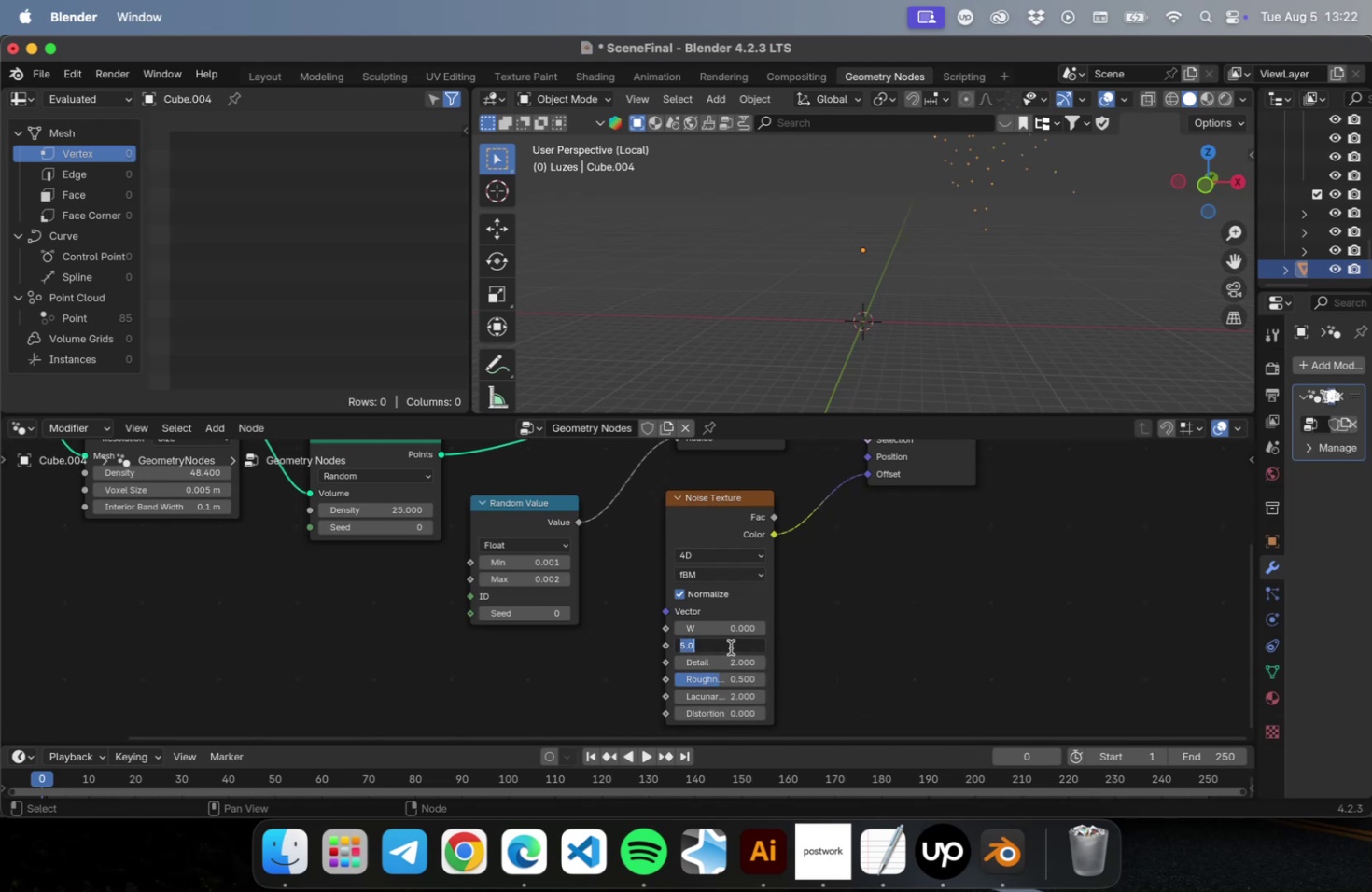 
type(0.01)
 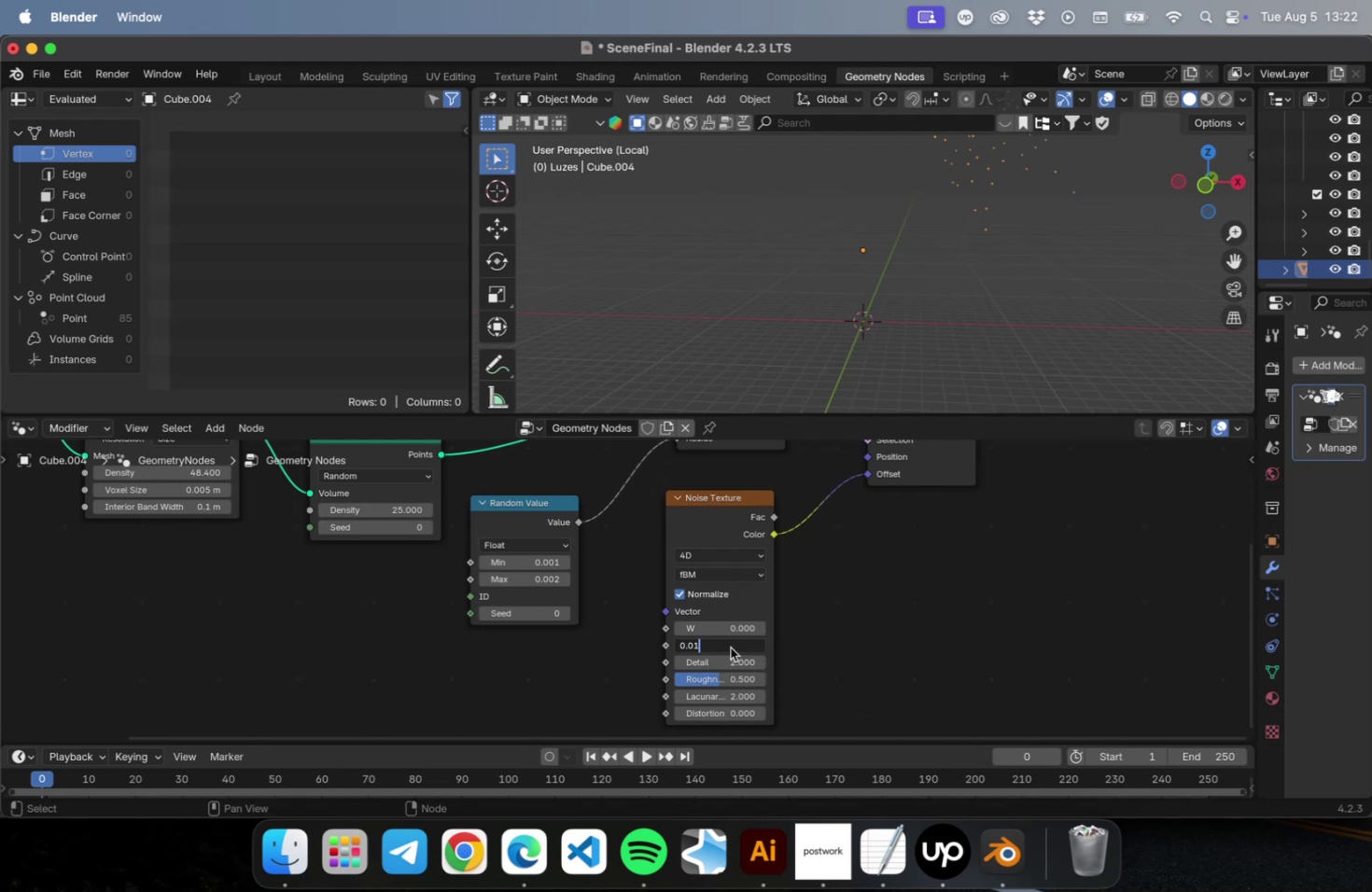 
key(Enter)
 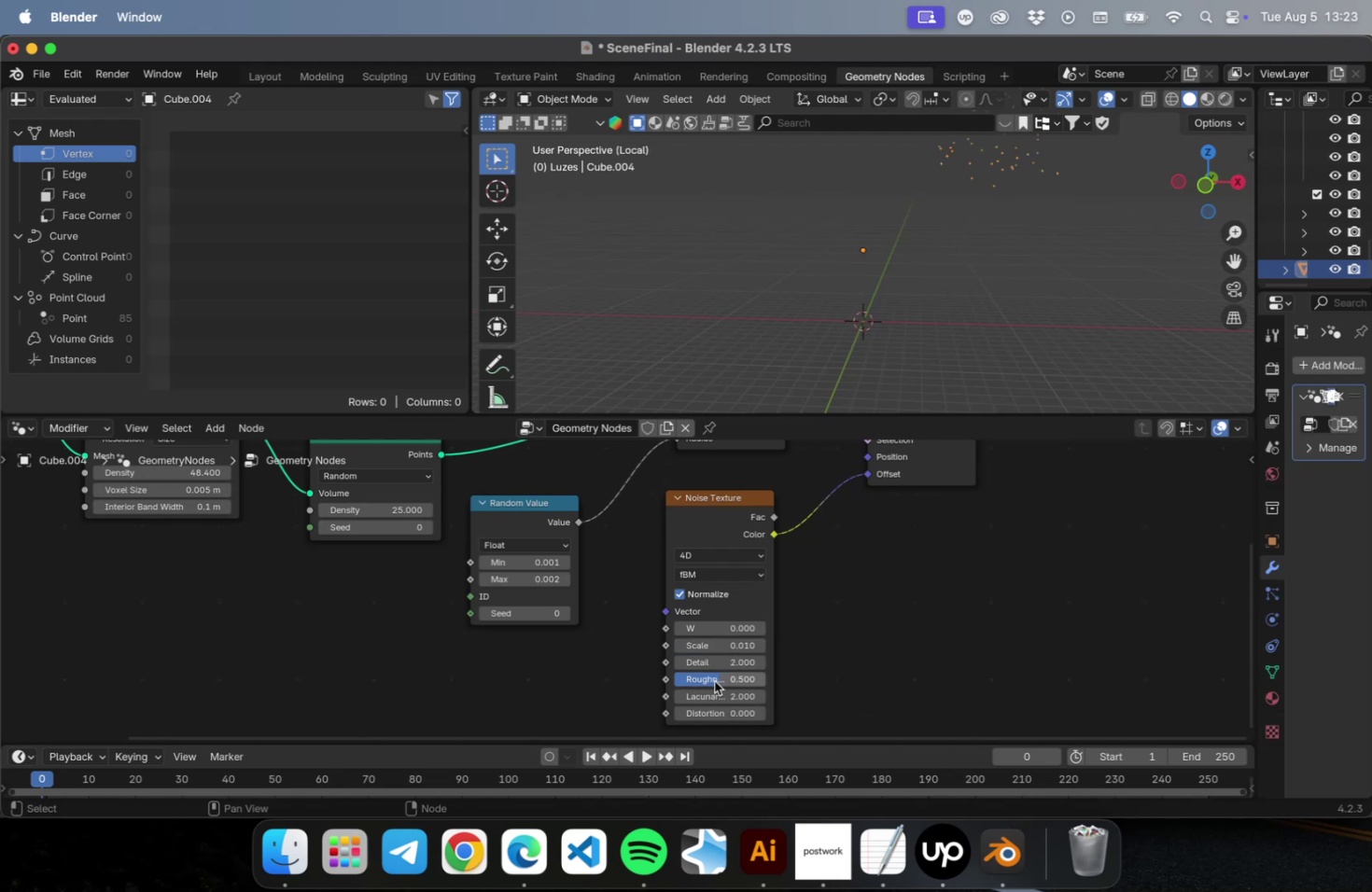 
left_click_drag(start_coordinate=[716, 675], to_coordinate=[702, 676])
 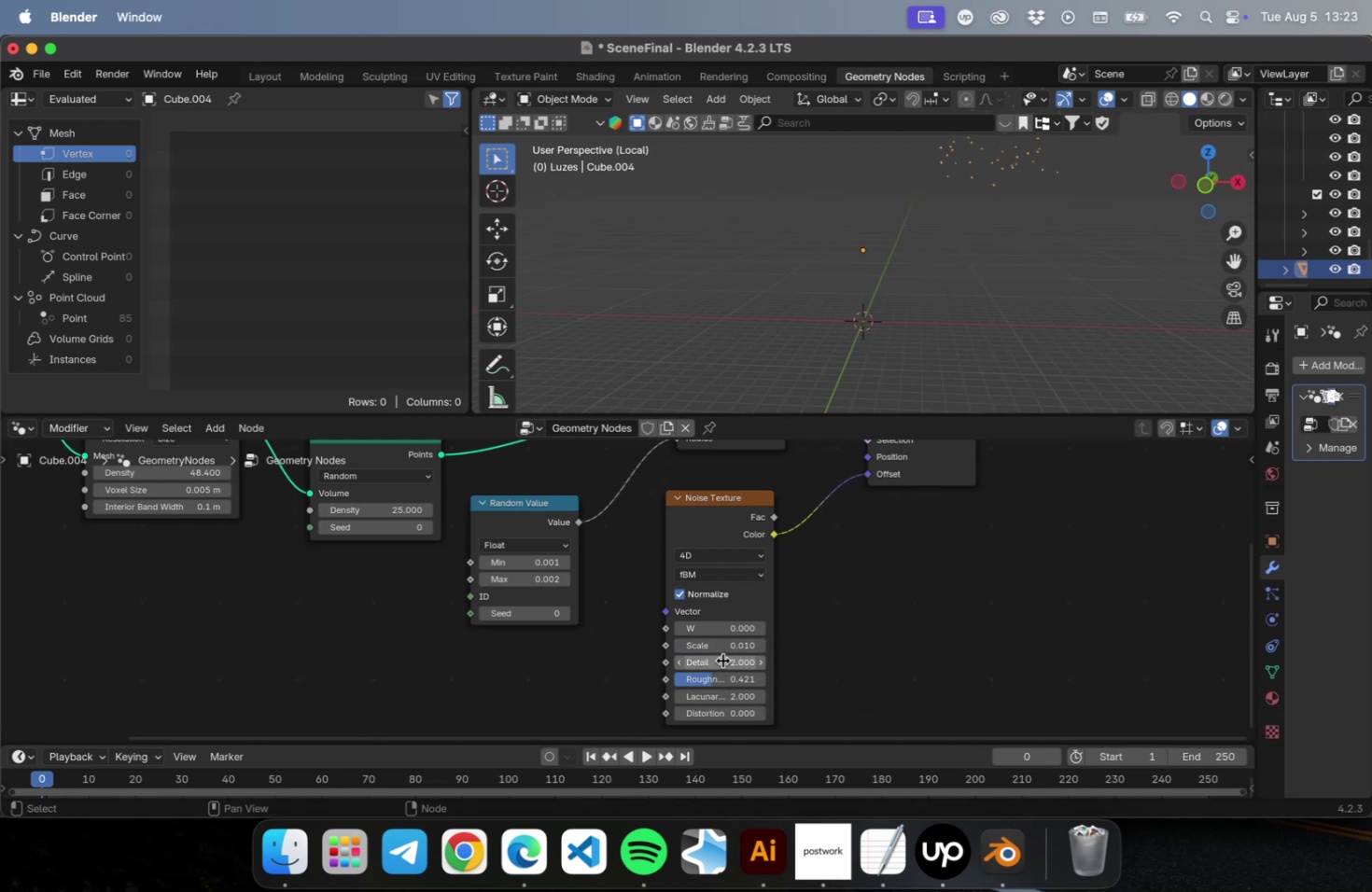 
left_click_drag(start_coordinate=[721, 658], to_coordinate=[701, 657])
 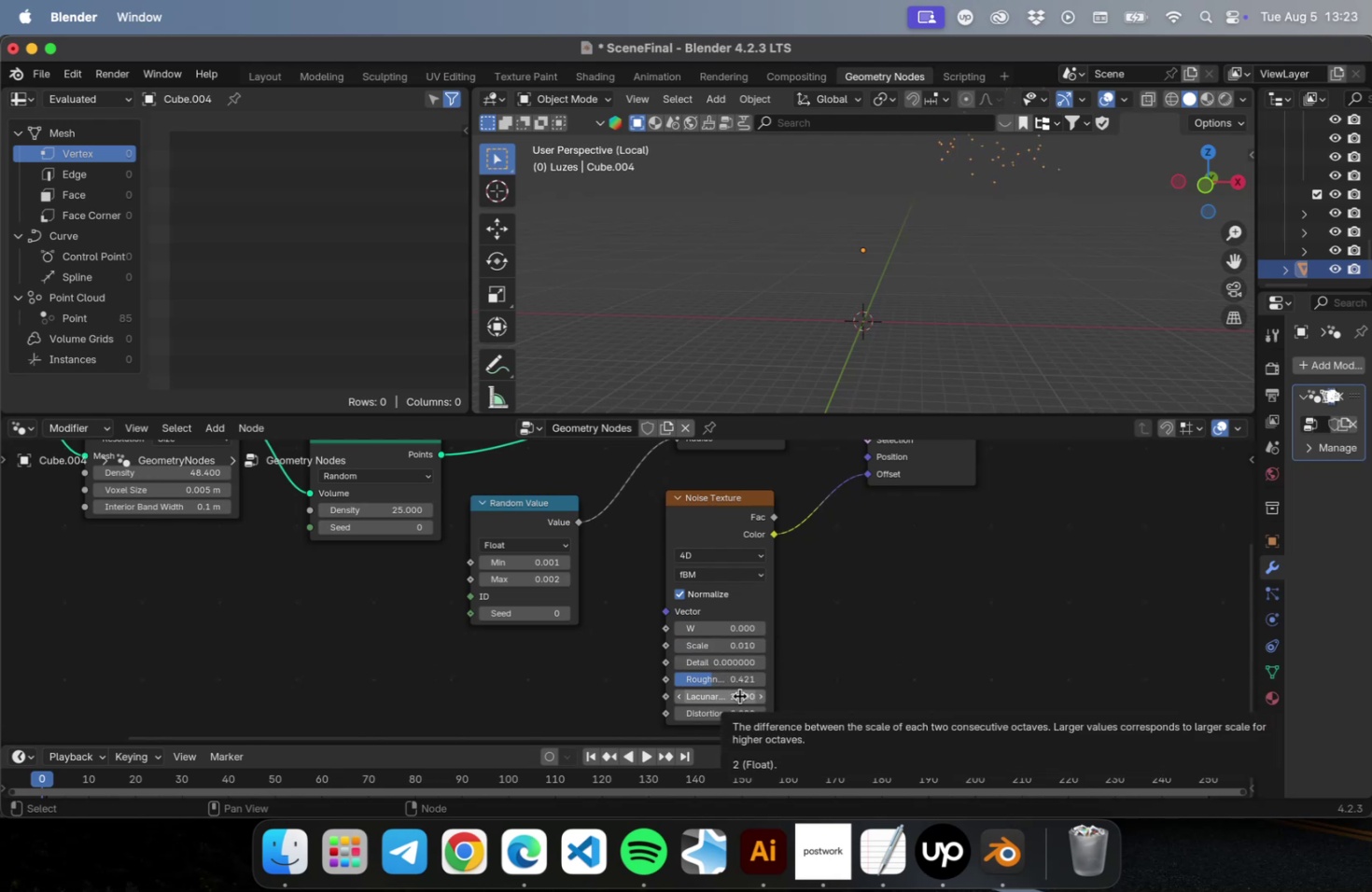 
left_click_drag(start_coordinate=[739, 695], to_coordinate=[665, 691])
 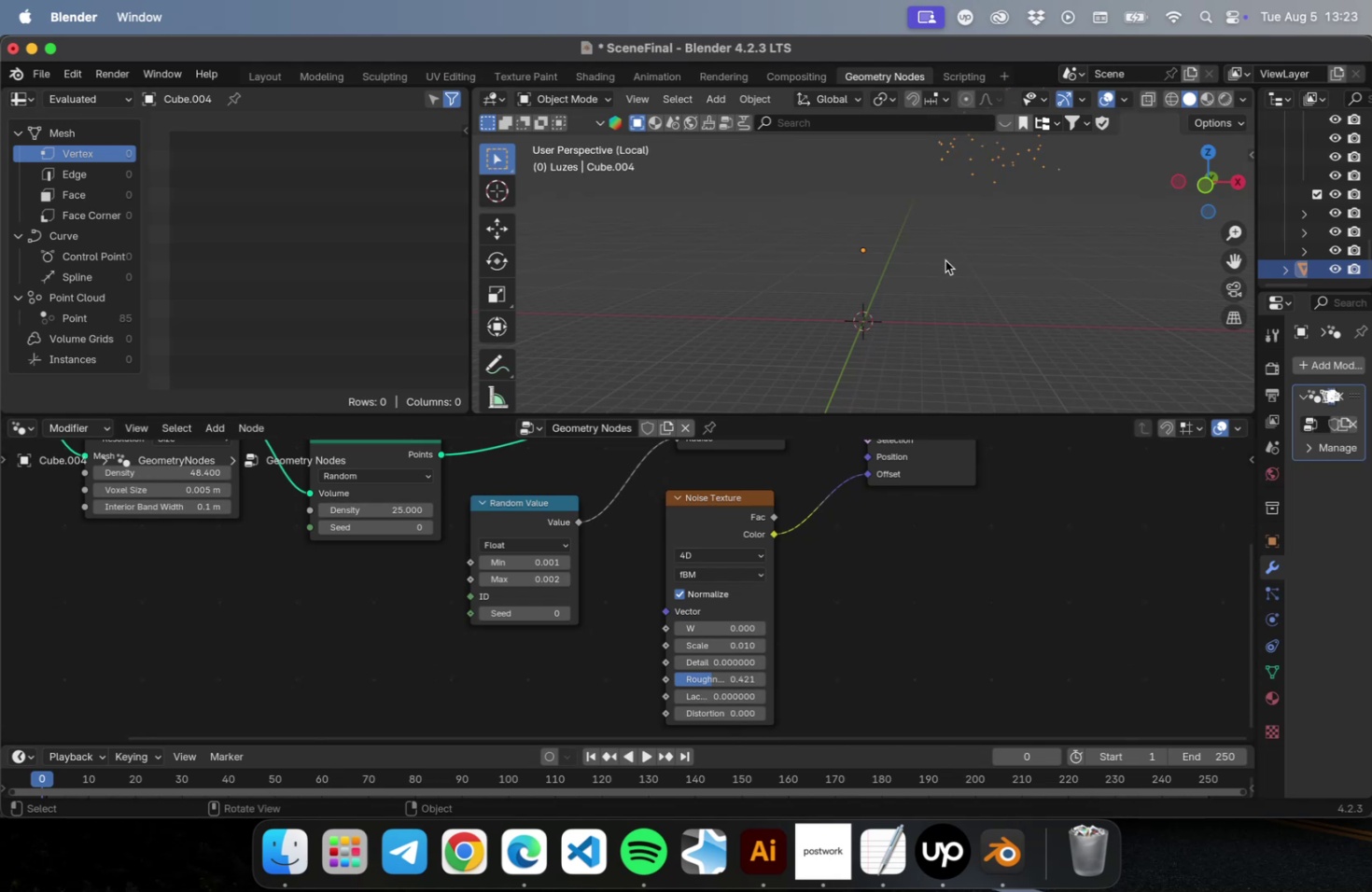 
scroll: coordinate [945, 261], scroll_direction: down, amount: 5.0
 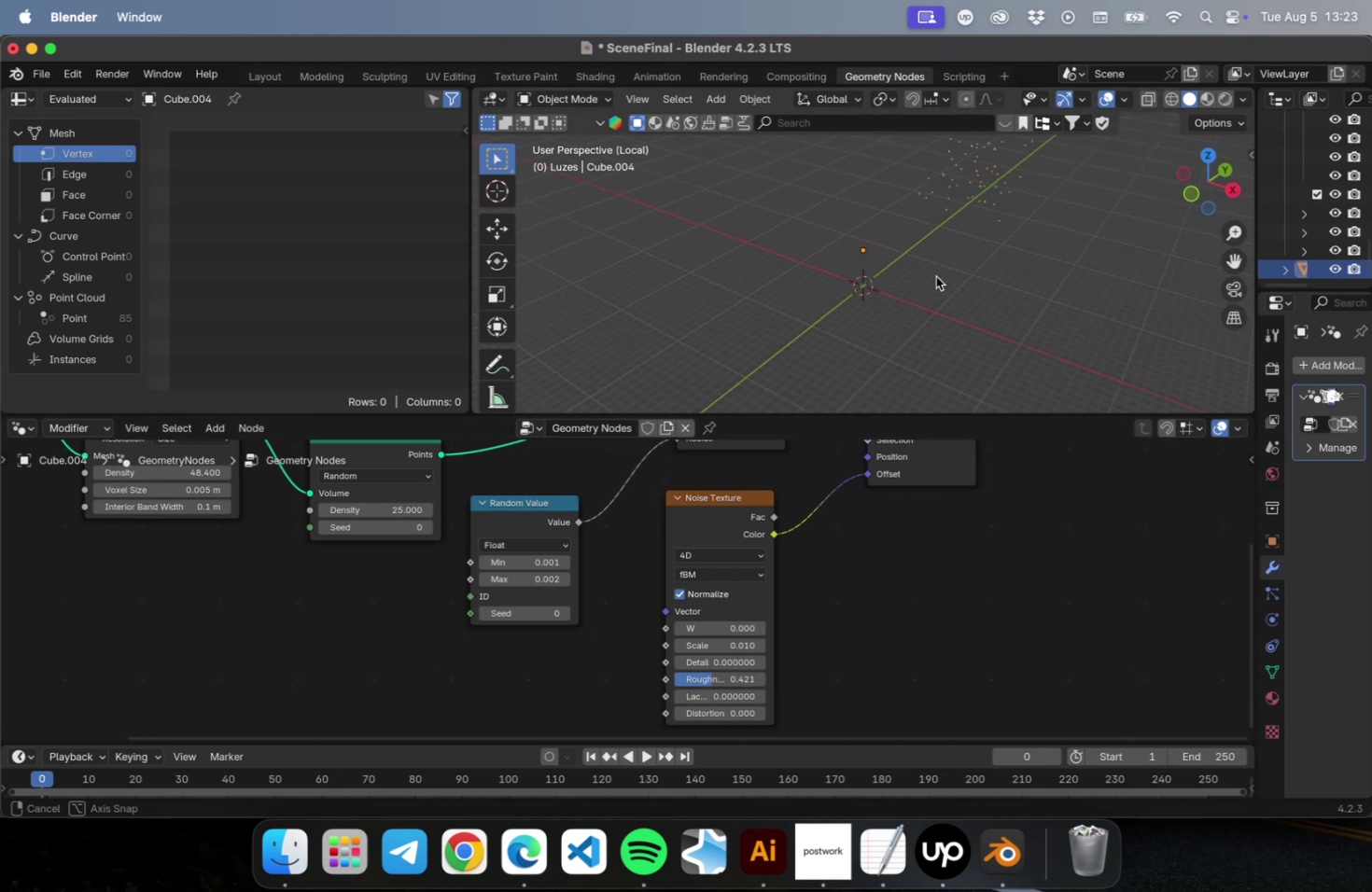 
hold_key(key=ShiftLeft, duration=0.48)
 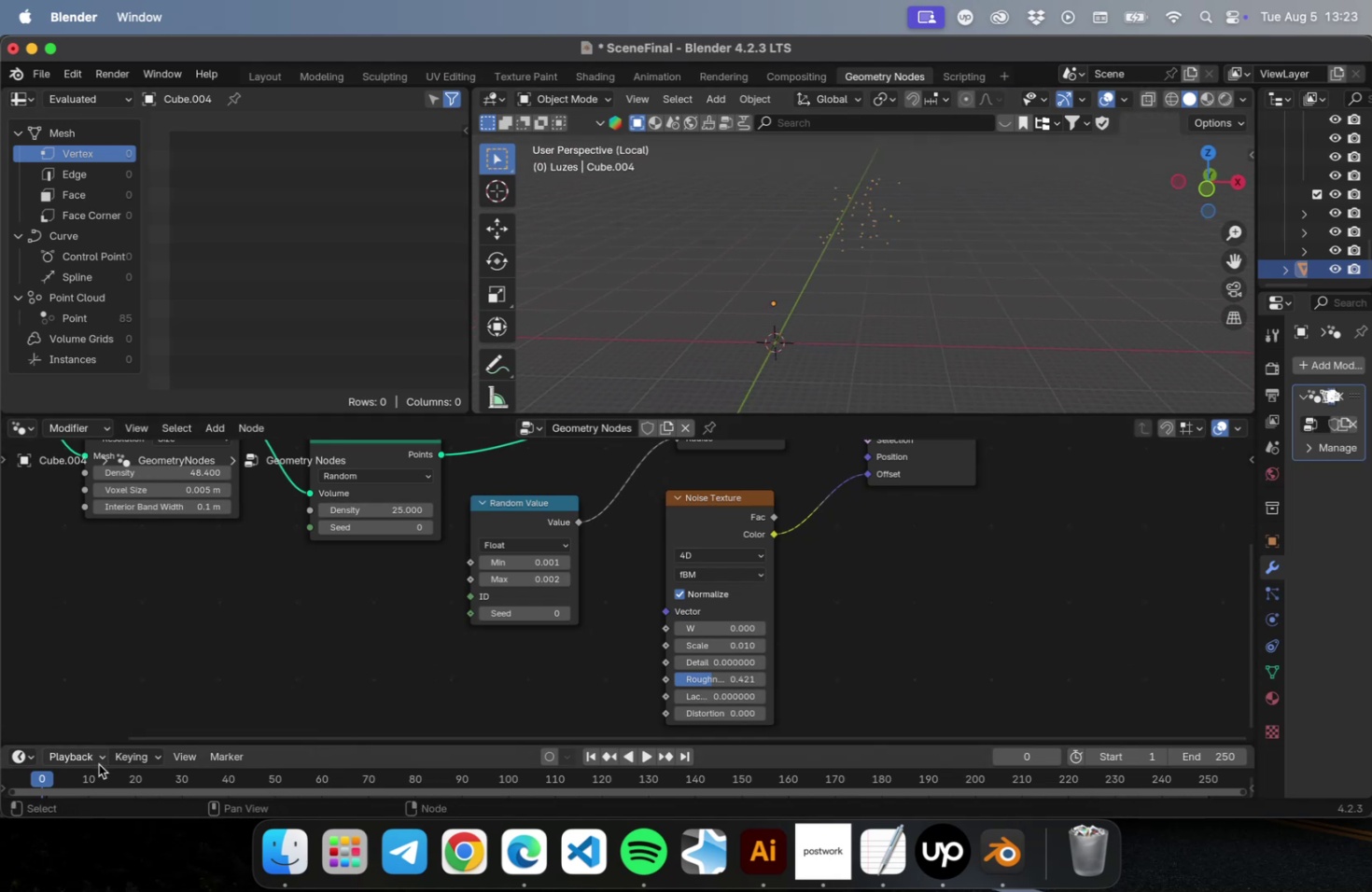 
left_click_drag(start_coordinate=[48, 774], to_coordinate=[190, 778])
 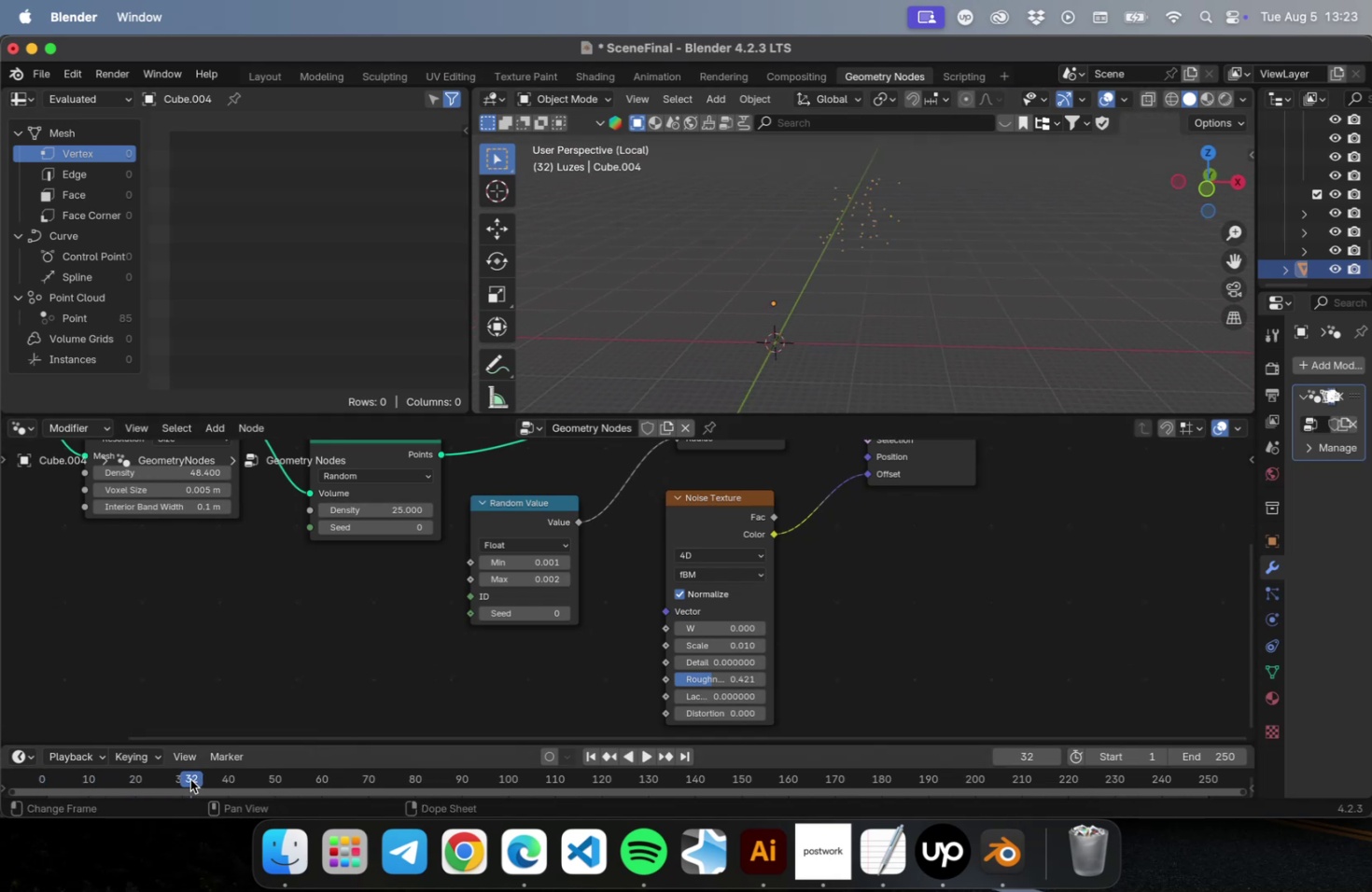 
left_click_drag(start_coordinate=[190, 778], to_coordinate=[1241, 772])
 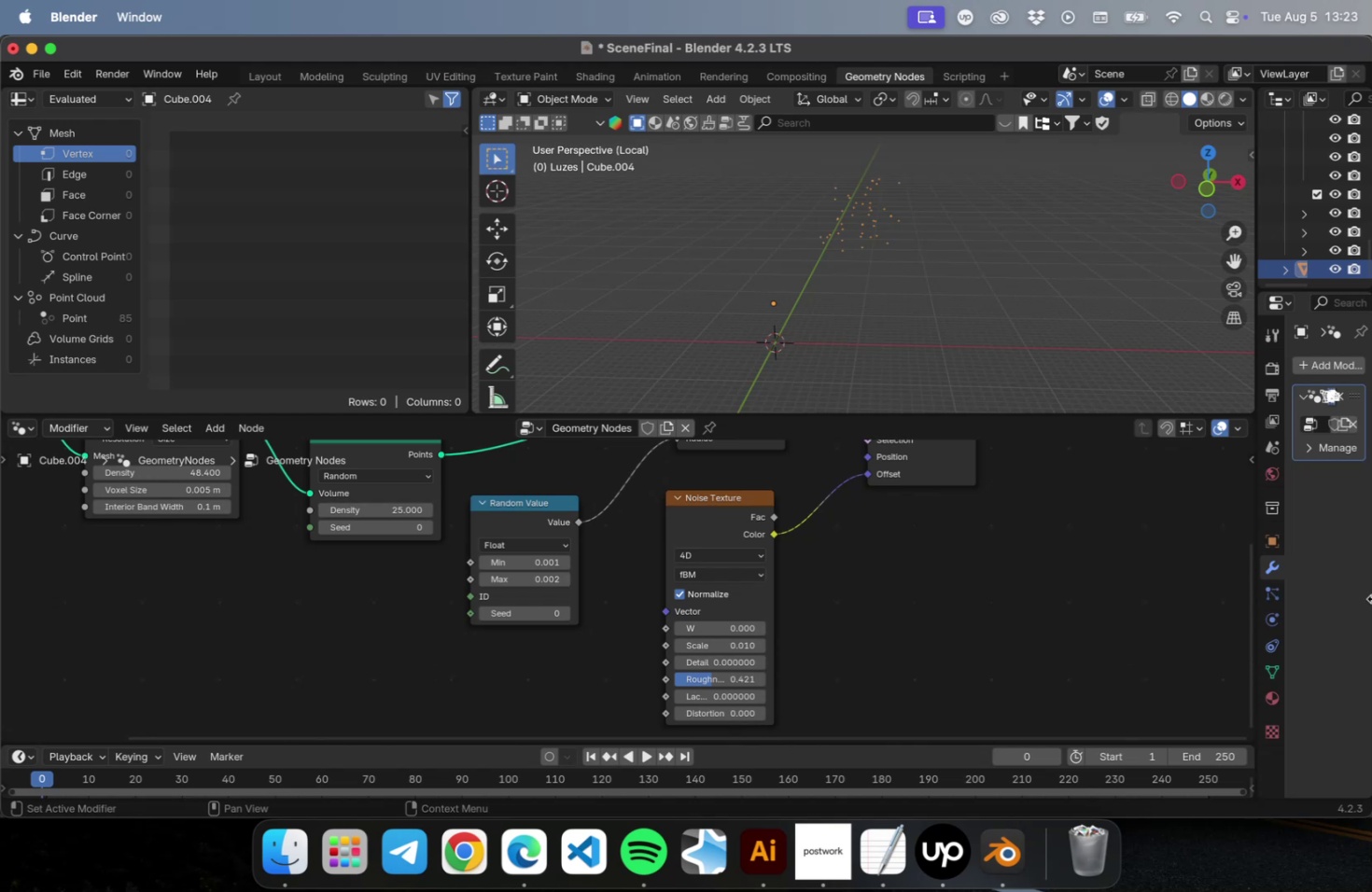 
wait(9.19)
 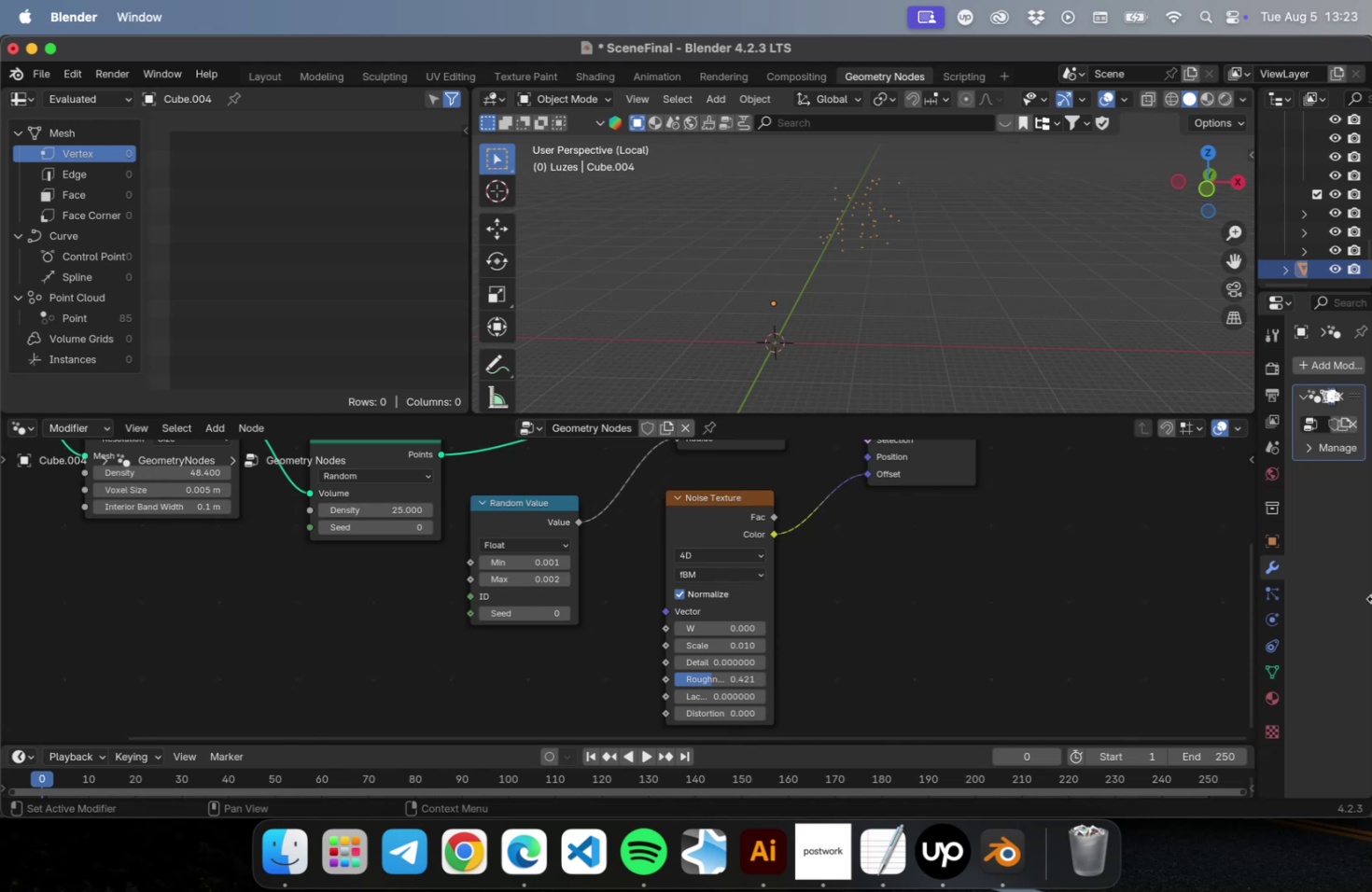 
left_click([735, 677])
 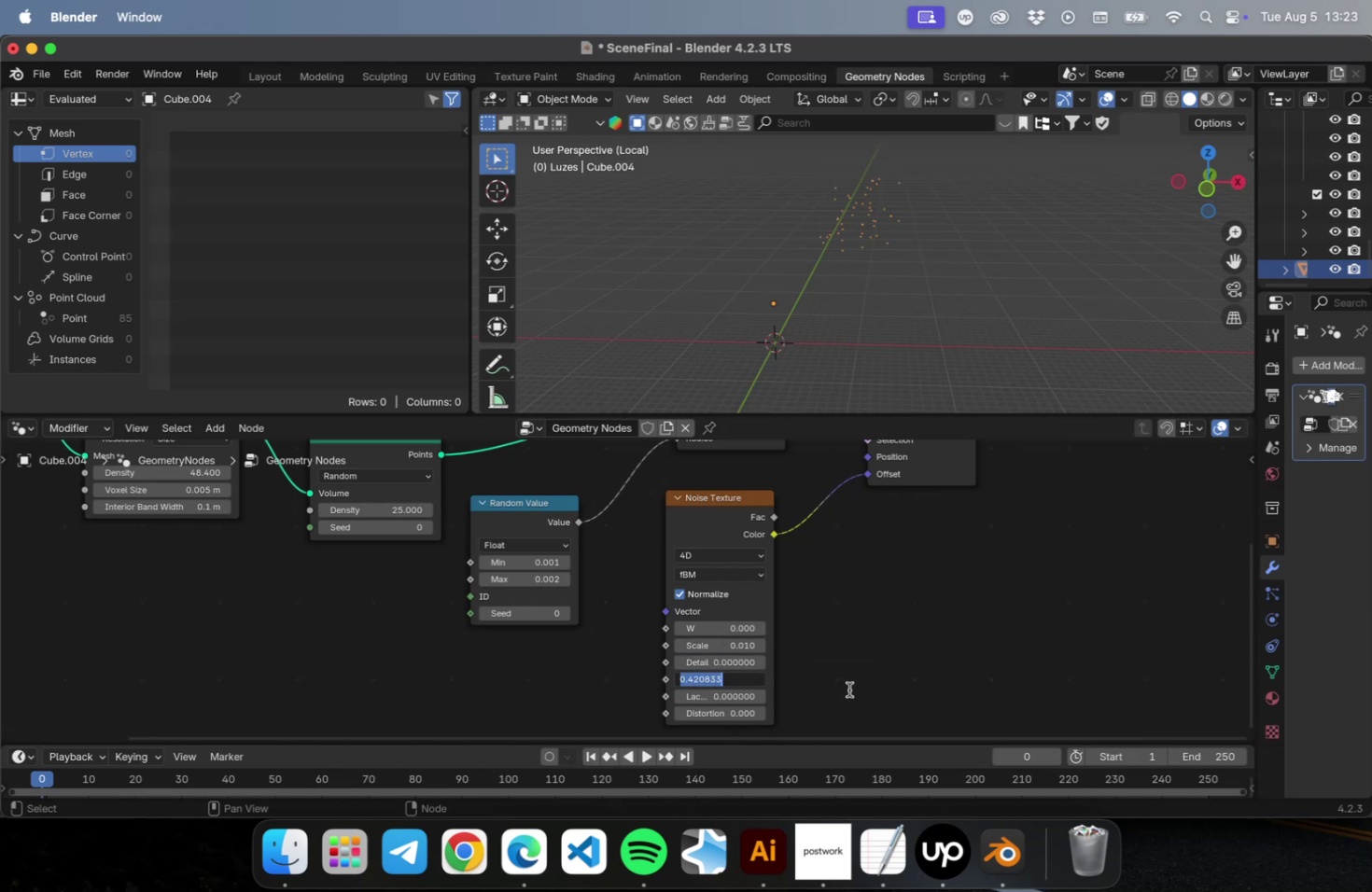 
key(0)
 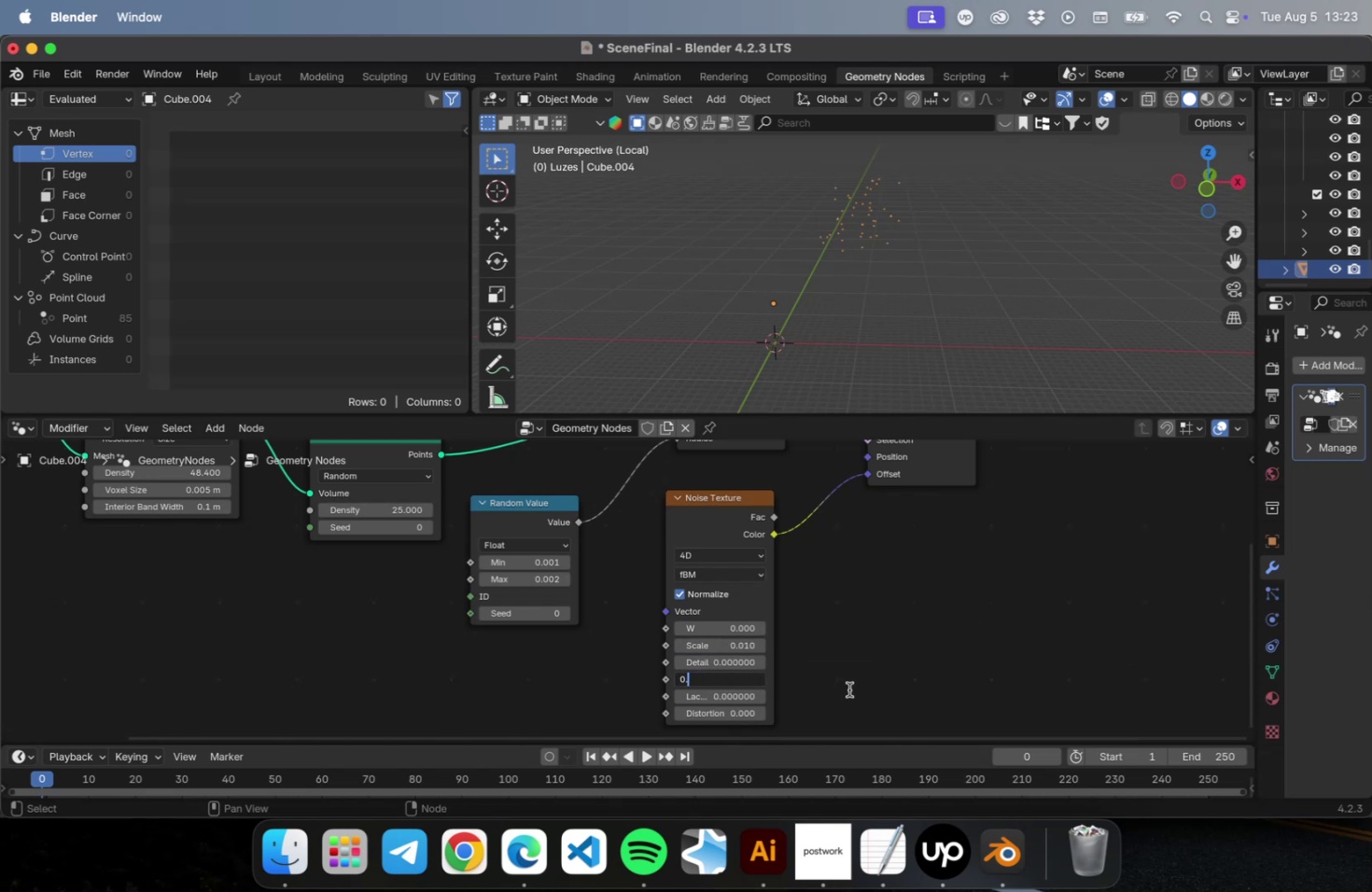 
key(Period)
 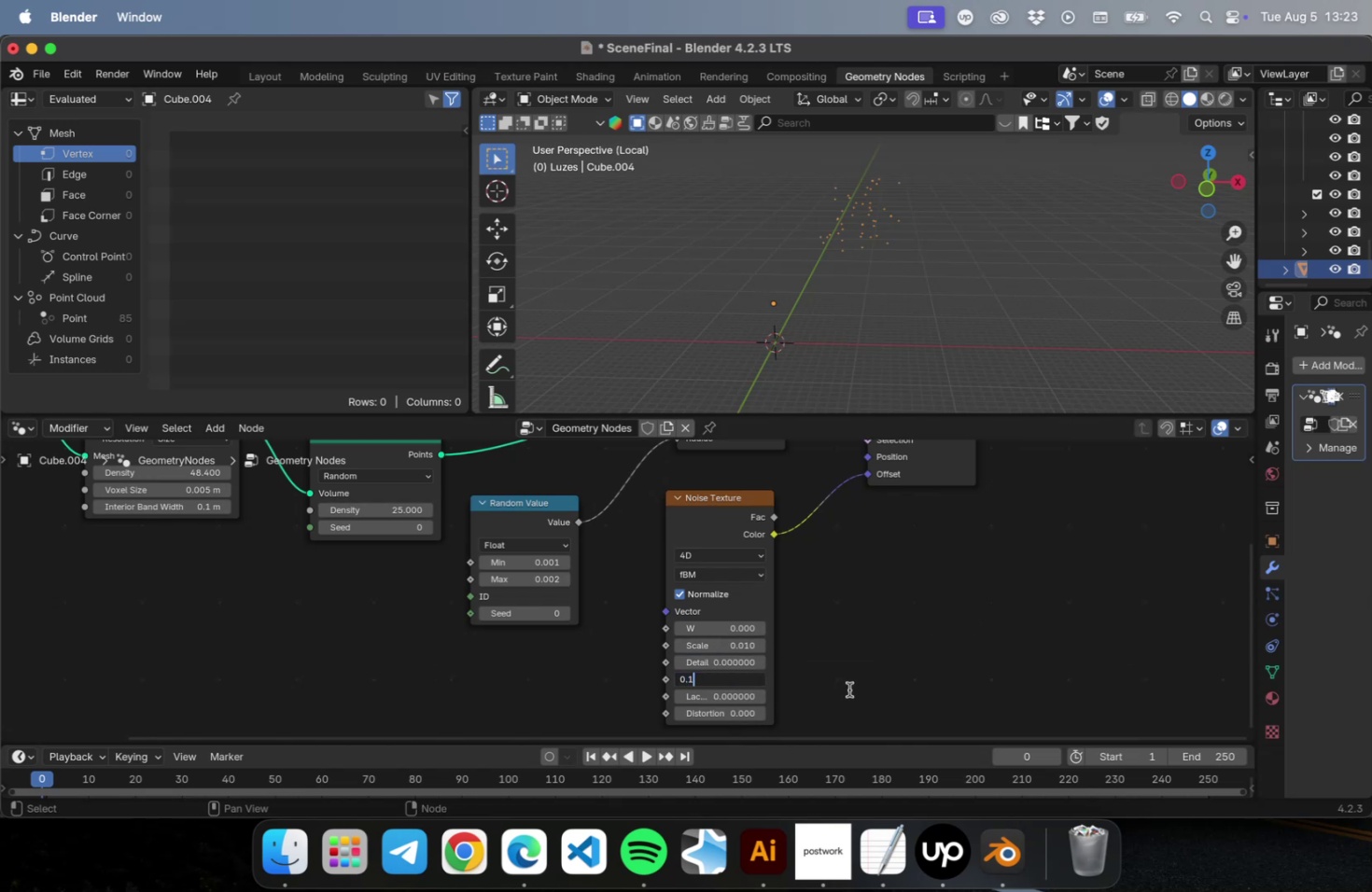 
key(1)
 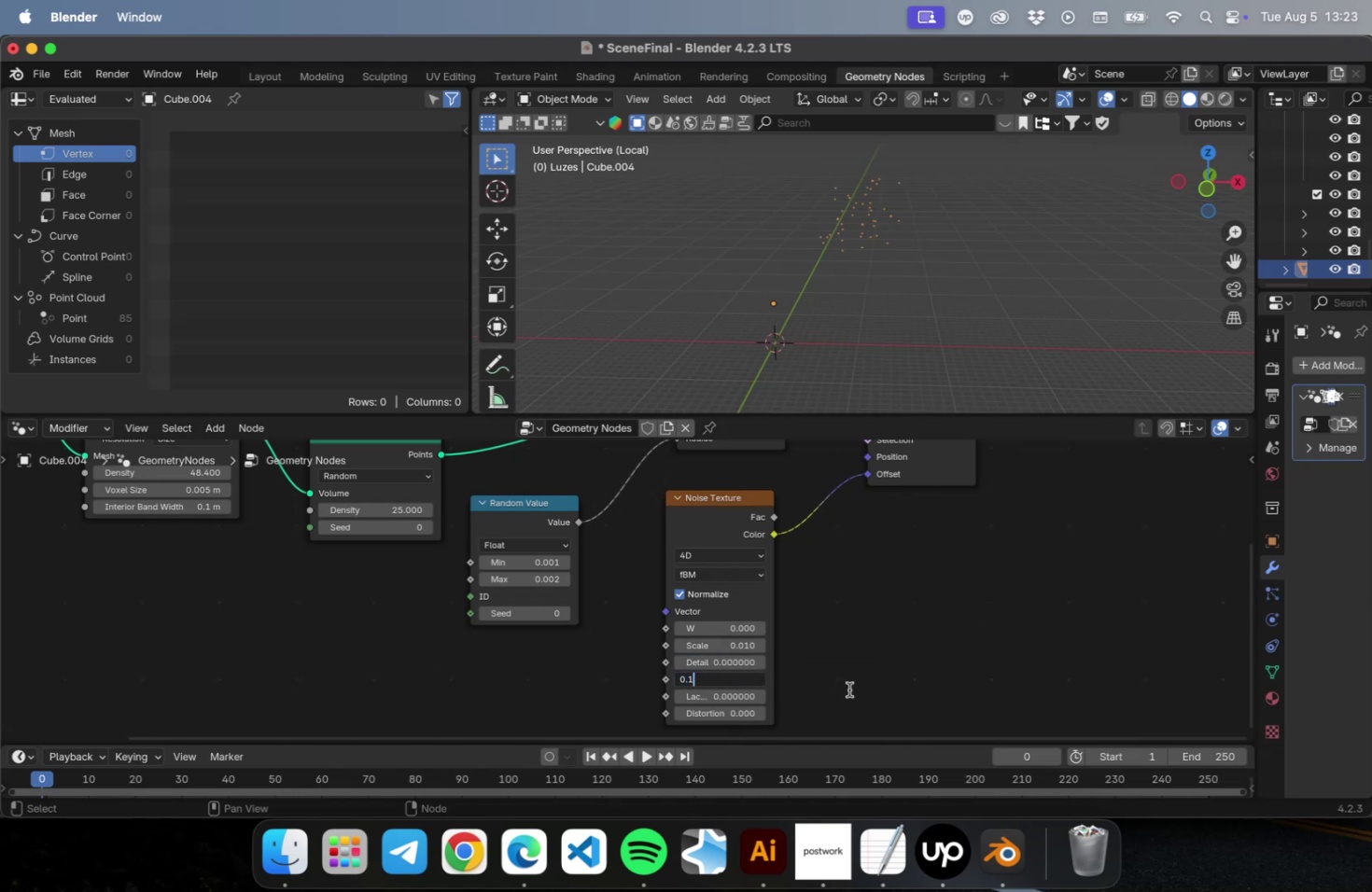 
key(Enter)
 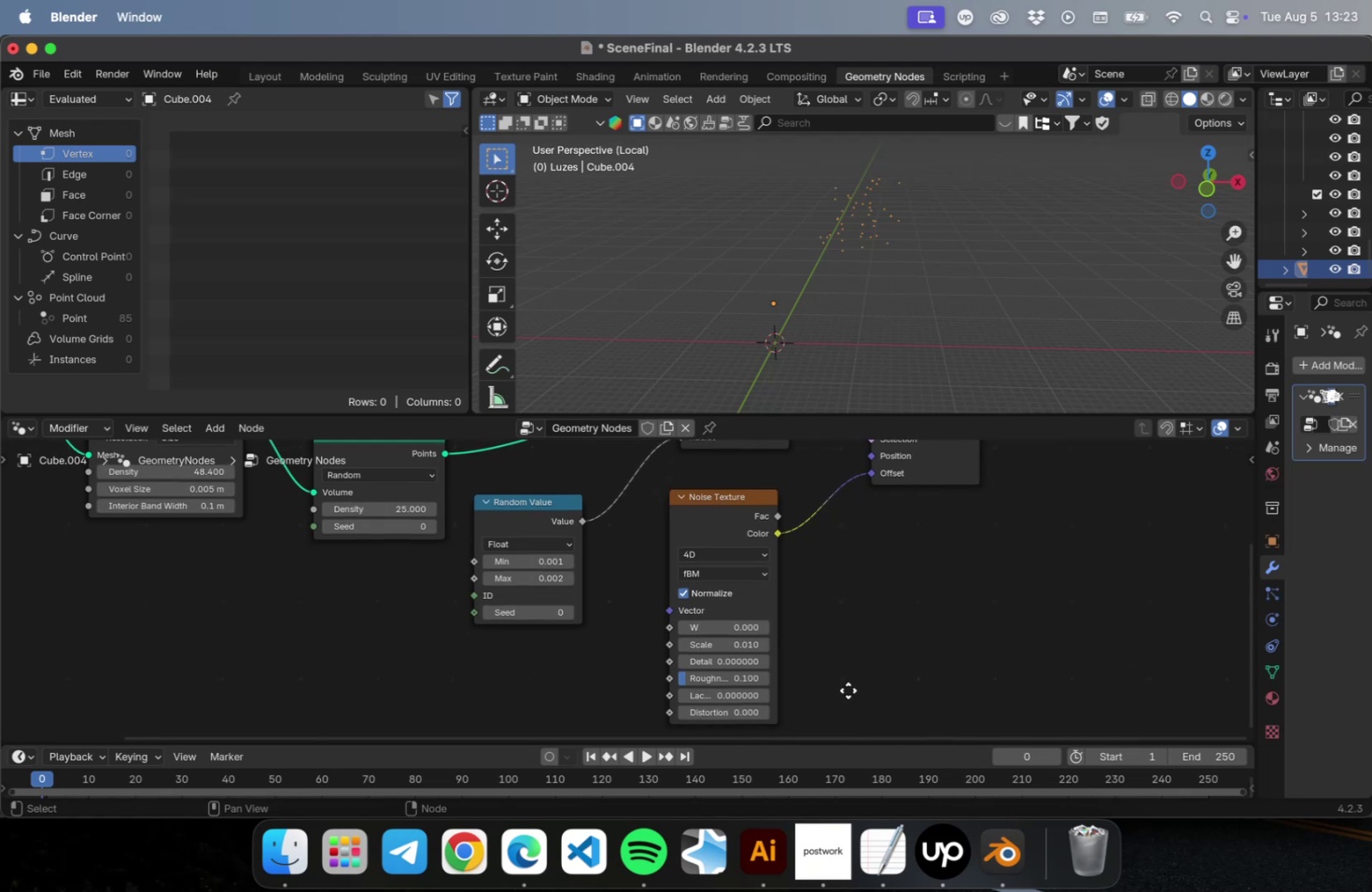 
wait(6.72)
 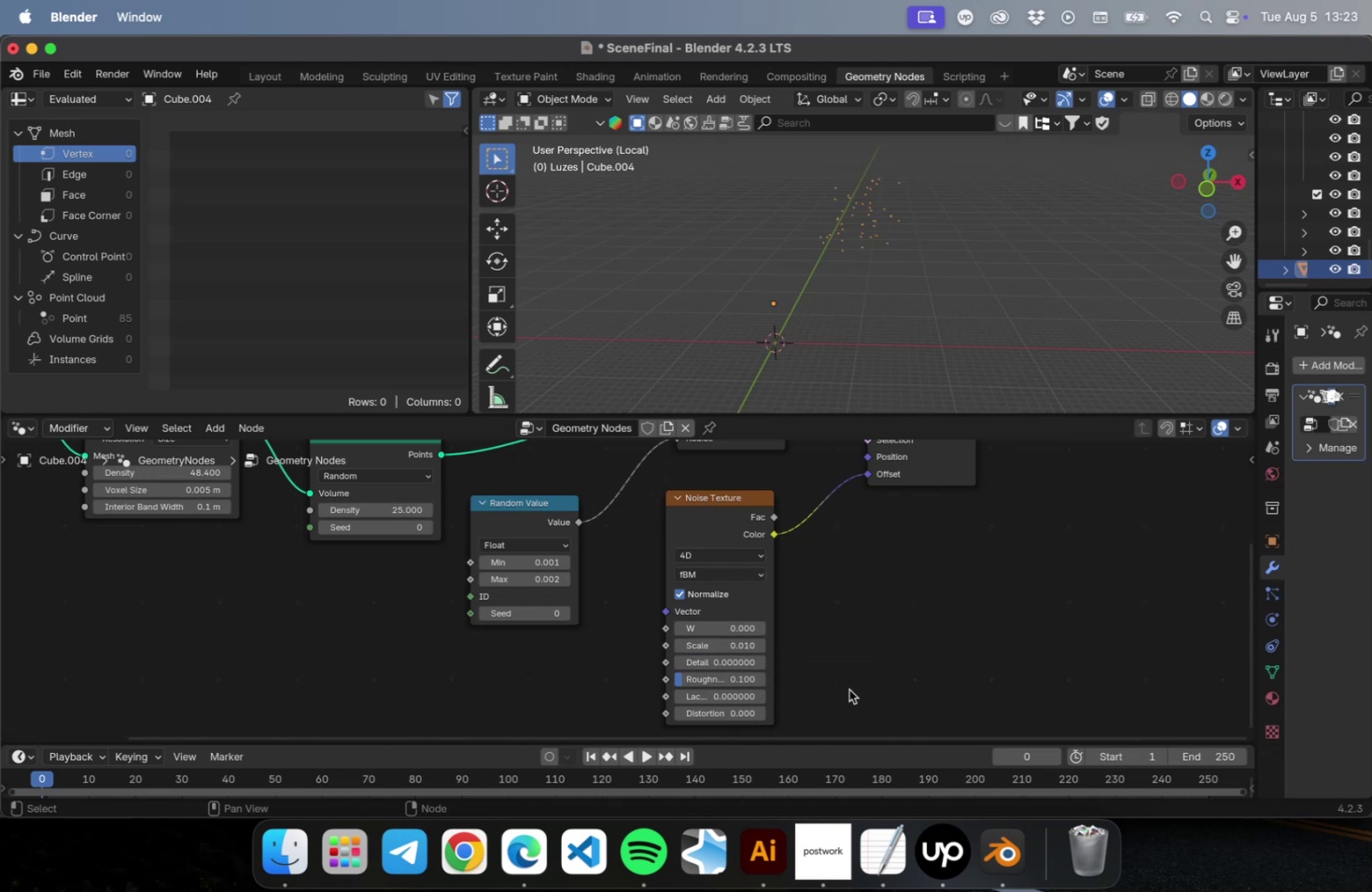 
left_click_drag(start_coordinate=[753, 487], to_coordinate=[789, 521])
 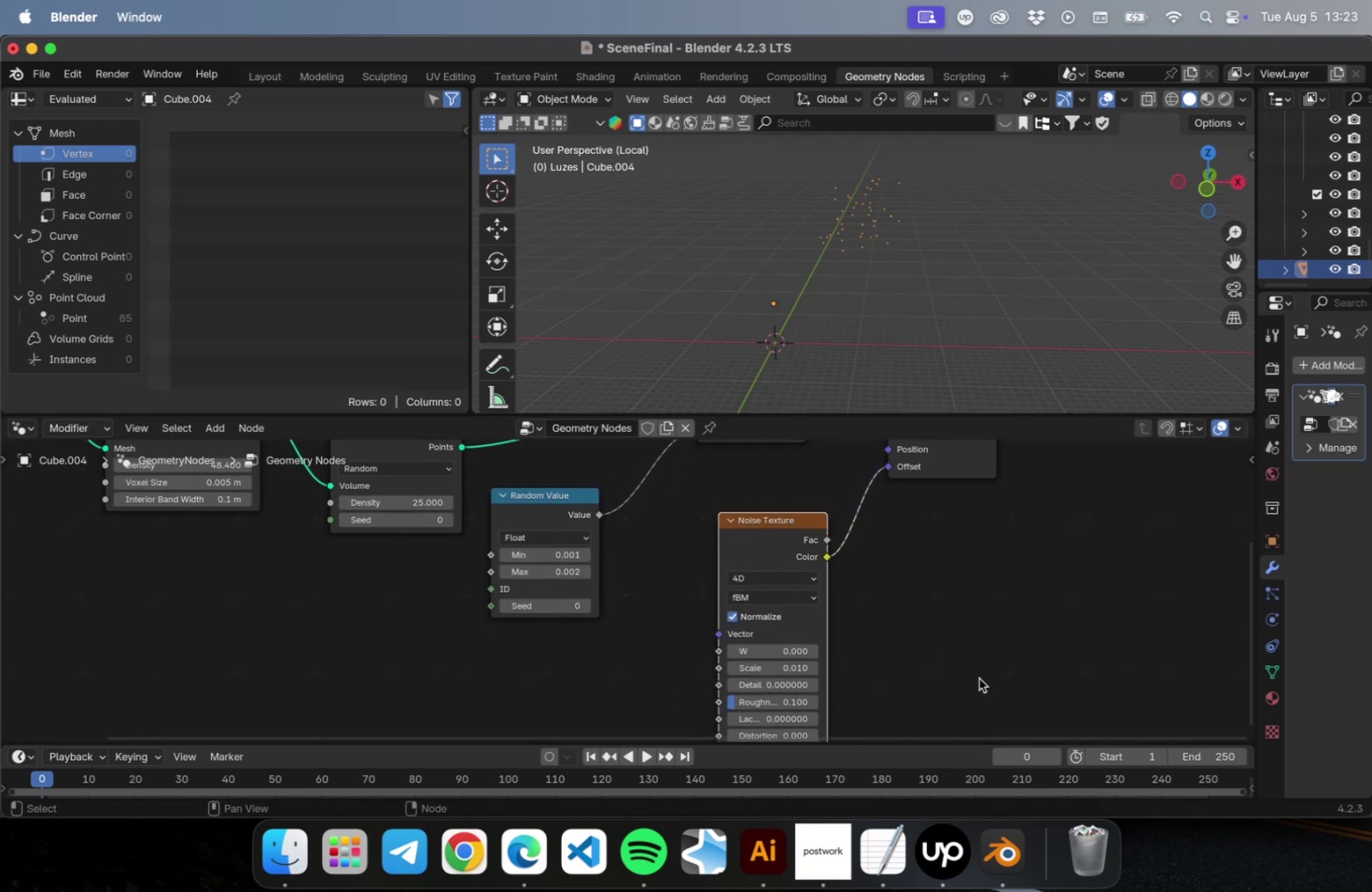 
left_click([978, 677])
 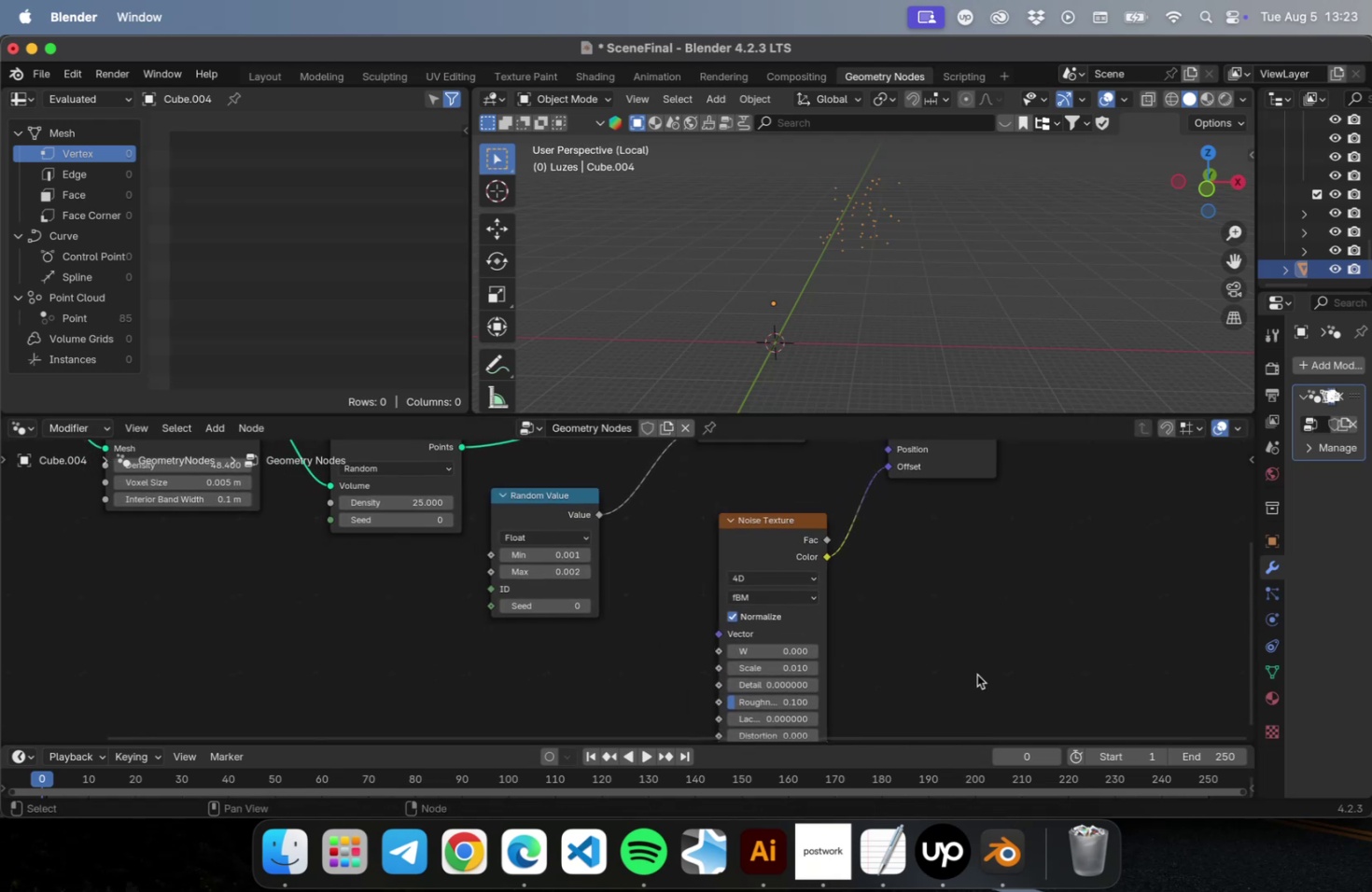 
type(Atime)
 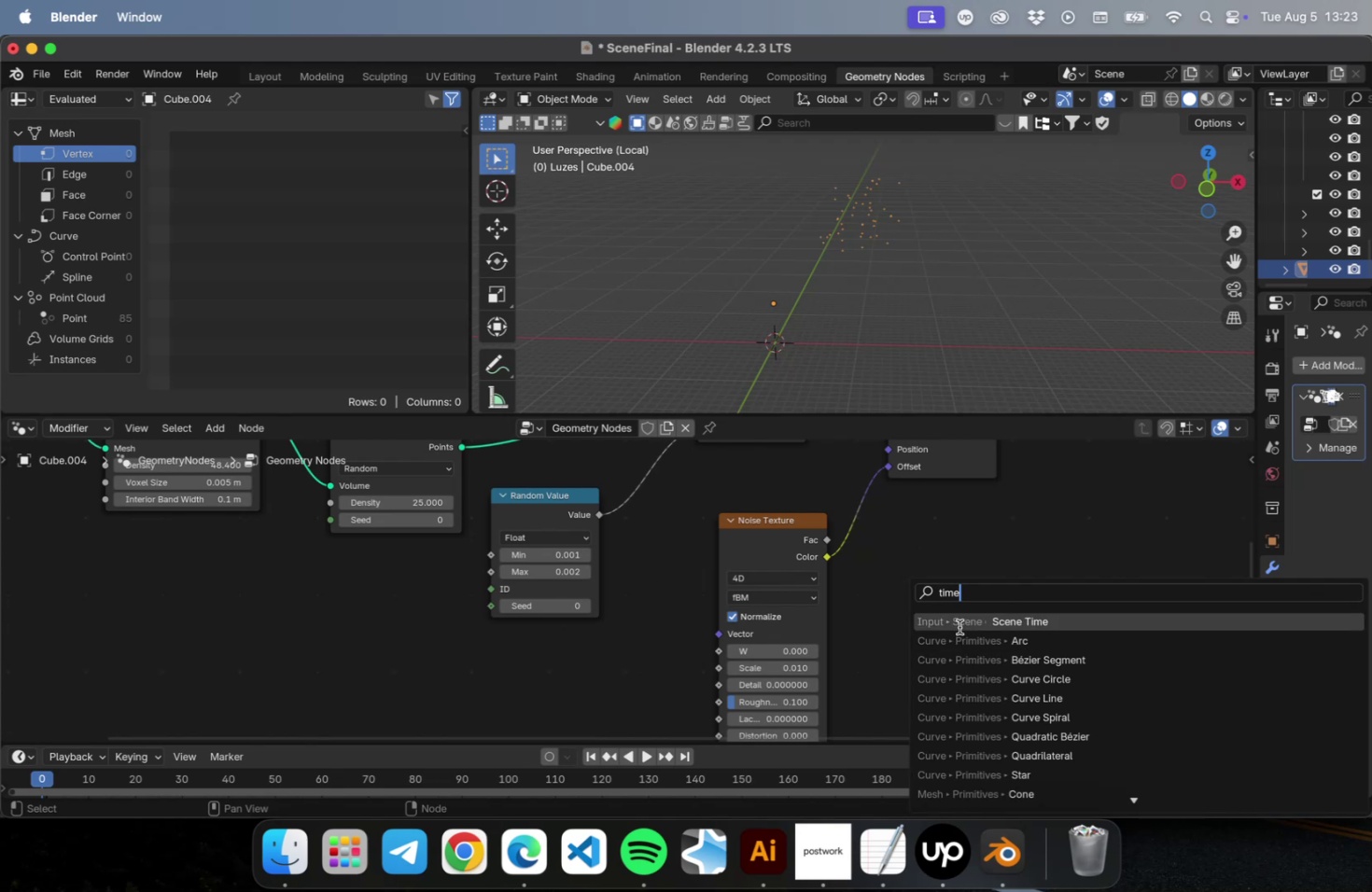 
left_click([957, 623])
 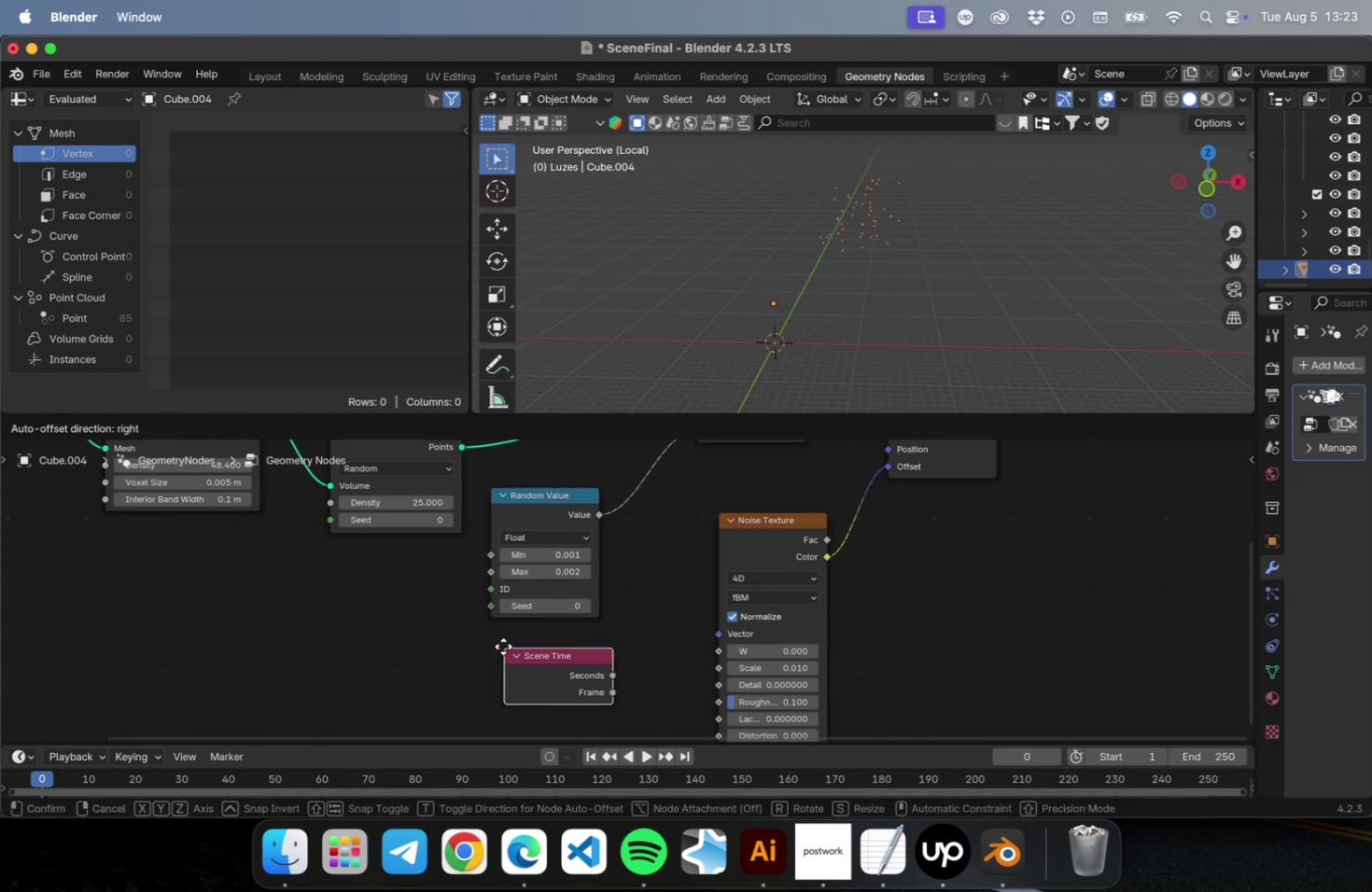 
left_click([503, 646])
 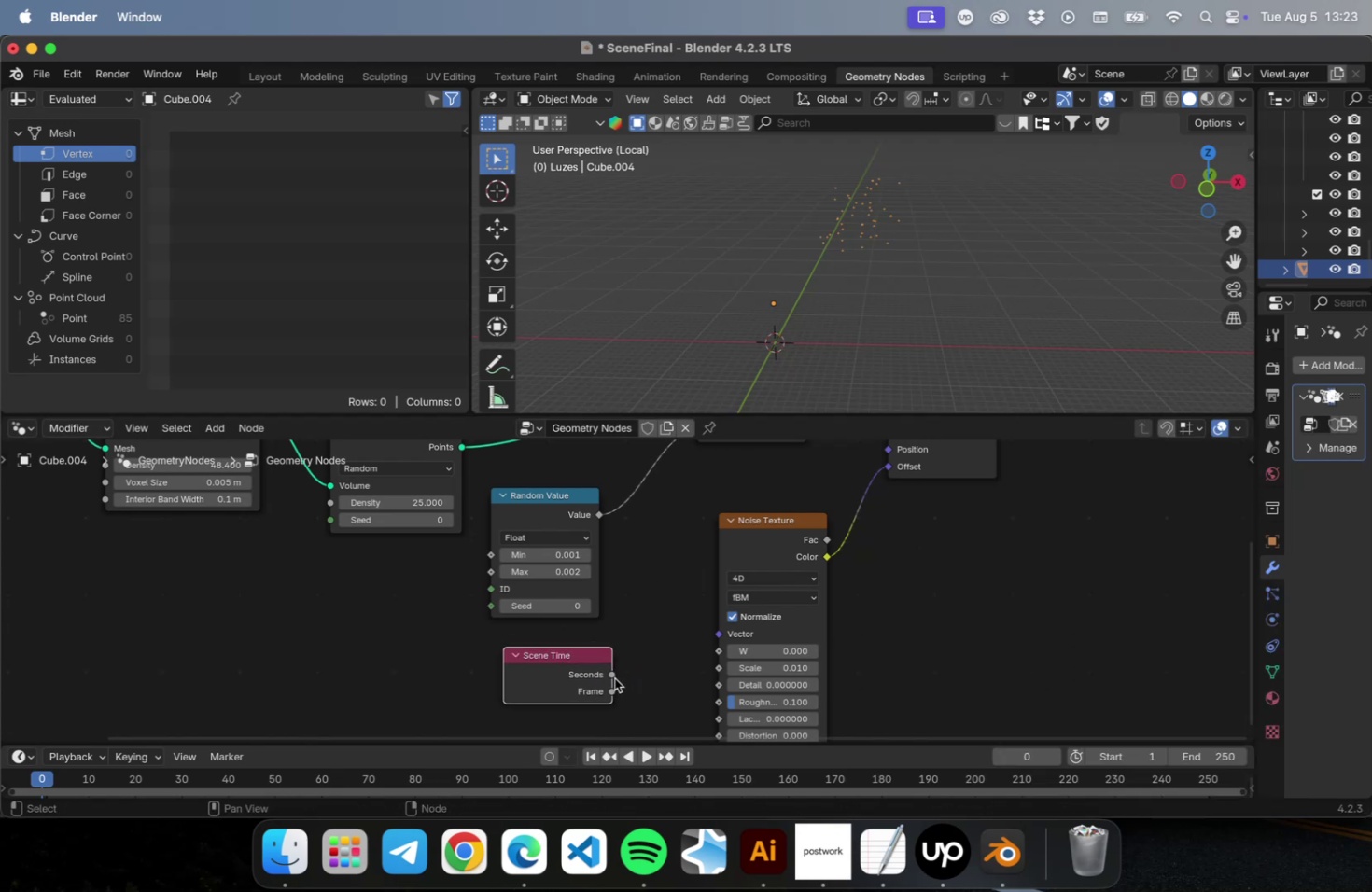 
left_click_drag(start_coordinate=[614, 676], to_coordinate=[714, 646])
 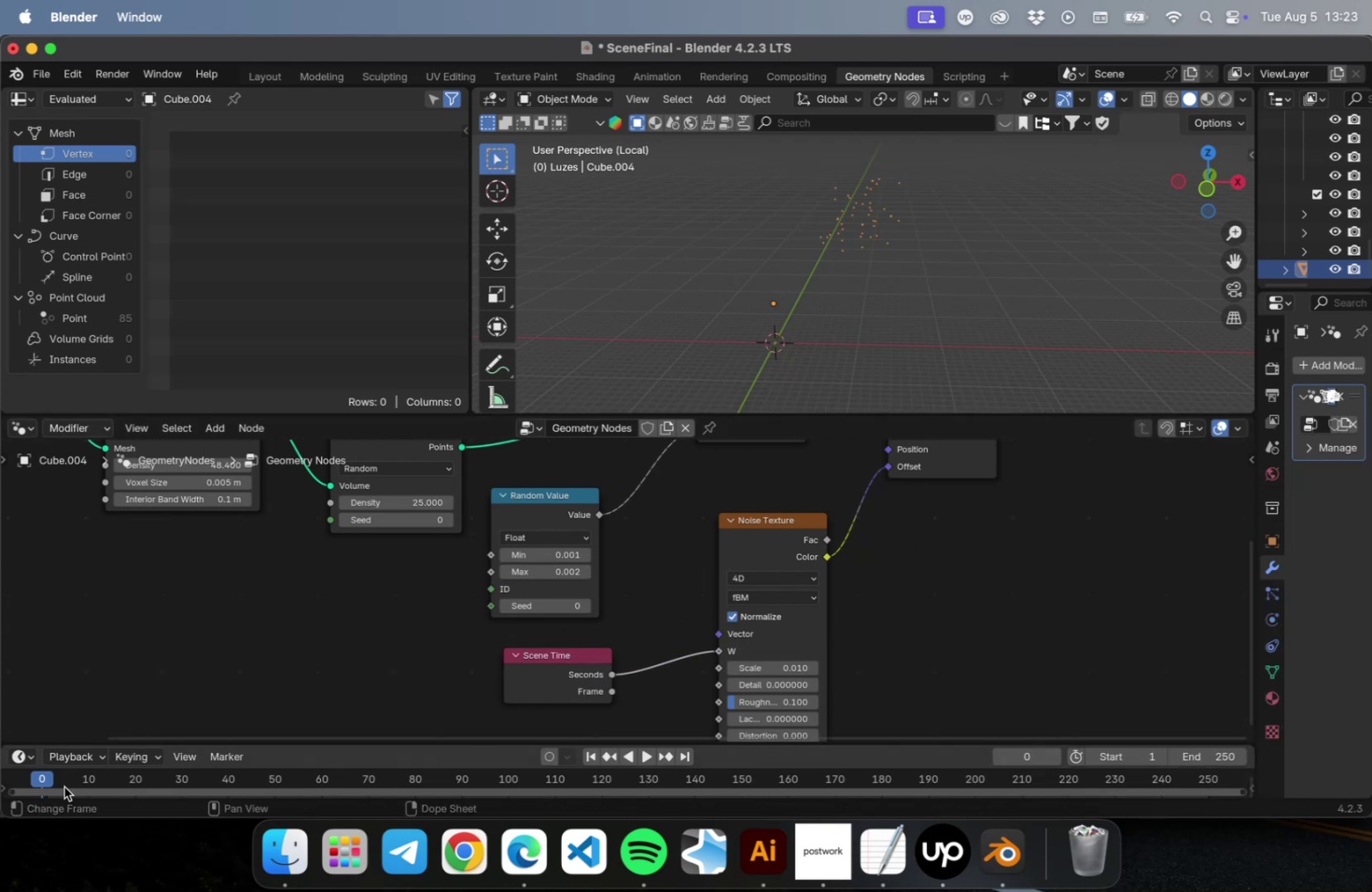 
left_click_drag(start_coordinate=[47, 777], to_coordinate=[875, 761])
 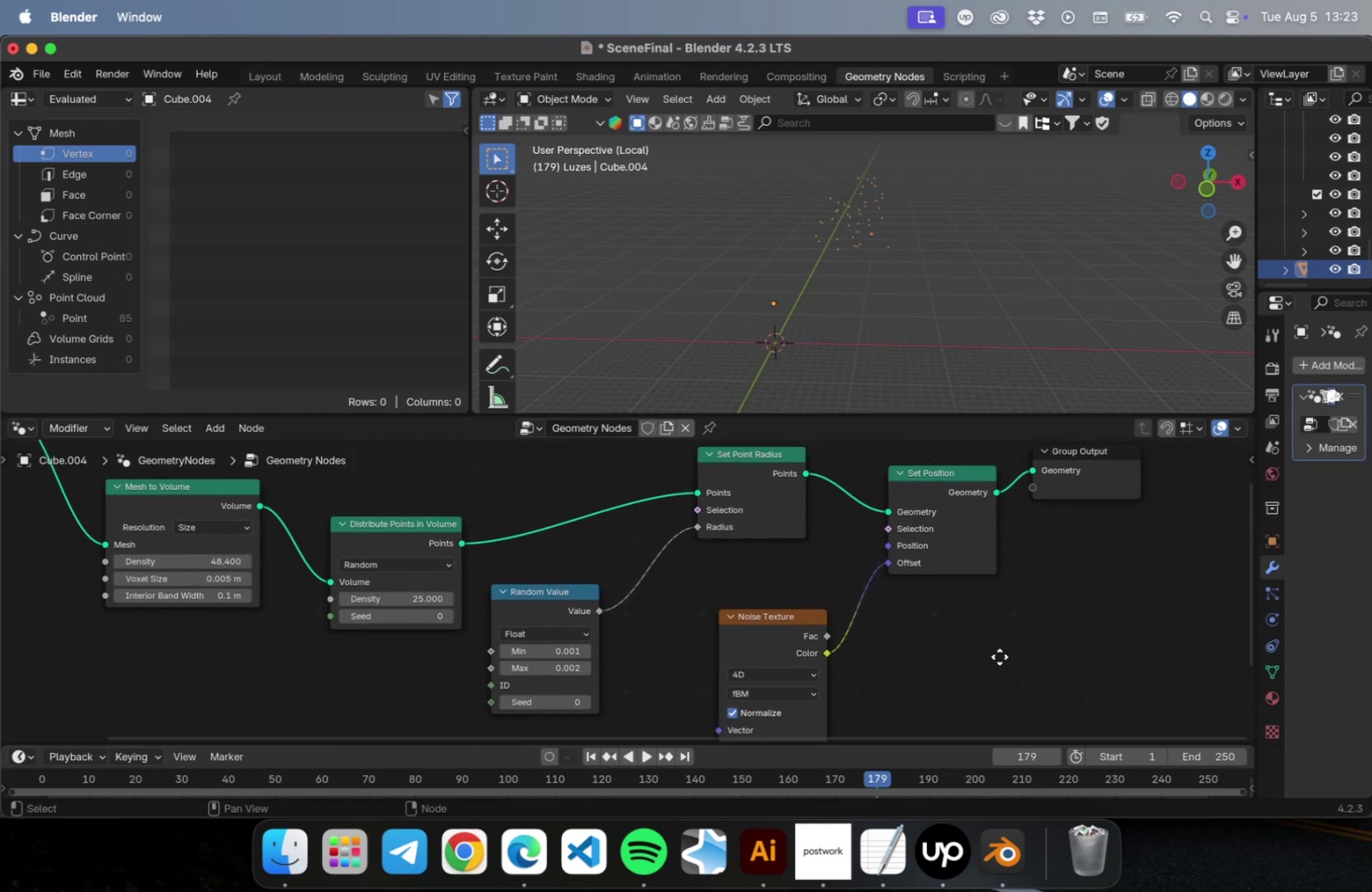 
left_click_drag(start_coordinate=[889, 564], to_coordinate=[889, 549])
 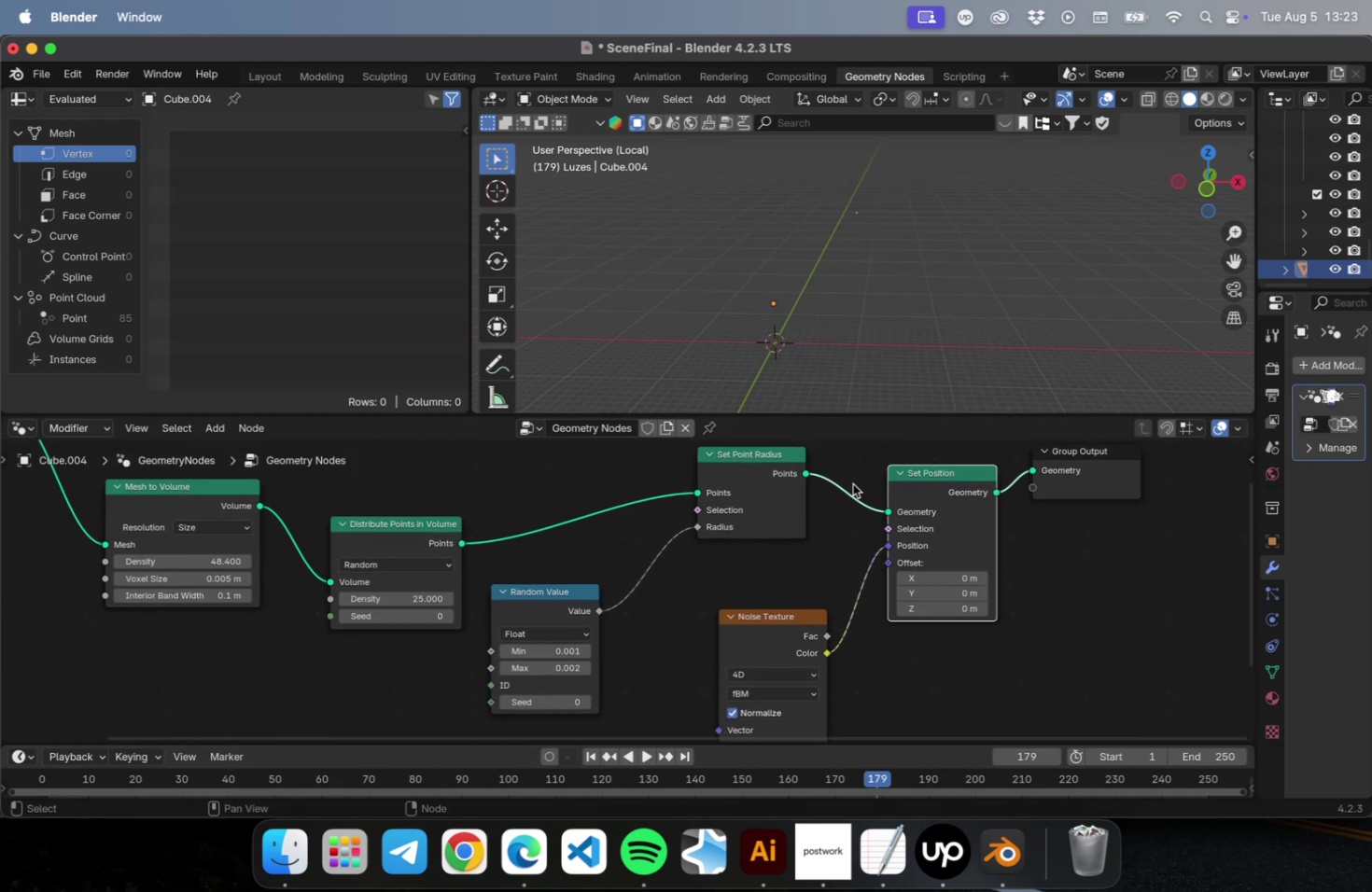 
scroll: coordinate [828, 325], scroll_direction: down, amount: 28.0
 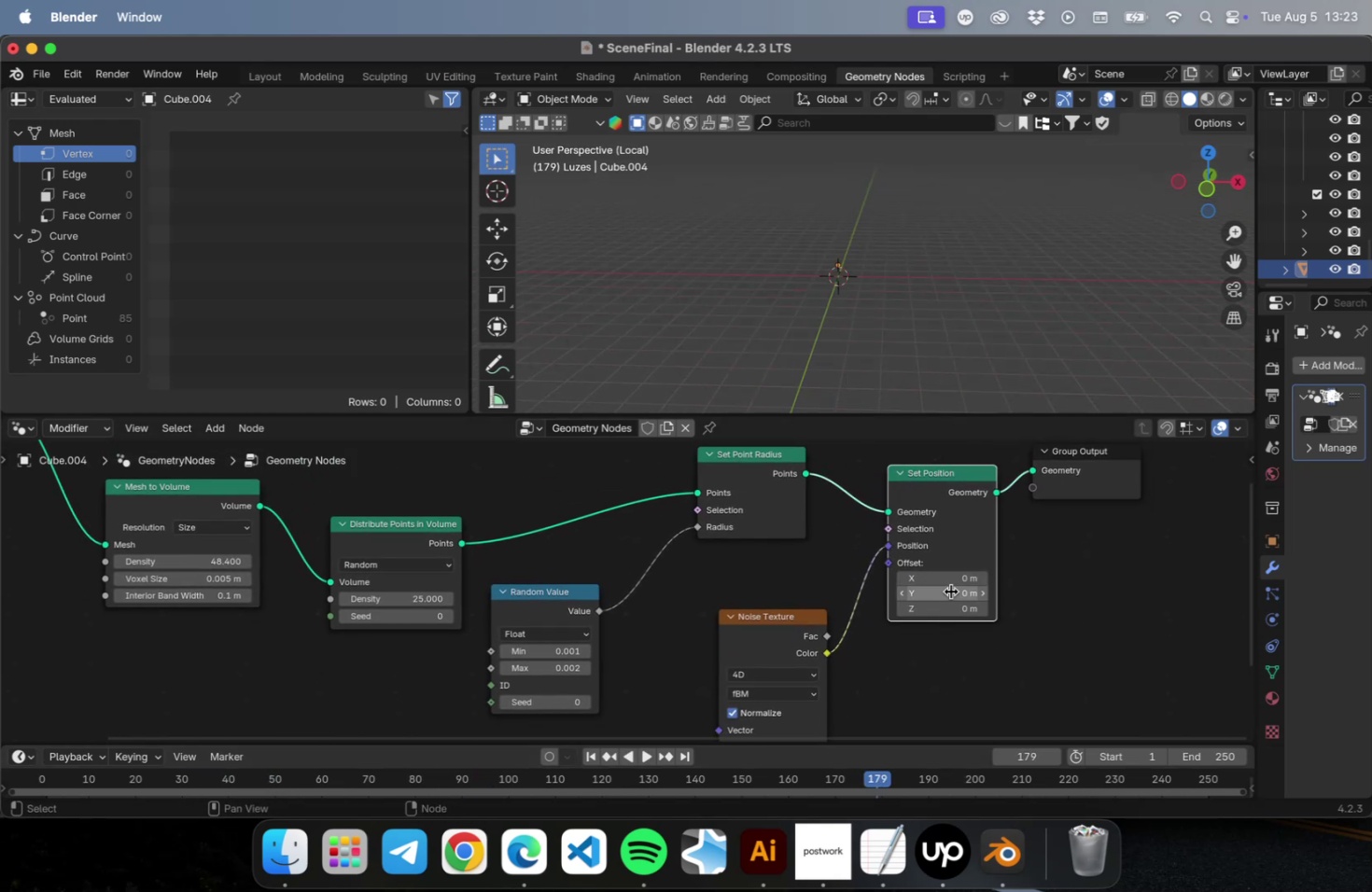 
left_click_drag(start_coordinate=[950, 591], to_coordinate=[860, 580])
 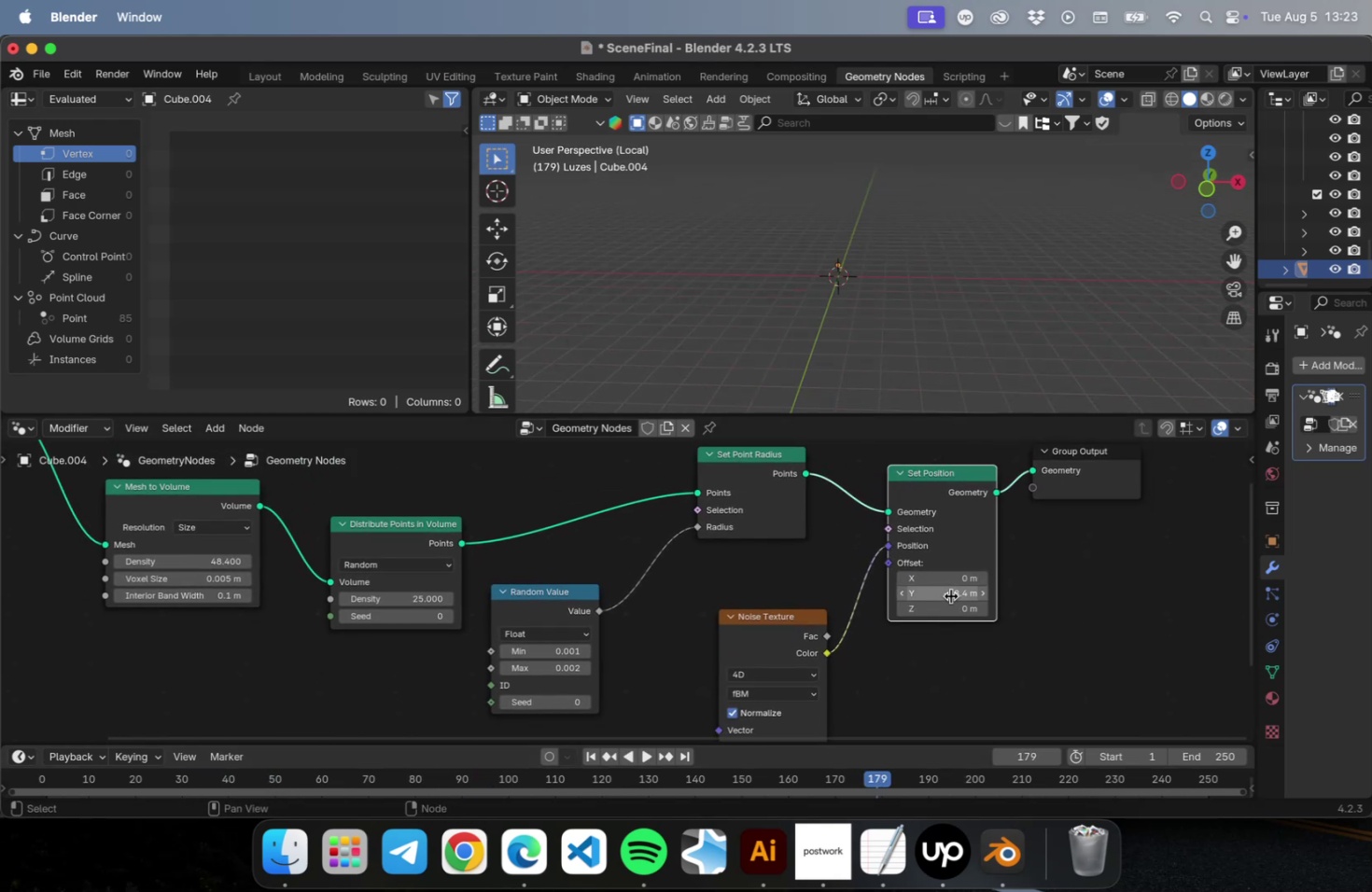 
left_click_drag(start_coordinate=[950, 595], to_coordinate=[1078, 598])
 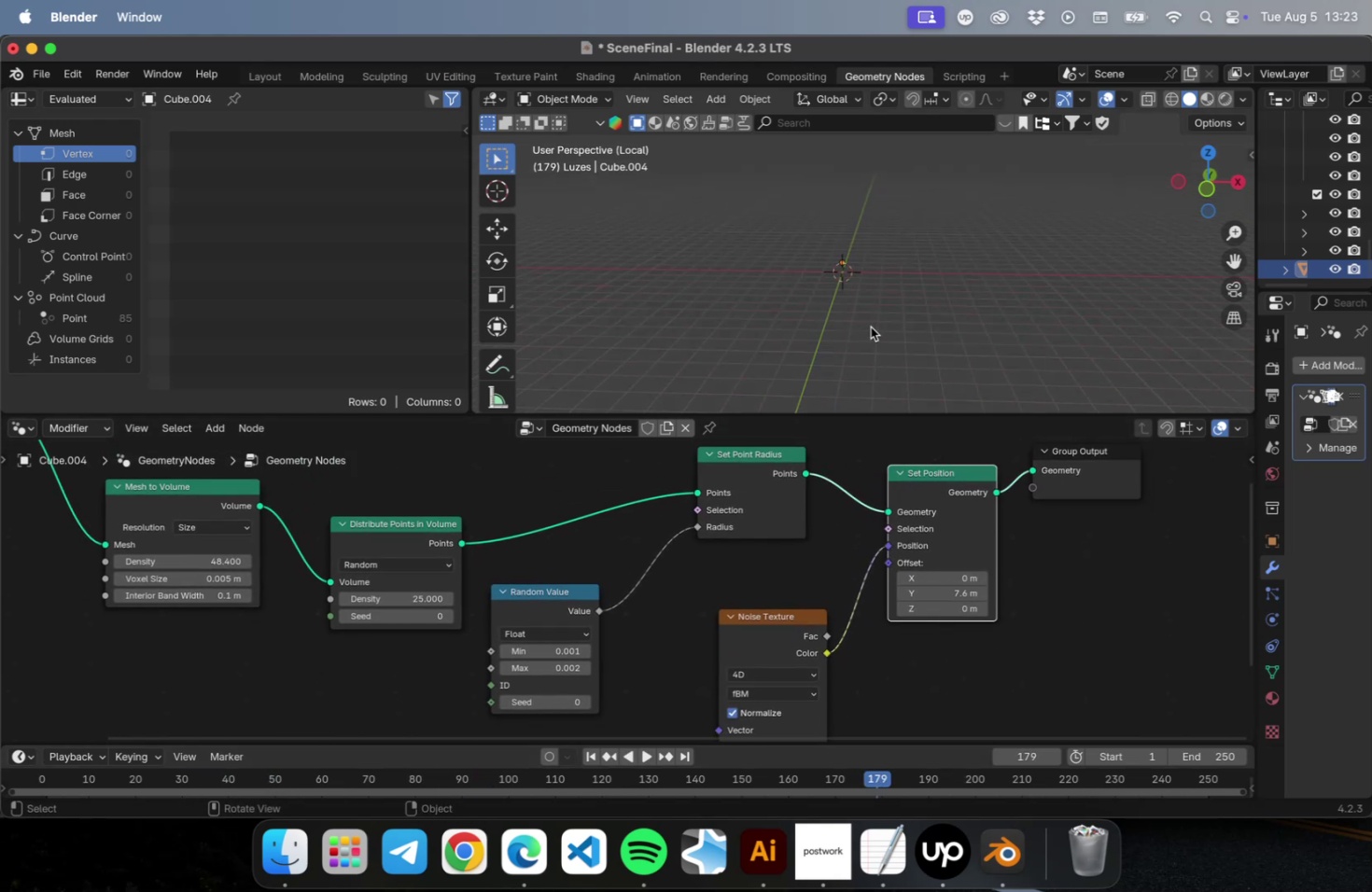 
scroll: coordinate [870, 327], scroll_direction: down, amount: 9.0
 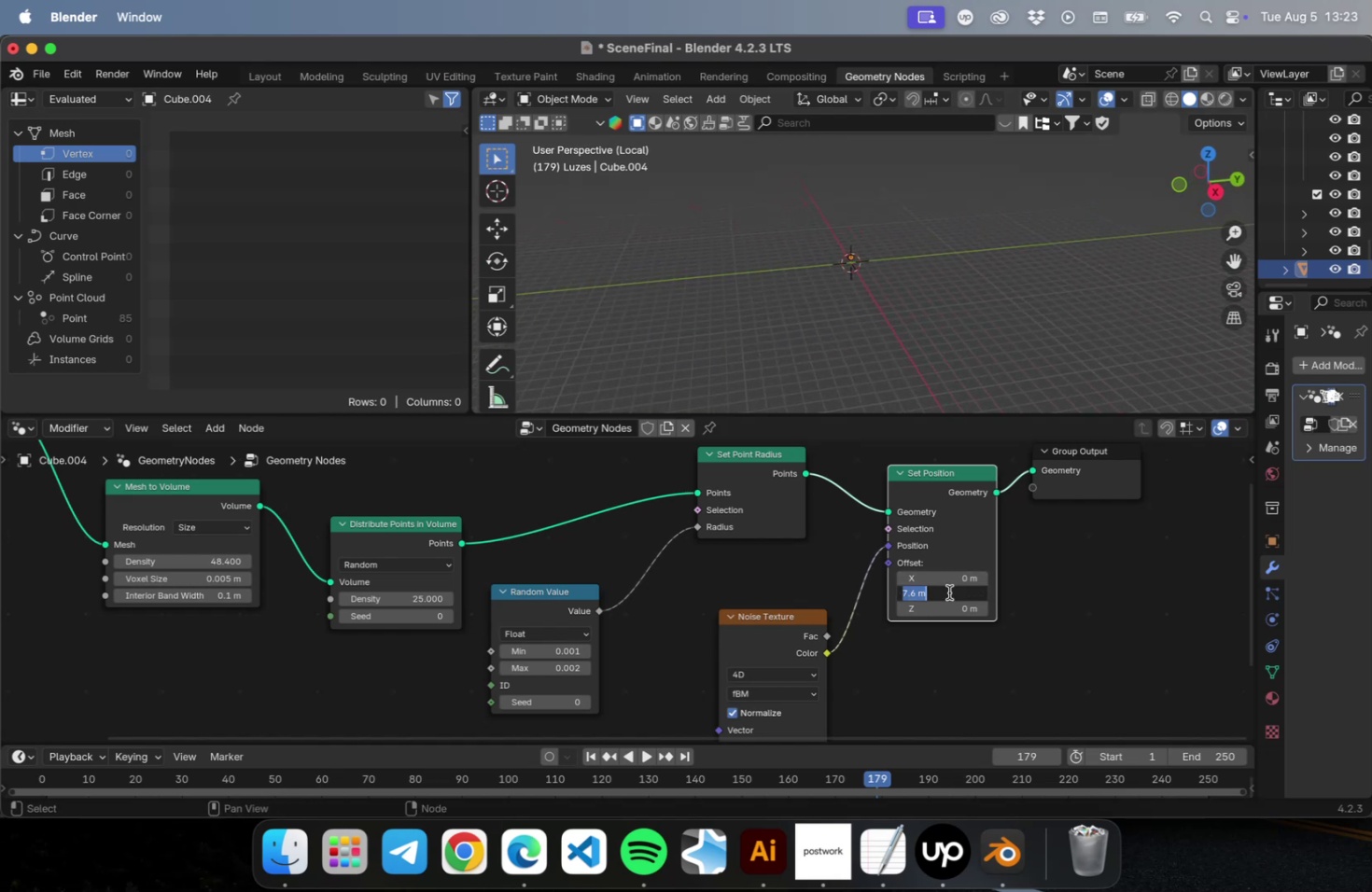 
key(0)
 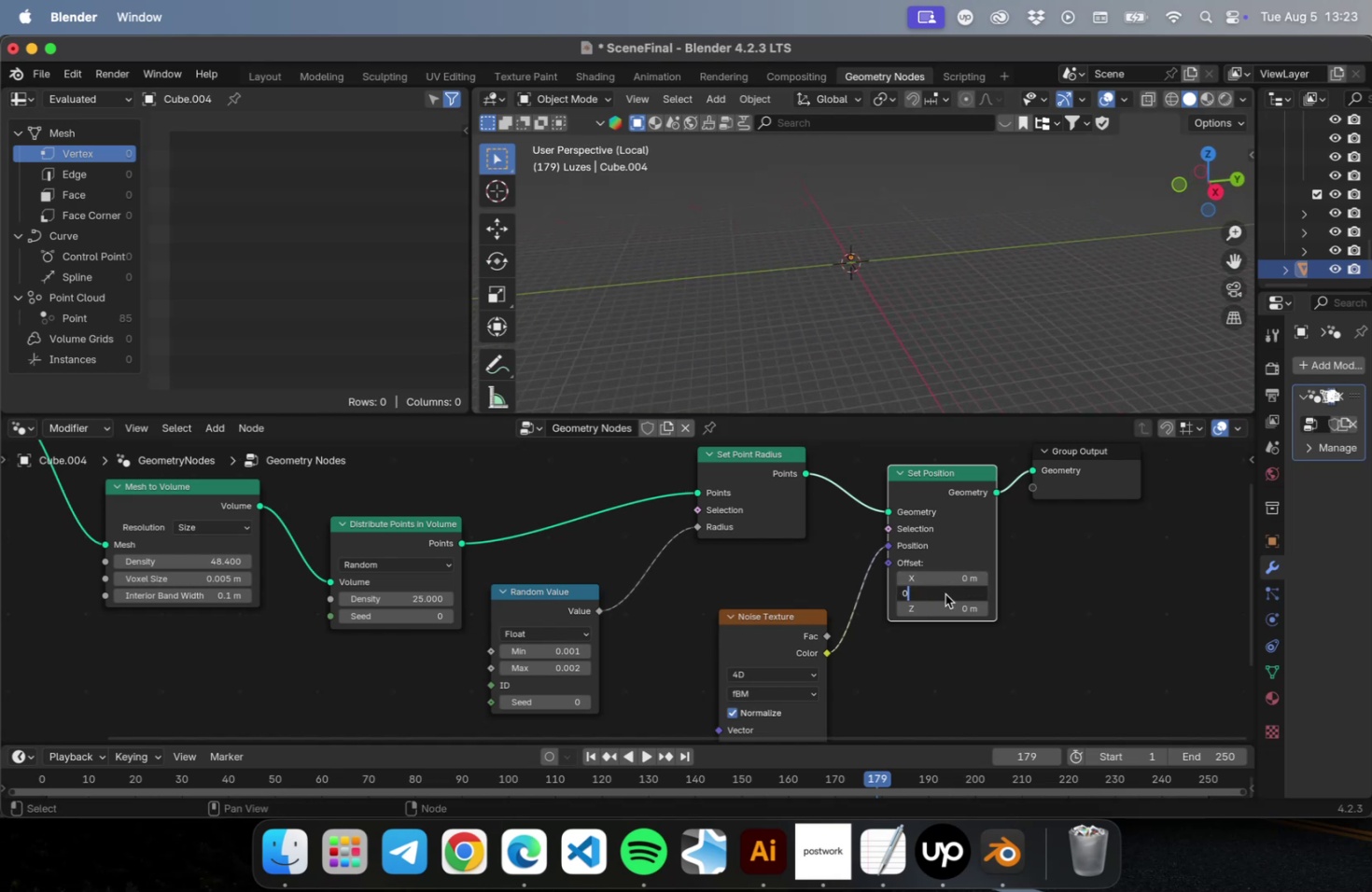 
key(Enter)
 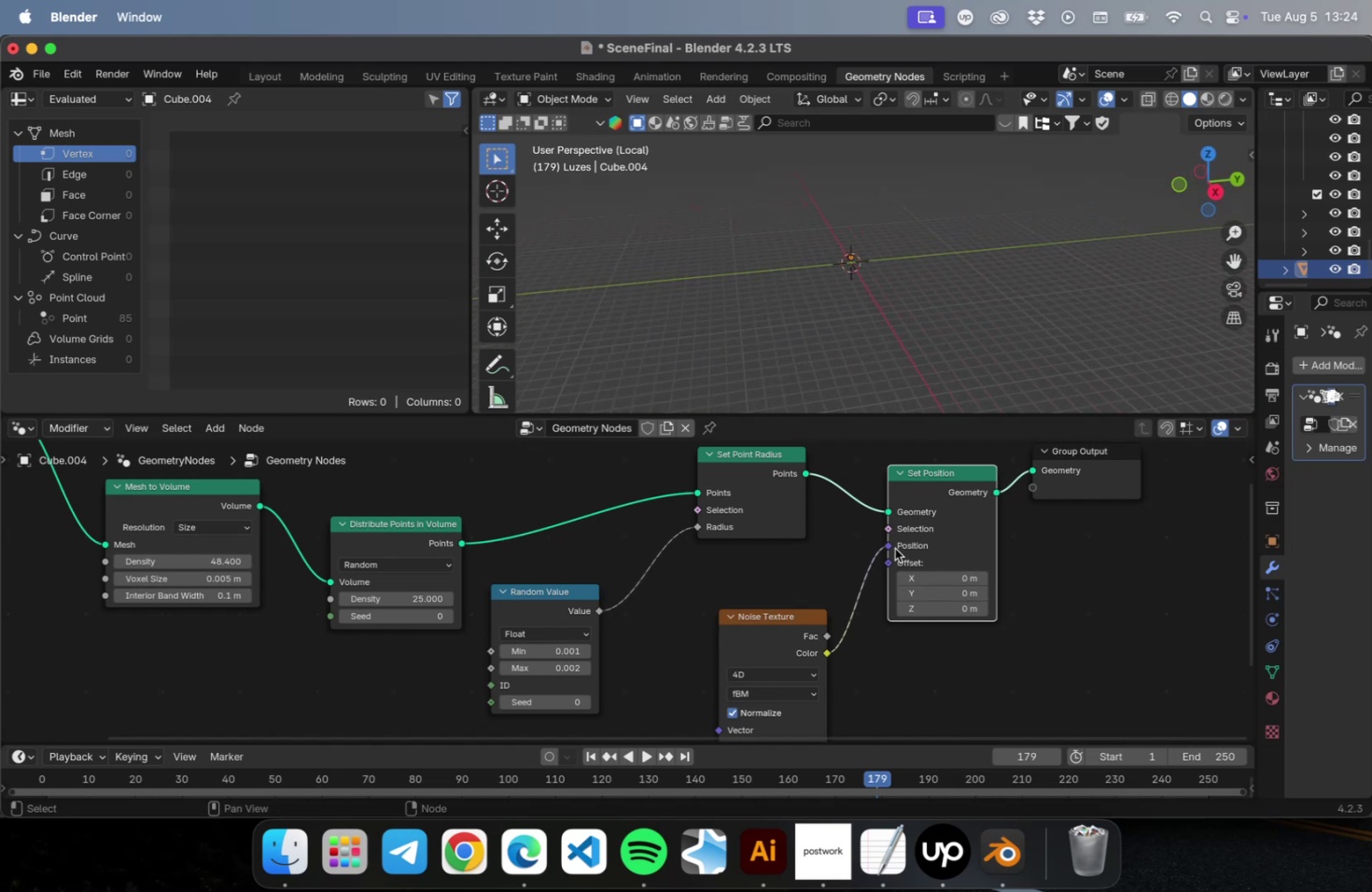 
left_click_drag(start_coordinate=[886, 545], to_coordinate=[887, 562])
 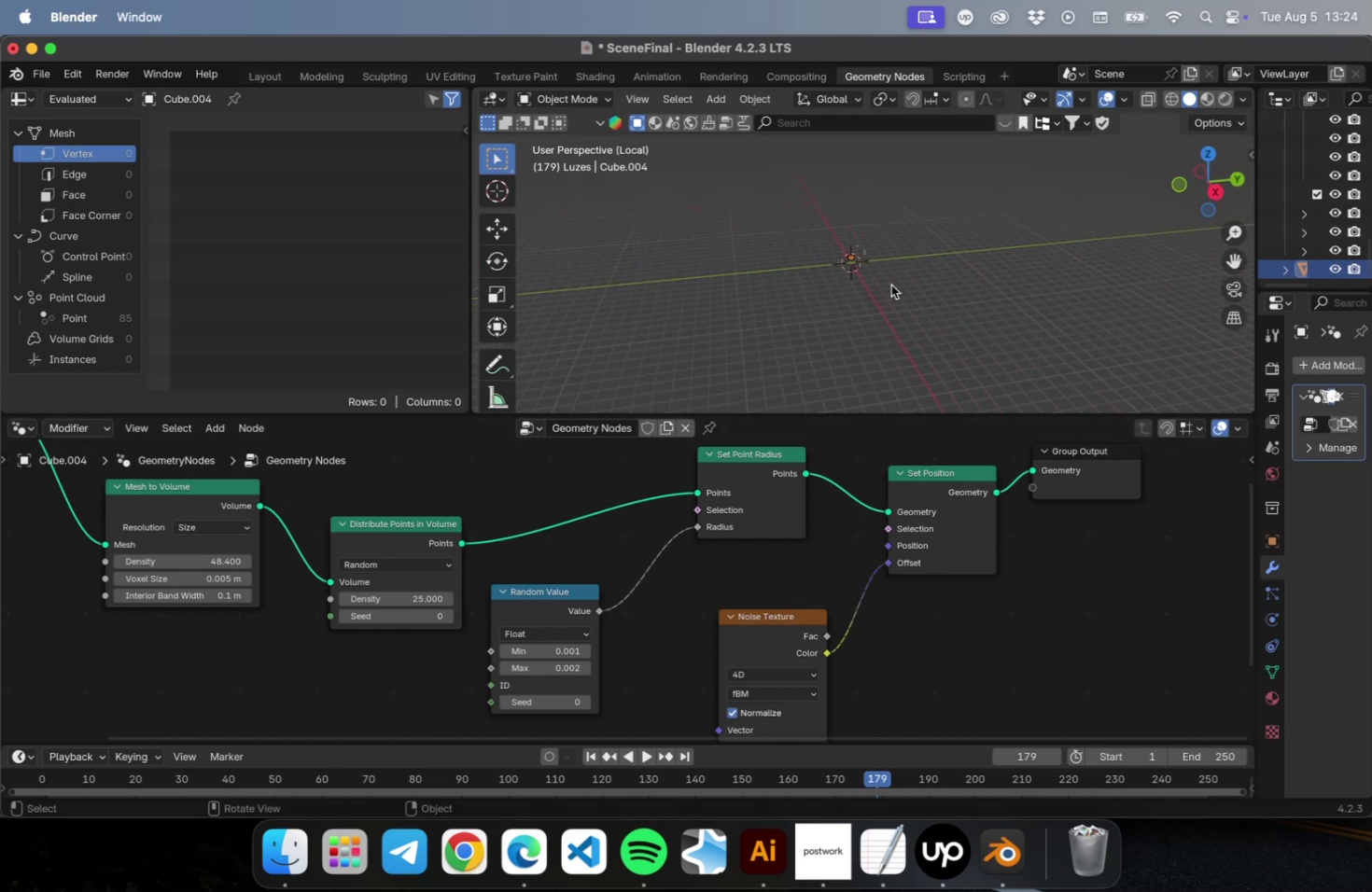 
scroll: coordinate [938, 282], scroll_direction: up, amount: 54.0
 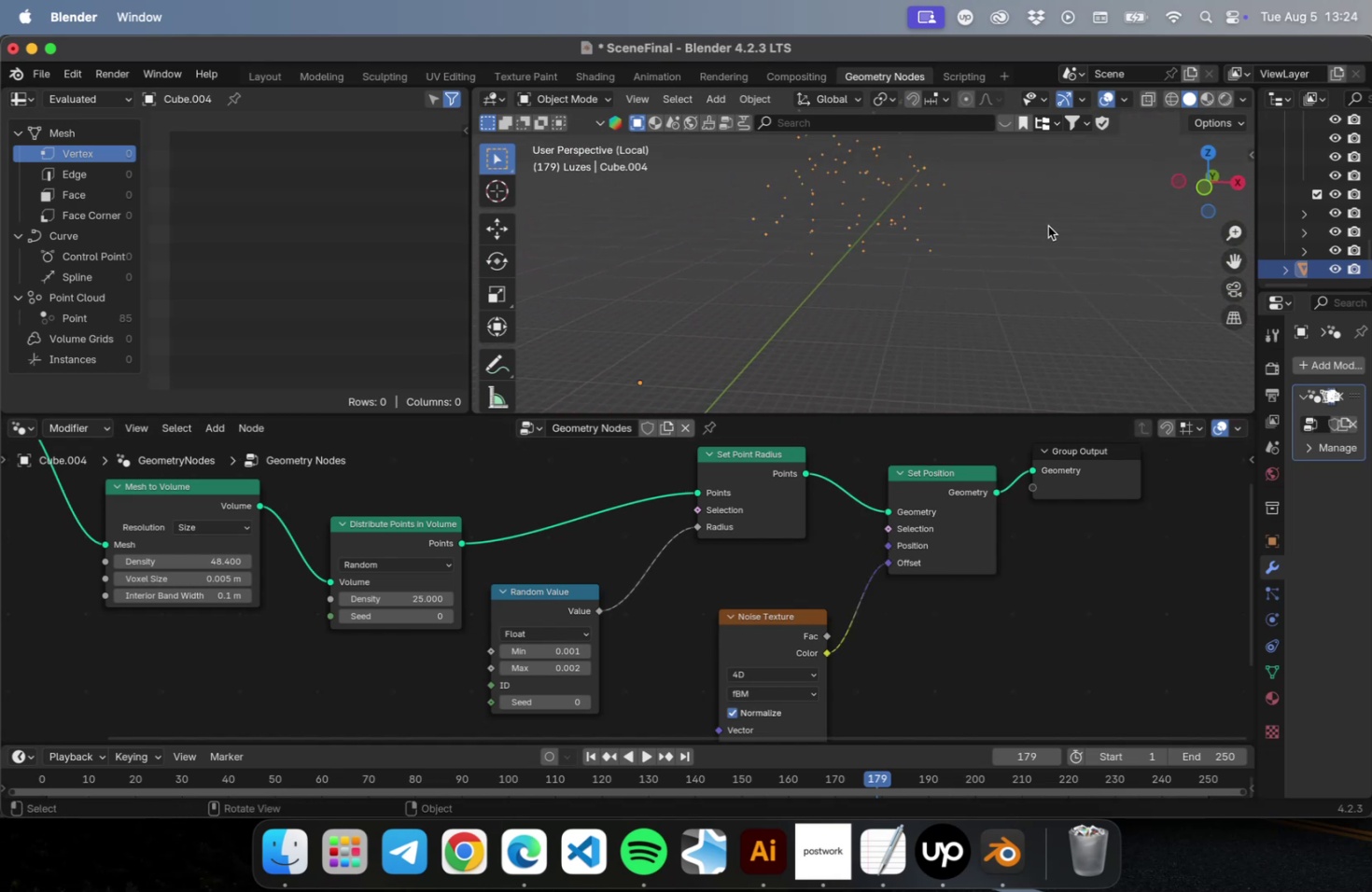 
key(Meta+CommandLeft)
 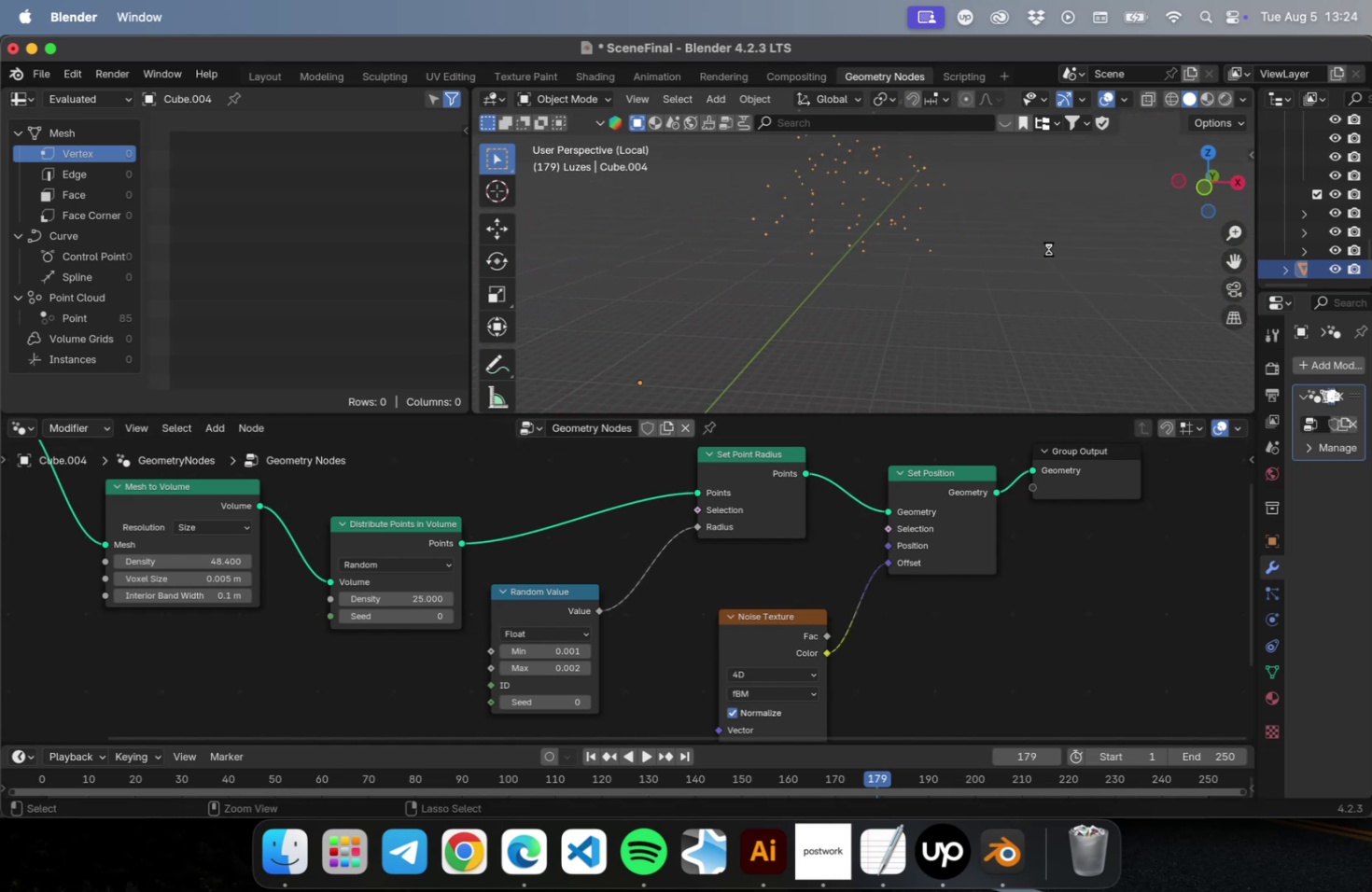 
key(Meta+S)
 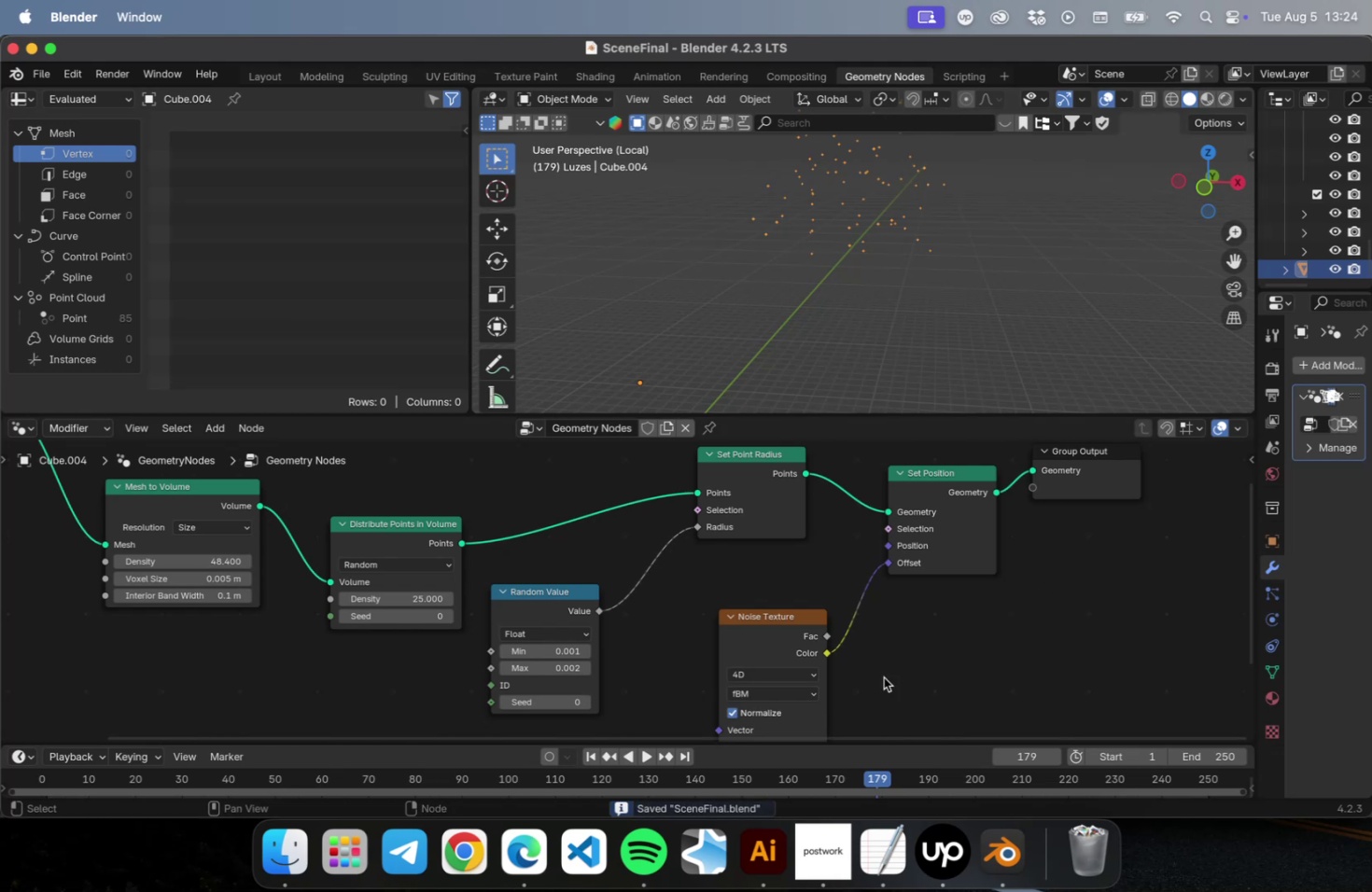 
left_click([733, 712])
 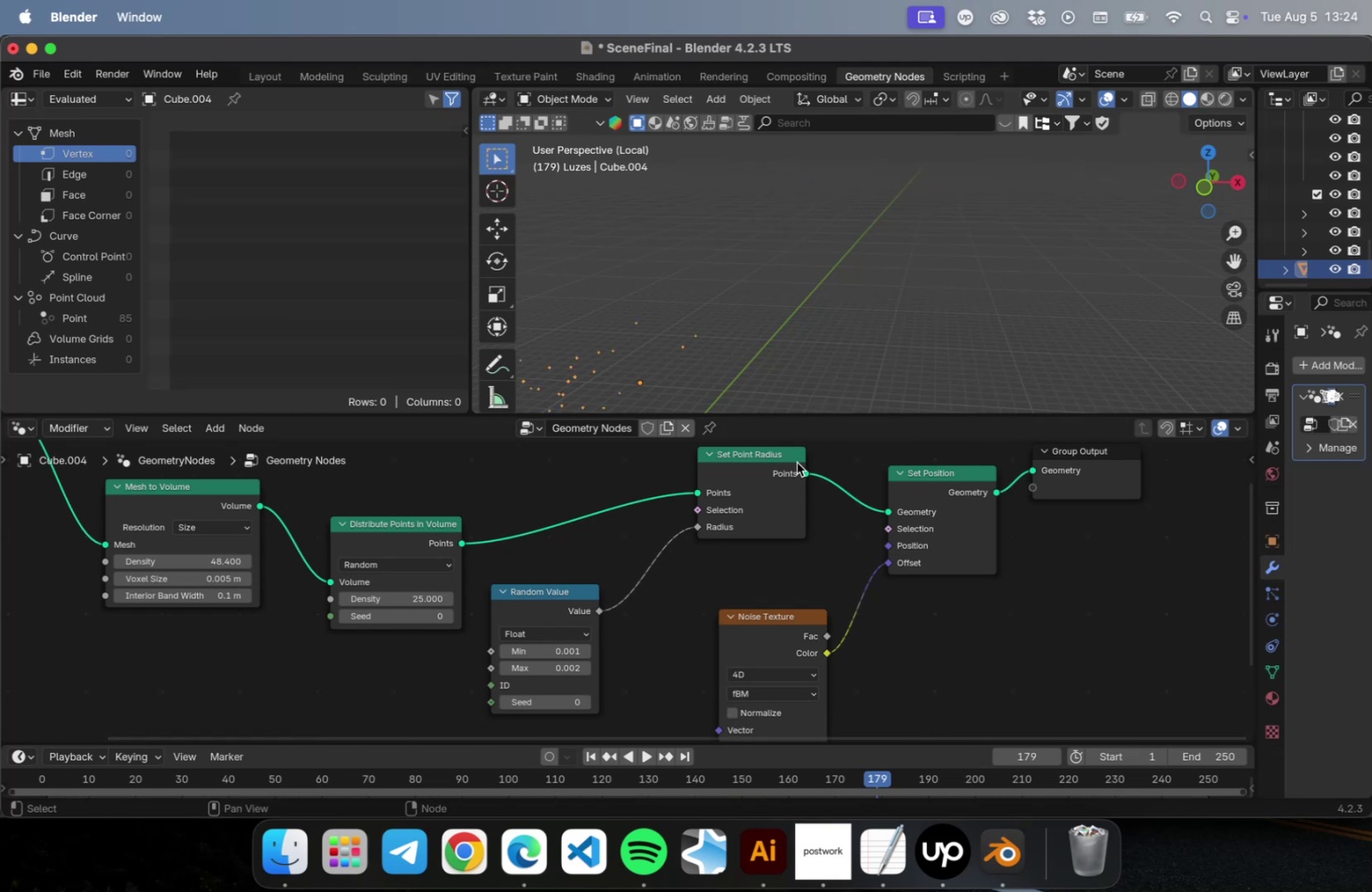 
scroll: coordinate [826, 360], scroll_direction: down, amount: 10.0
 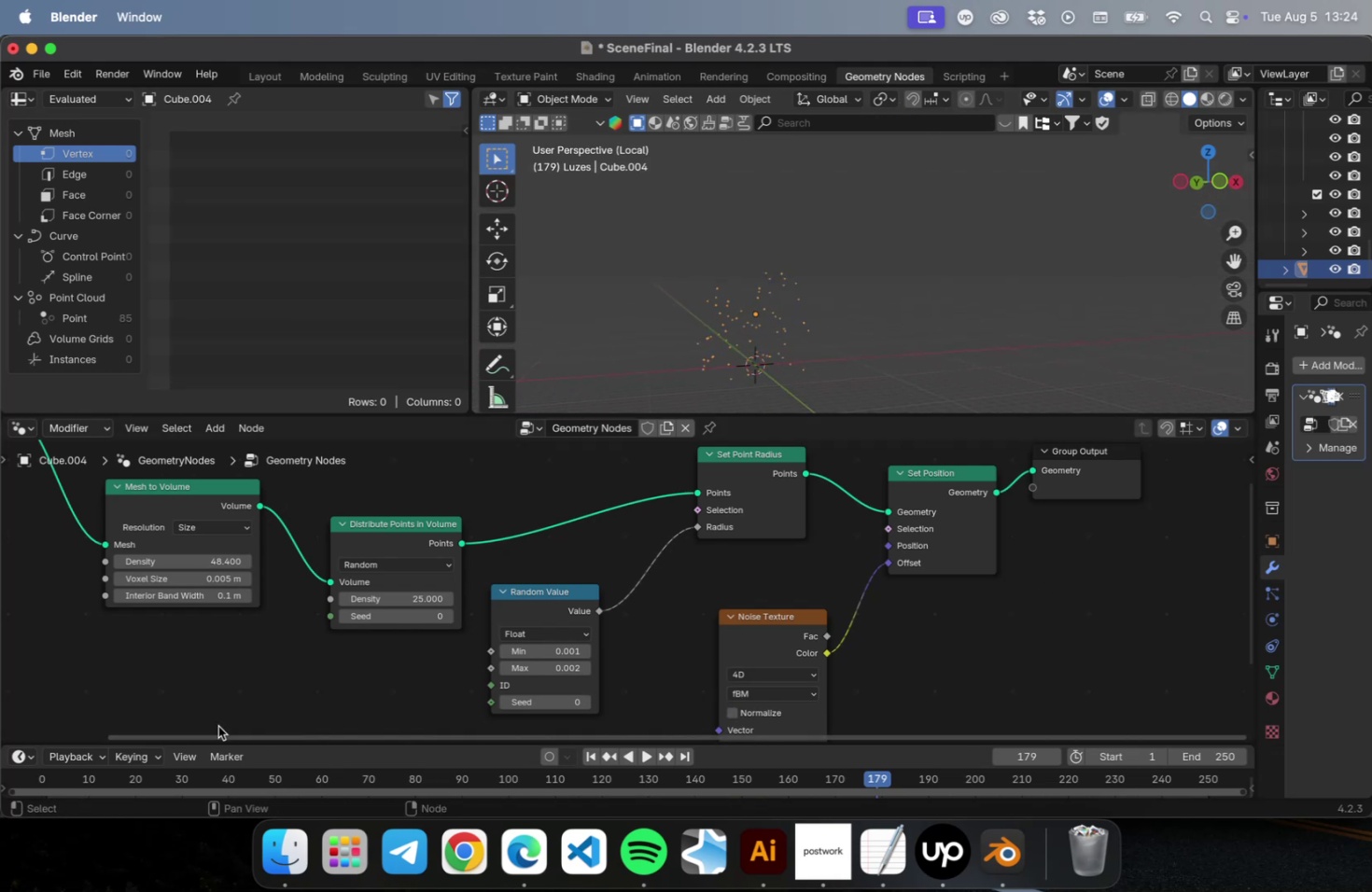 
left_click_drag(start_coordinate=[225, 777], to_coordinate=[117, 777])
 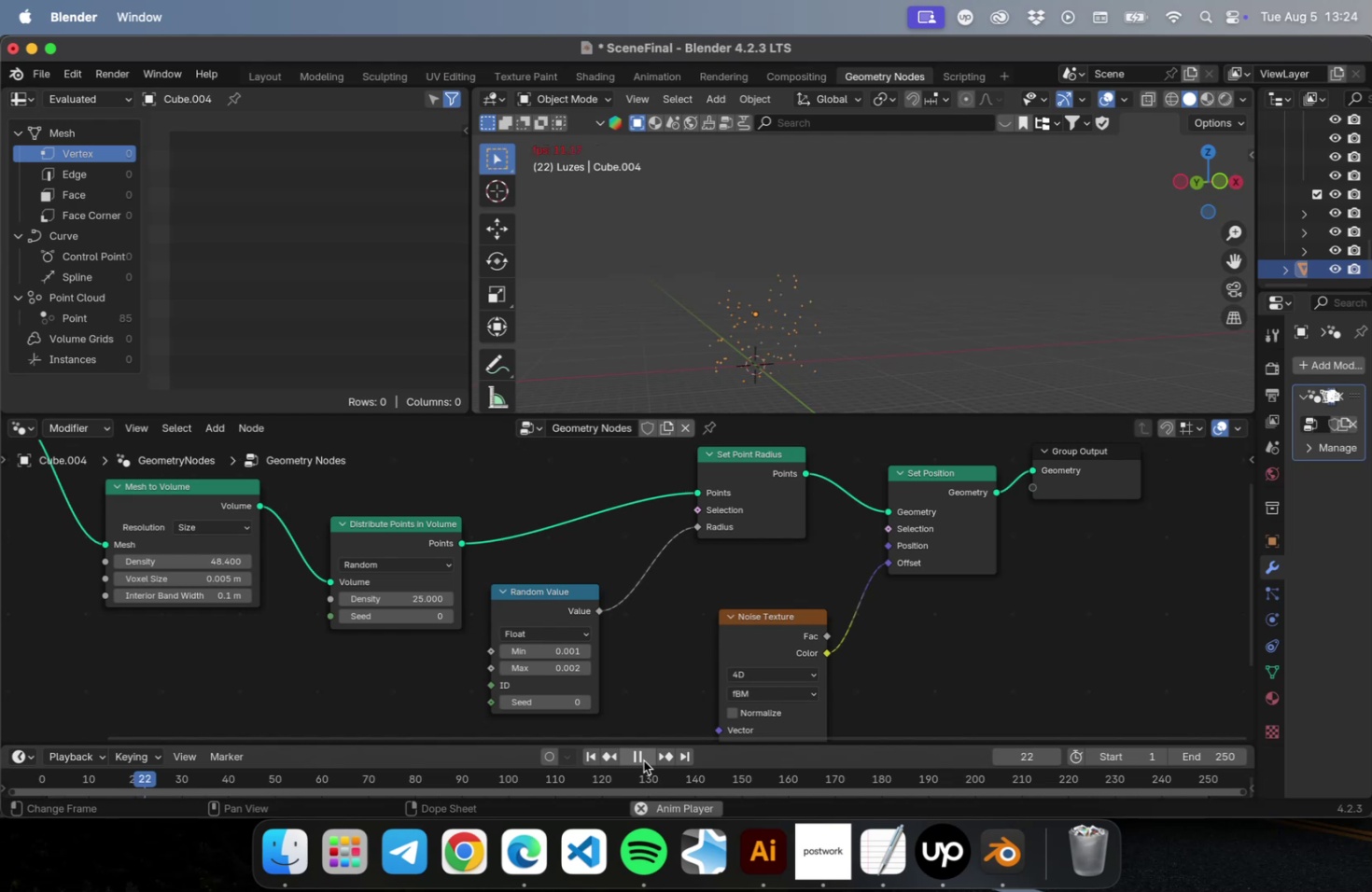 
left_click([644, 759])
 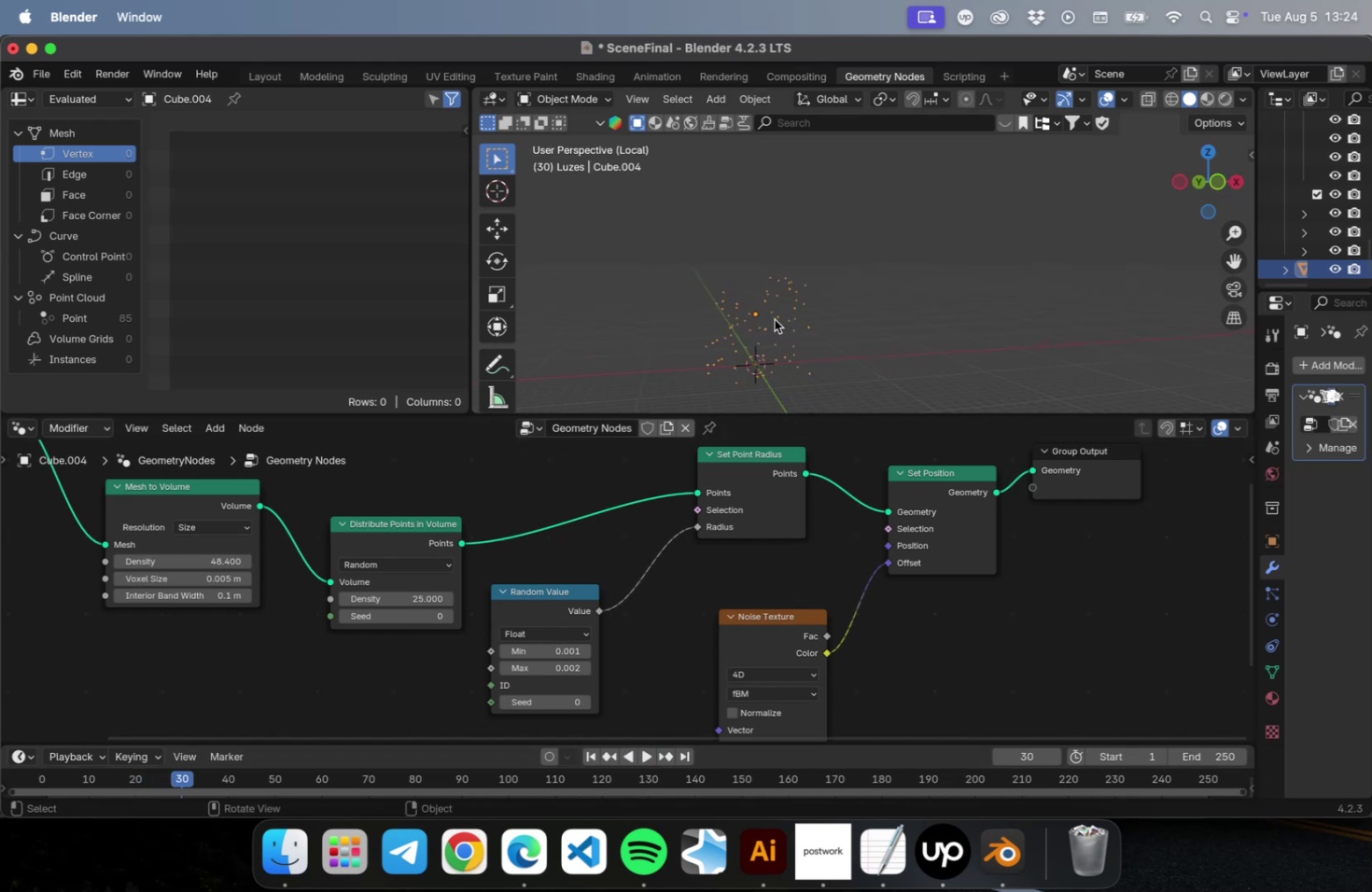 
key(NumLock)
 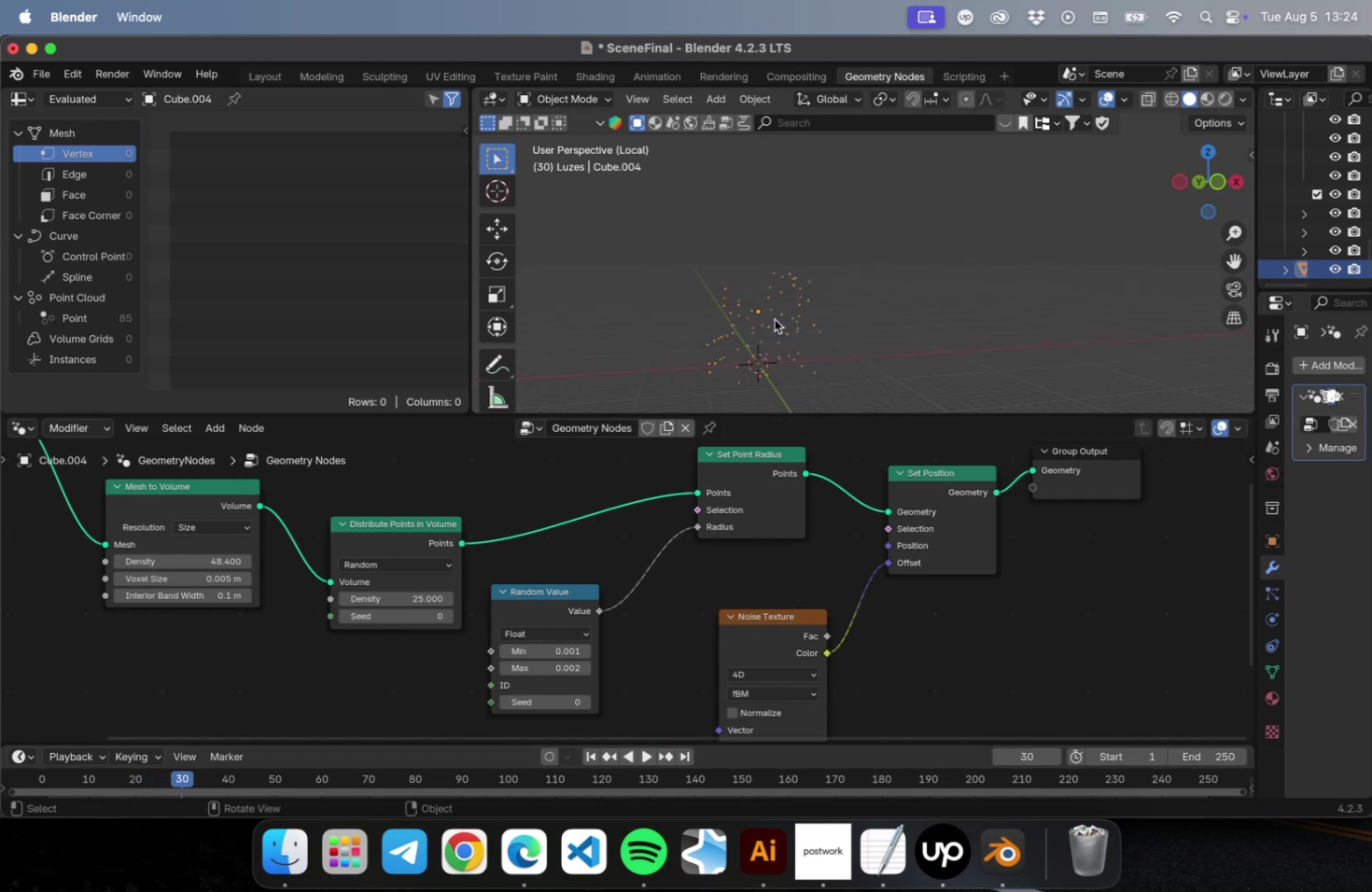 
key(NumpadDecimal)
 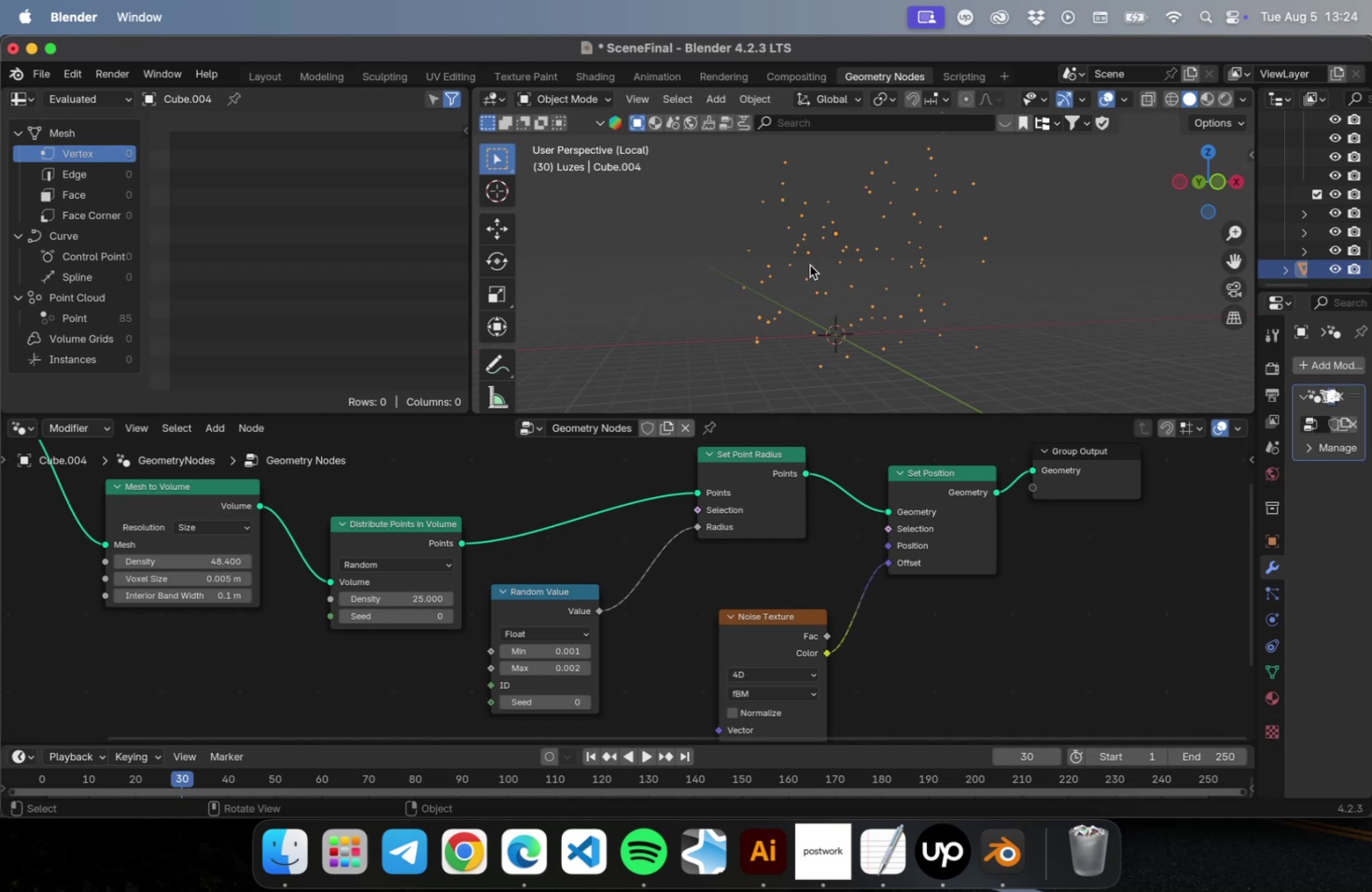 
wait(14.43)
 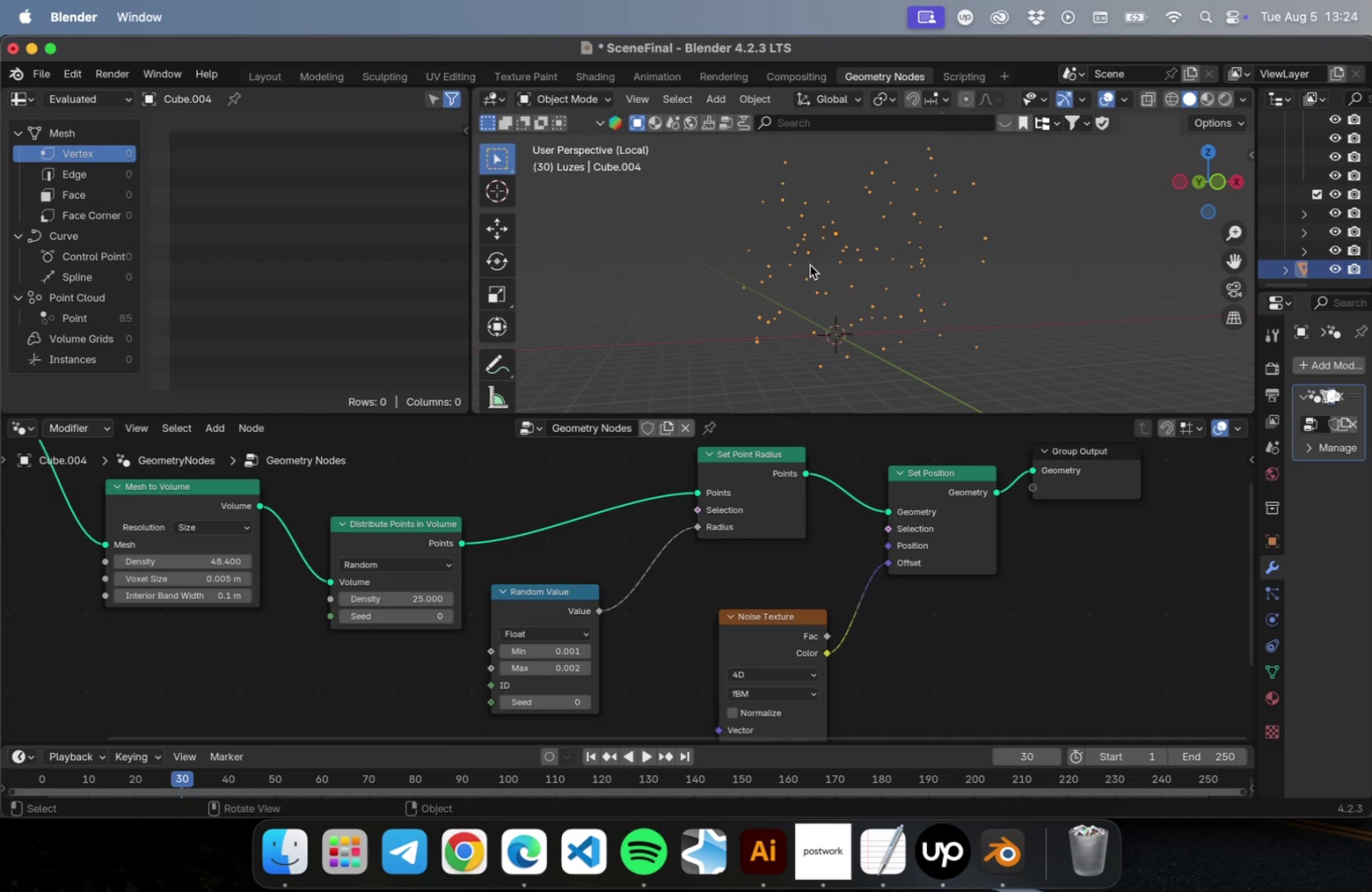 
left_click_drag(start_coordinate=[1108, 614], to_coordinate=[721, 403])
 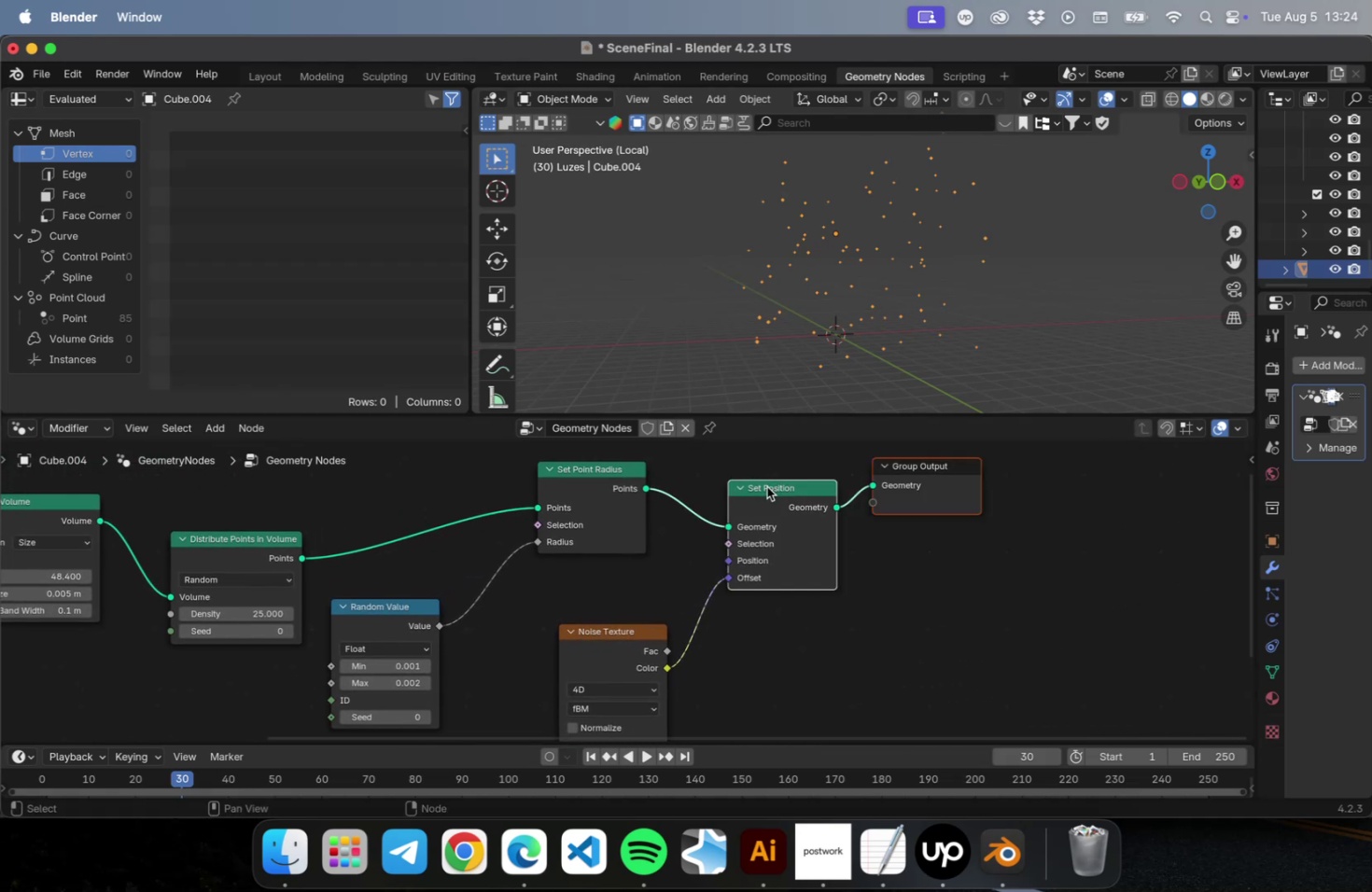 
left_click_drag(start_coordinate=[766, 487], to_coordinate=[1034, 495])
 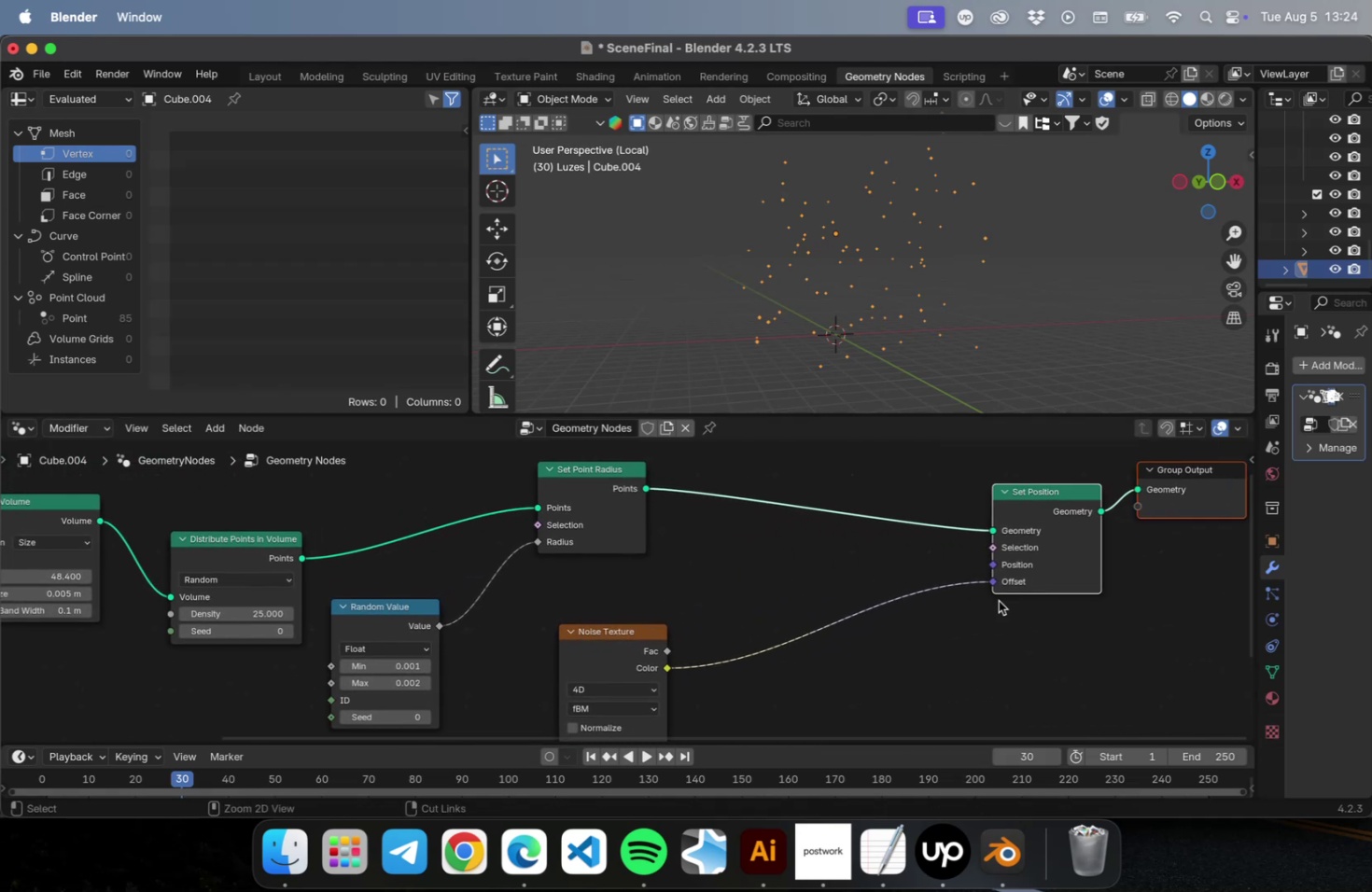 
key(Meta+S)
 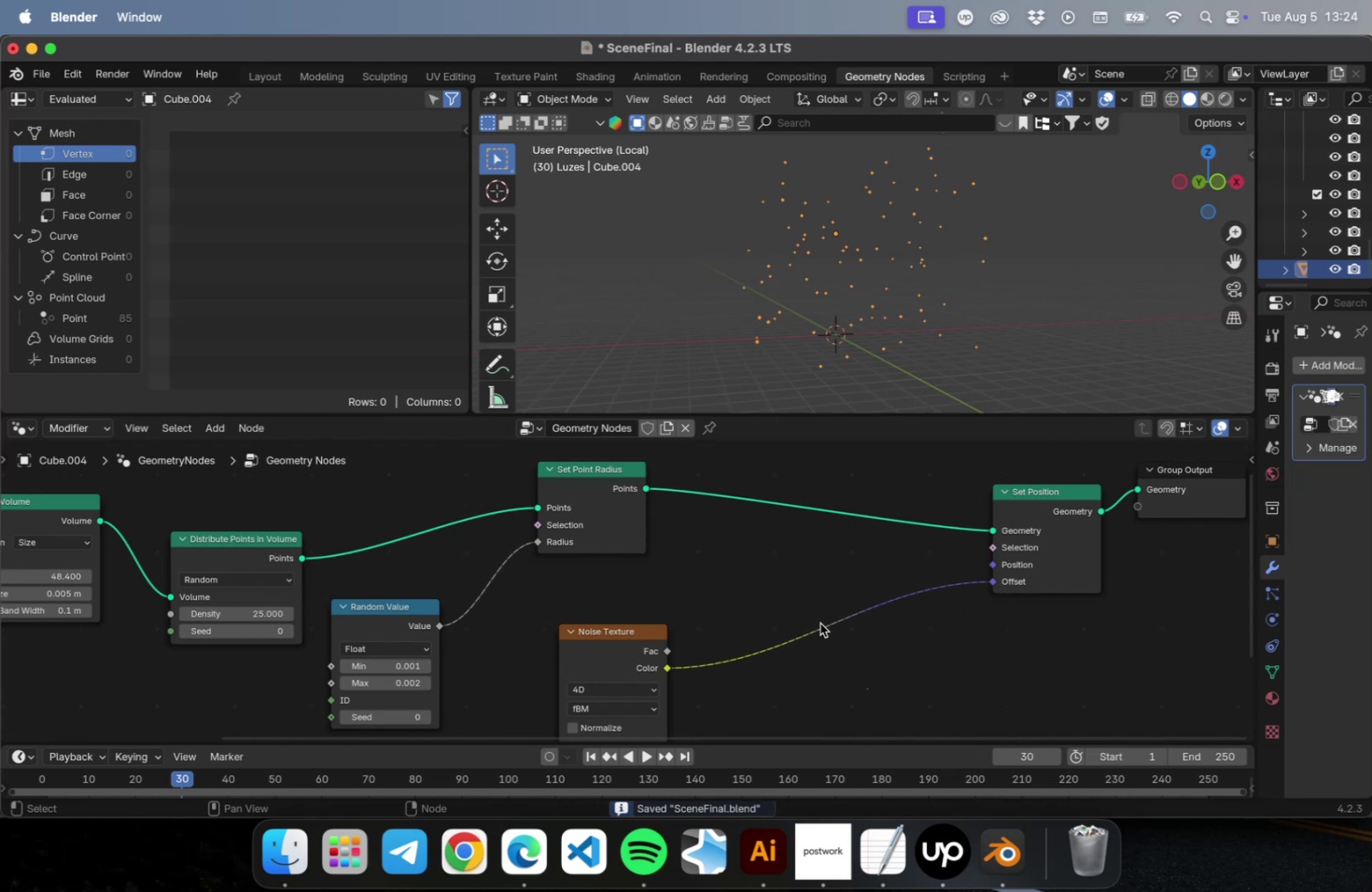 
type(Aadd va)
 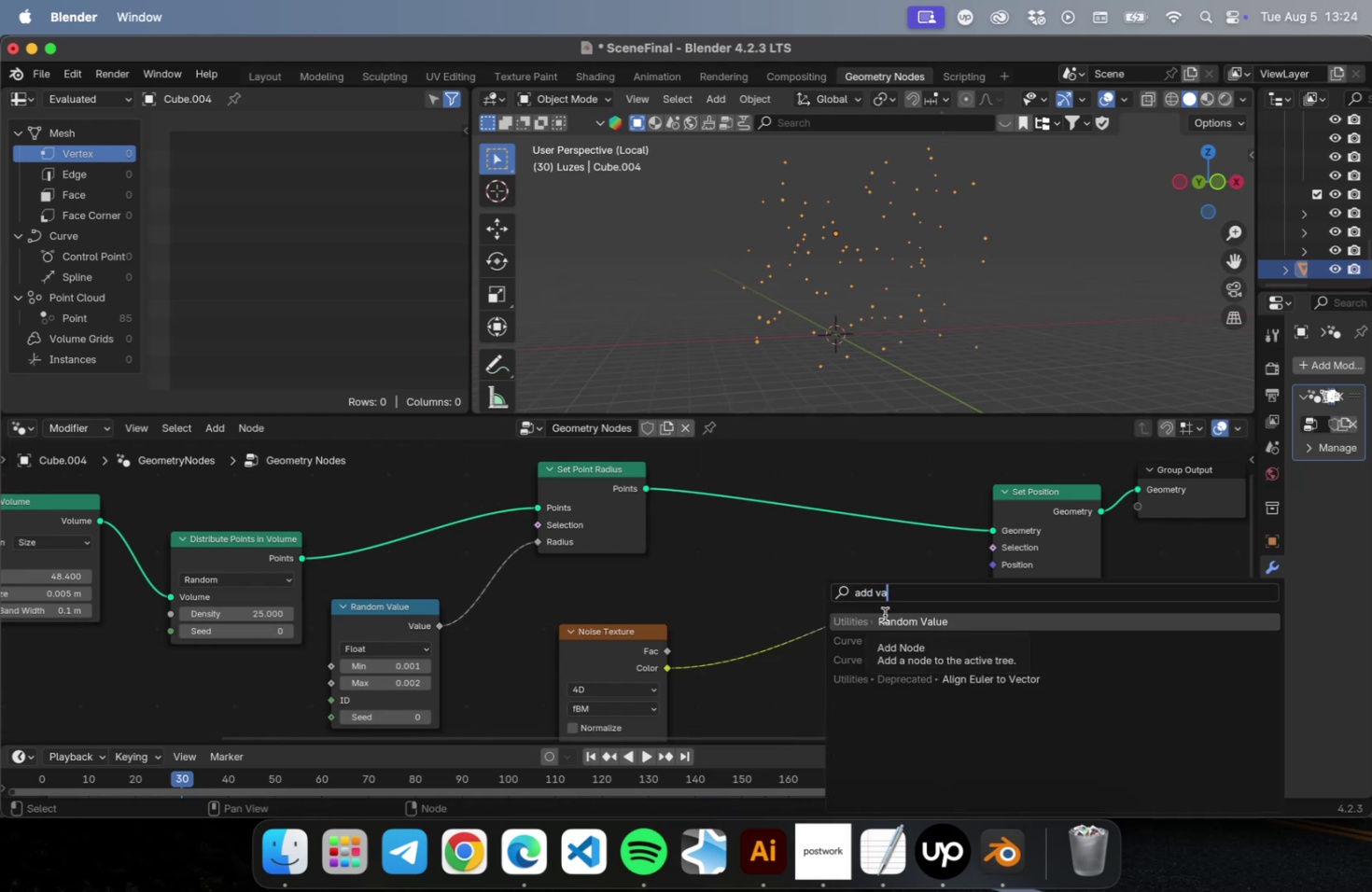 
key(Meta+CommandLeft)
 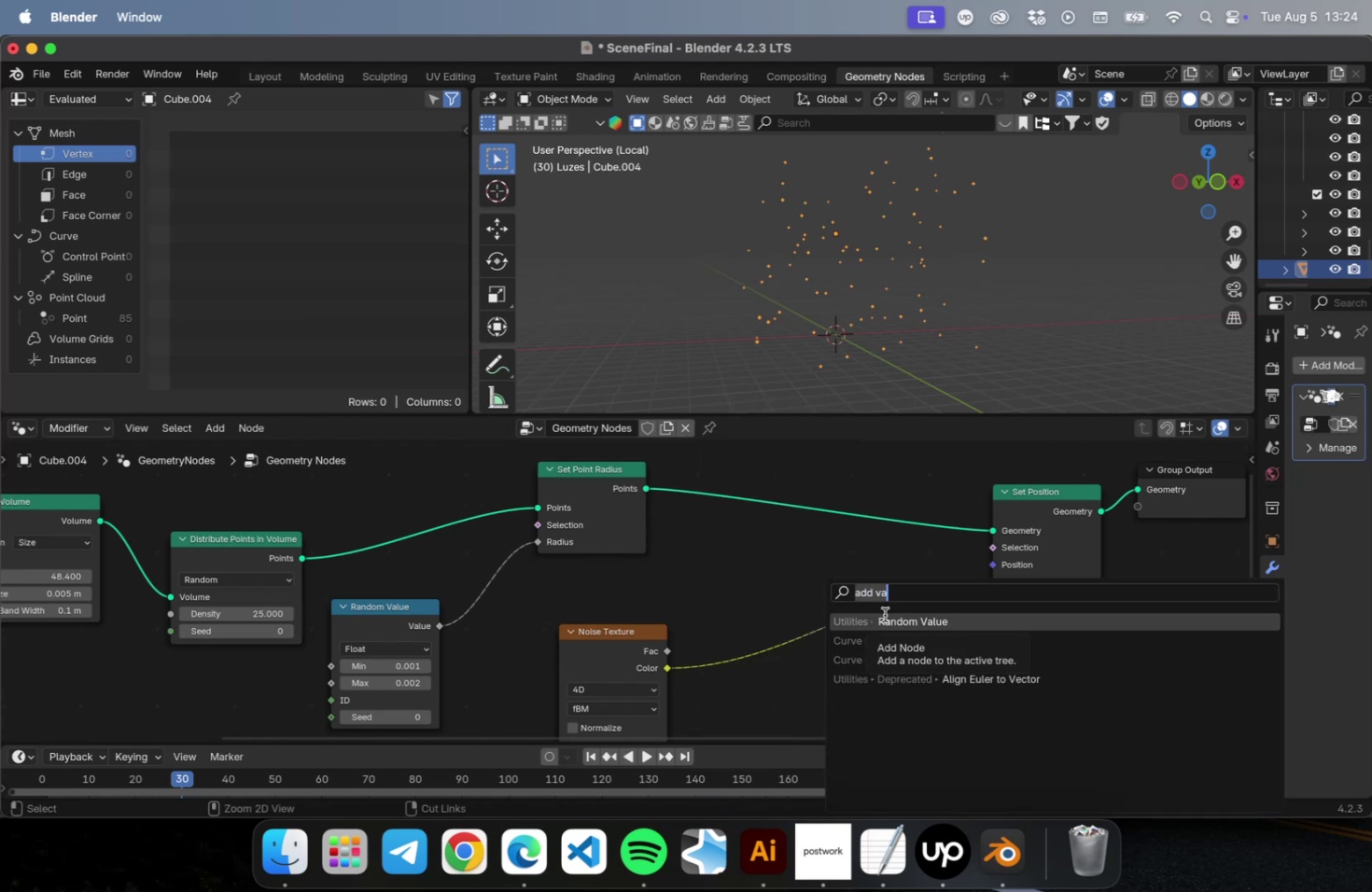 
key(Meta+A)
 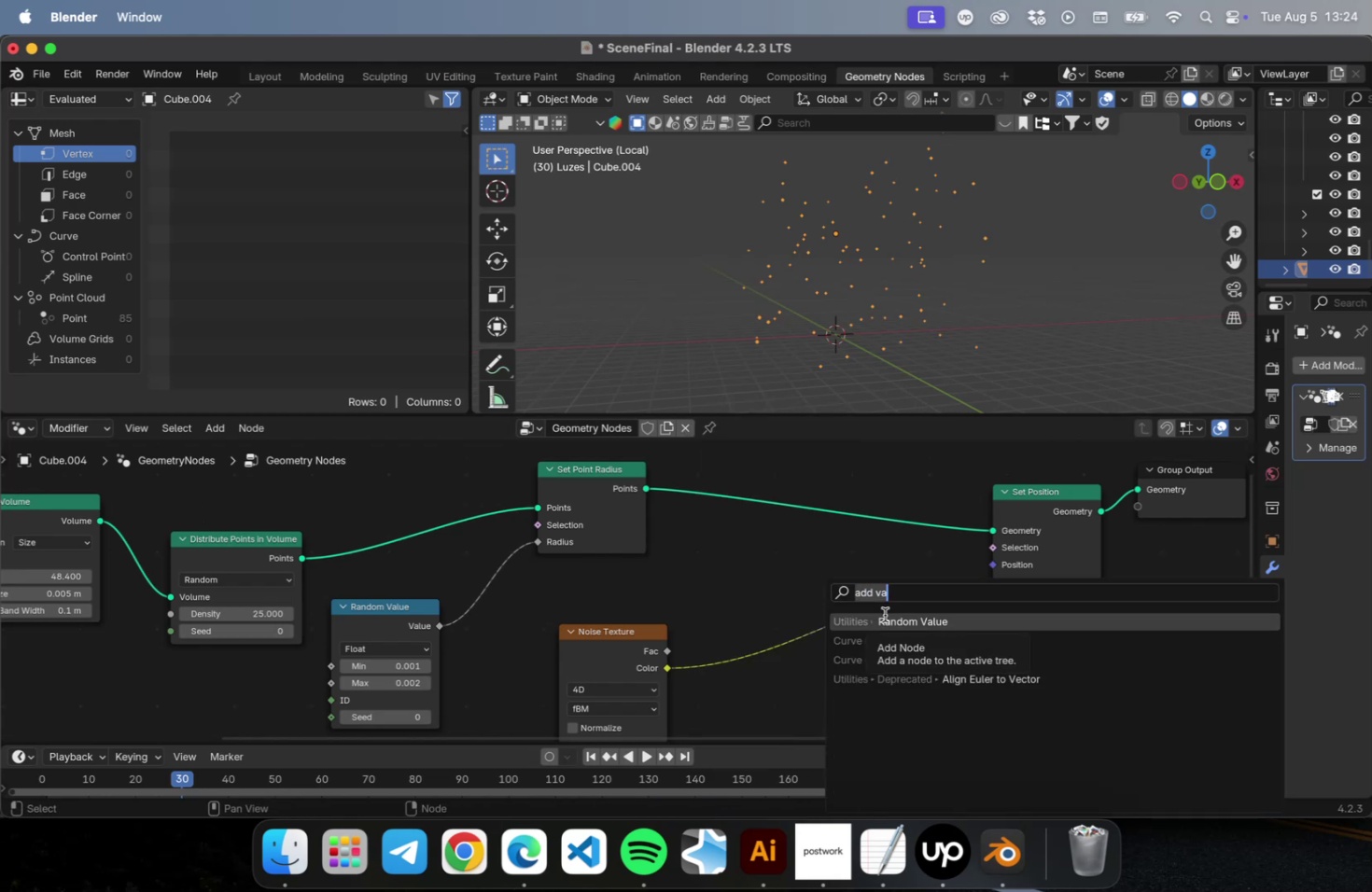 
type(add )
 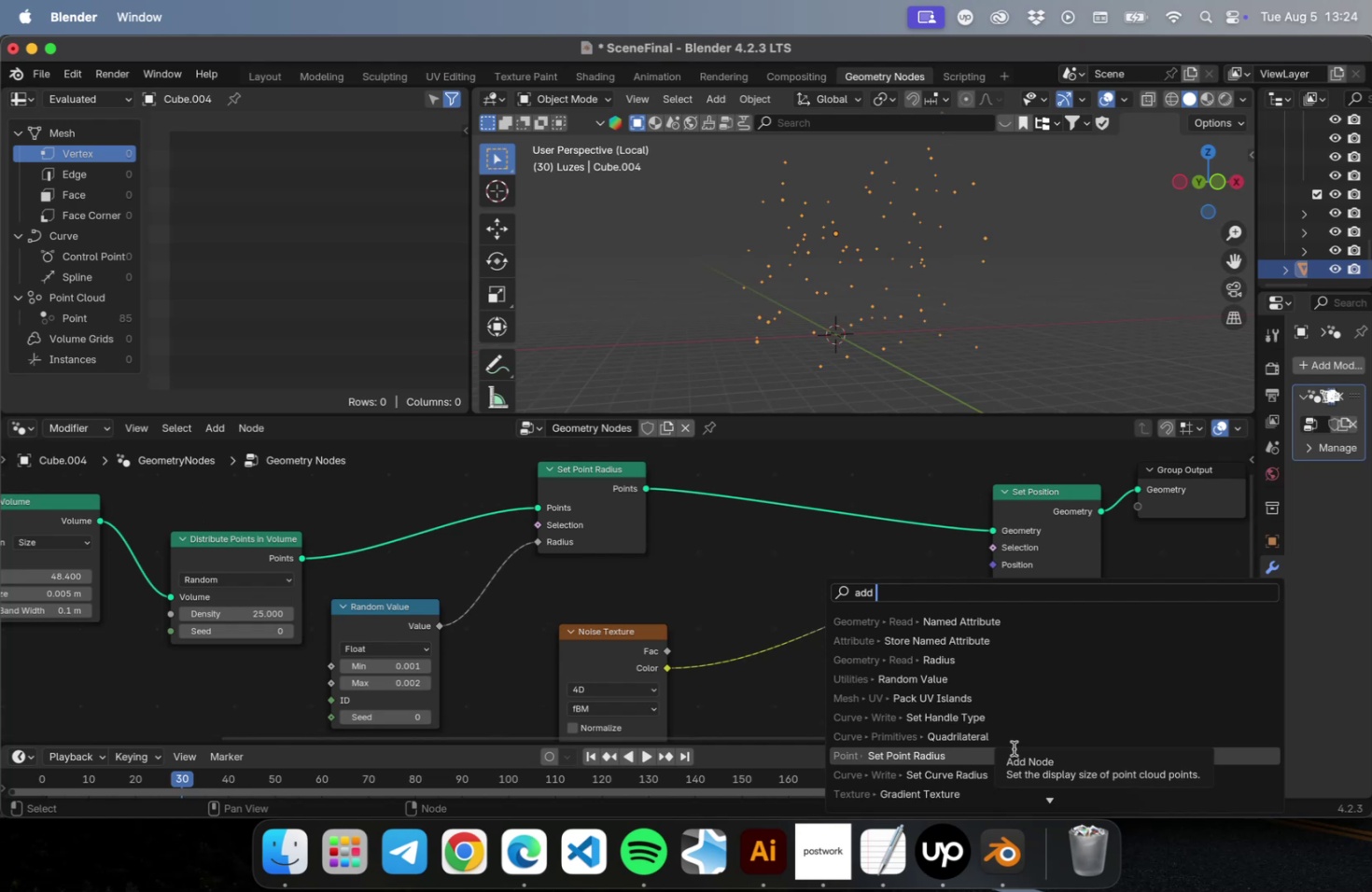 
wait(6.63)
 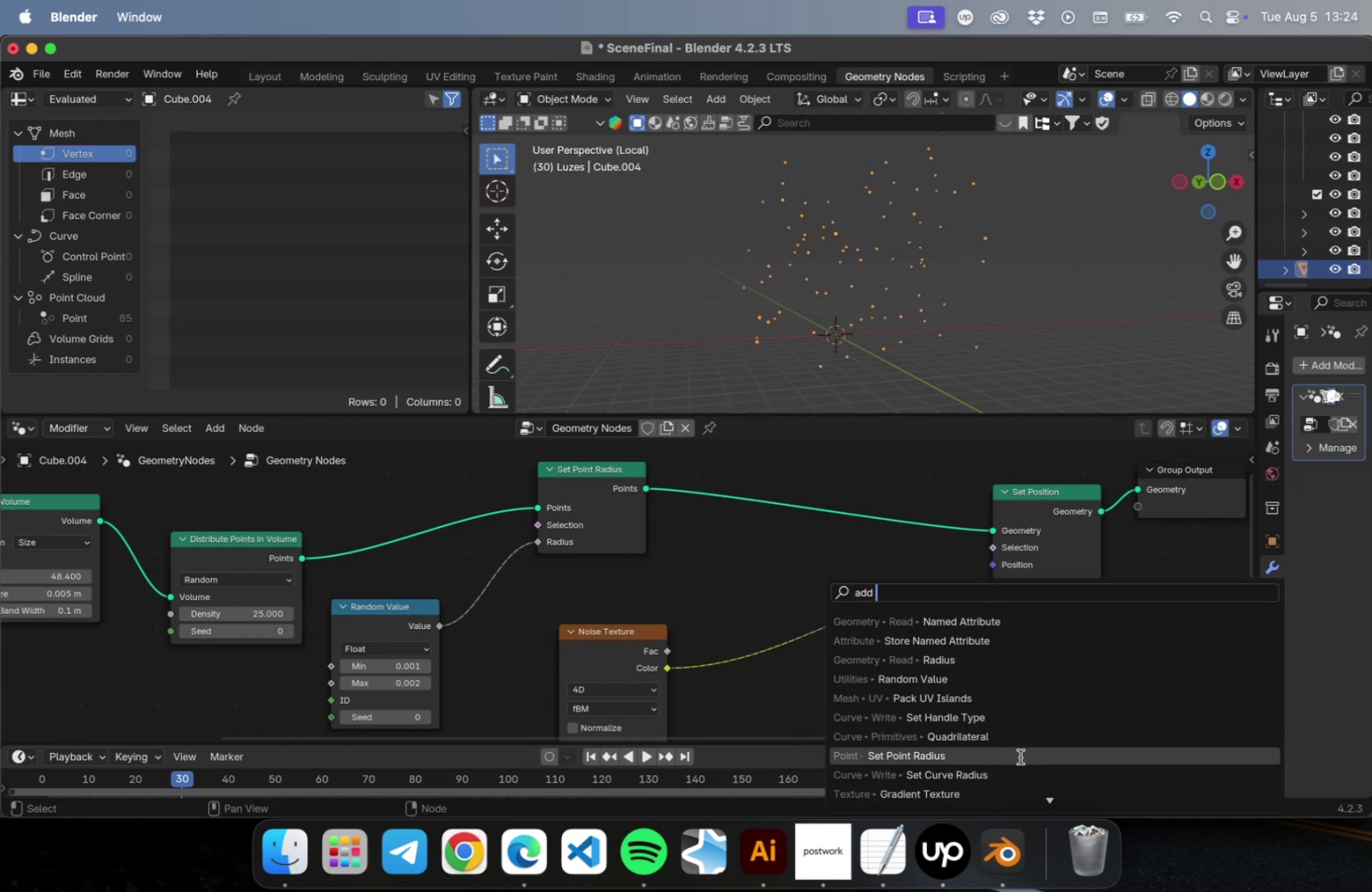 
key(Meta+CommandLeft)
 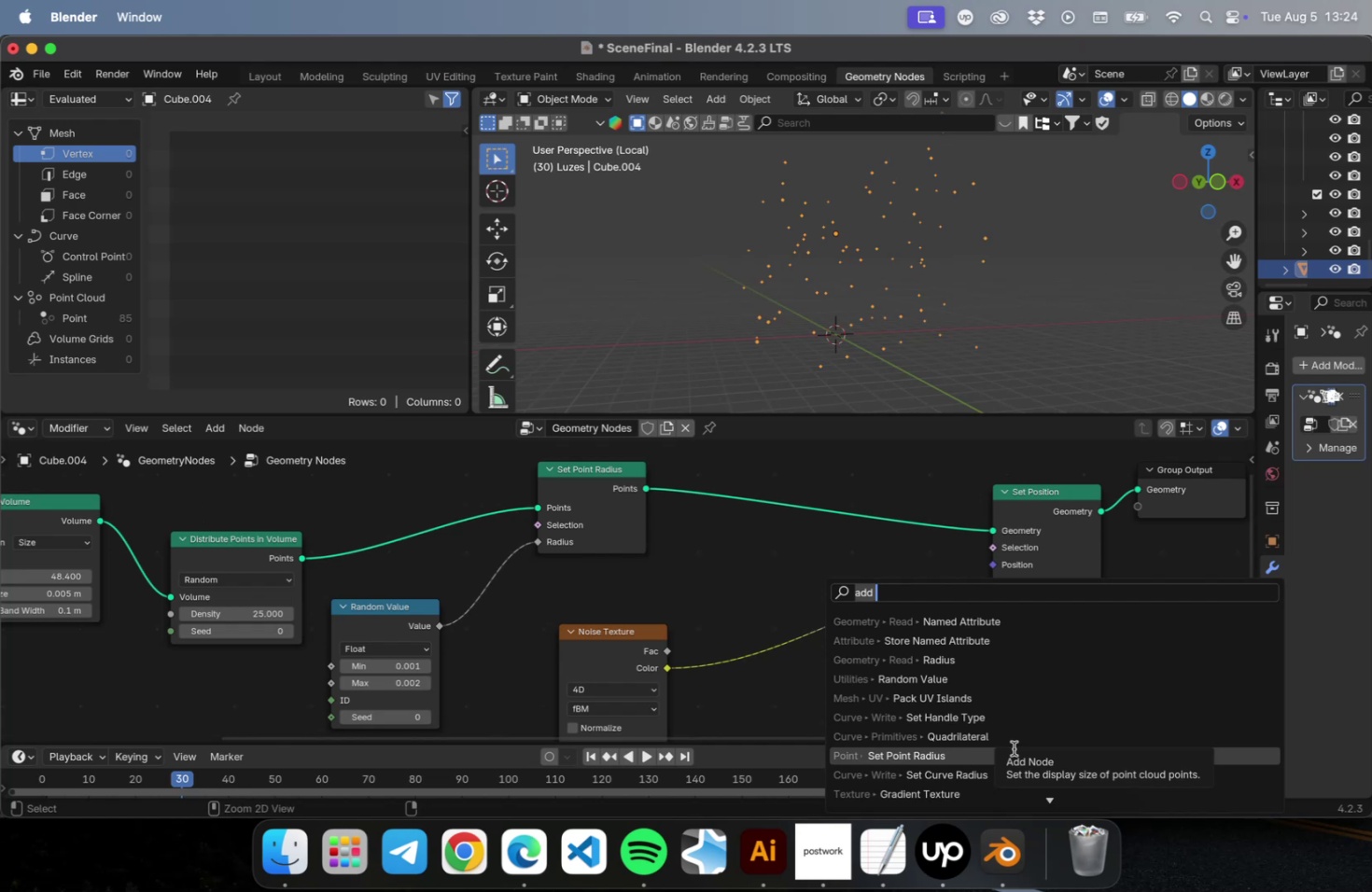 
key(Meta+A)
 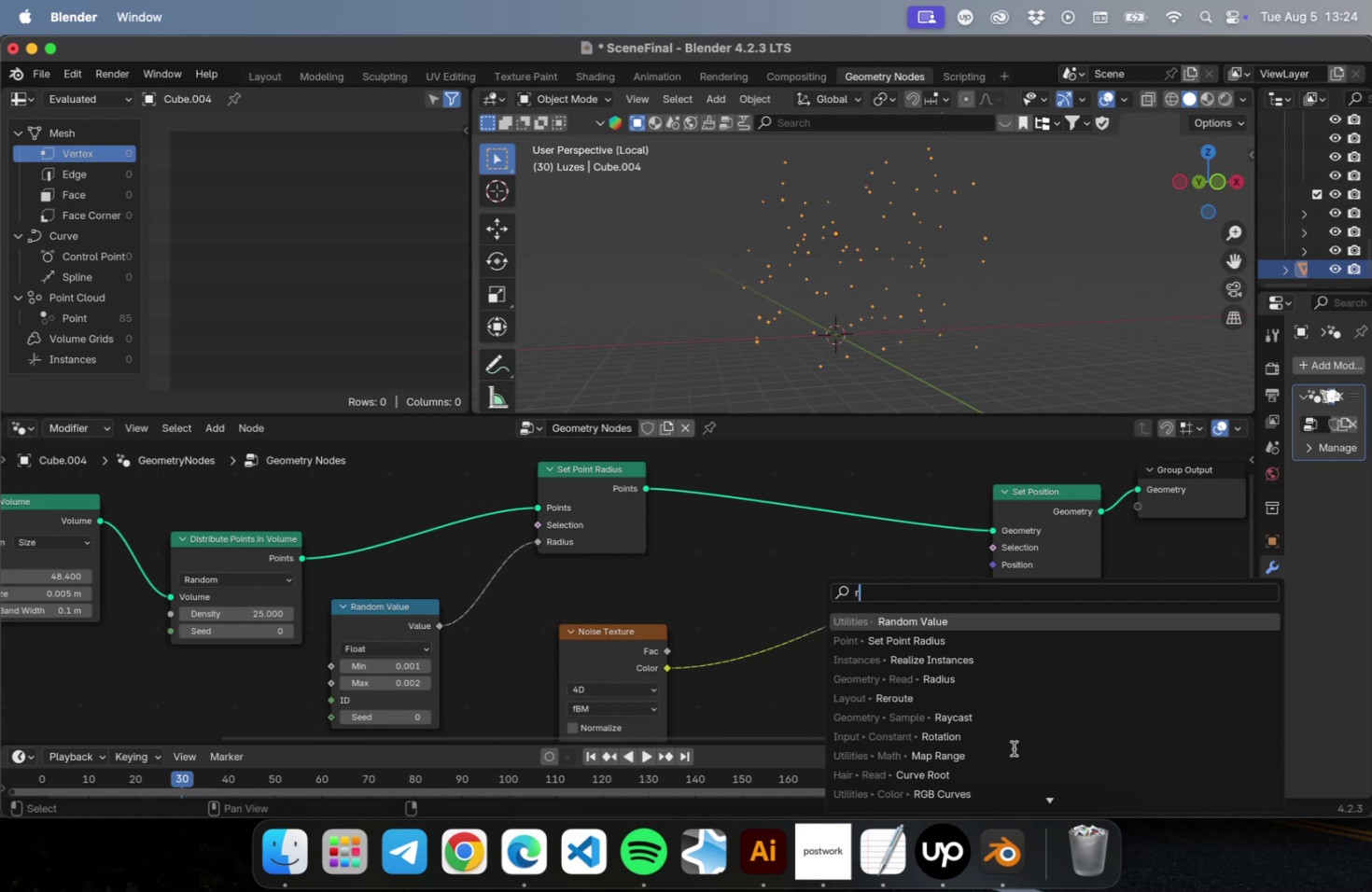 
type(rand)
 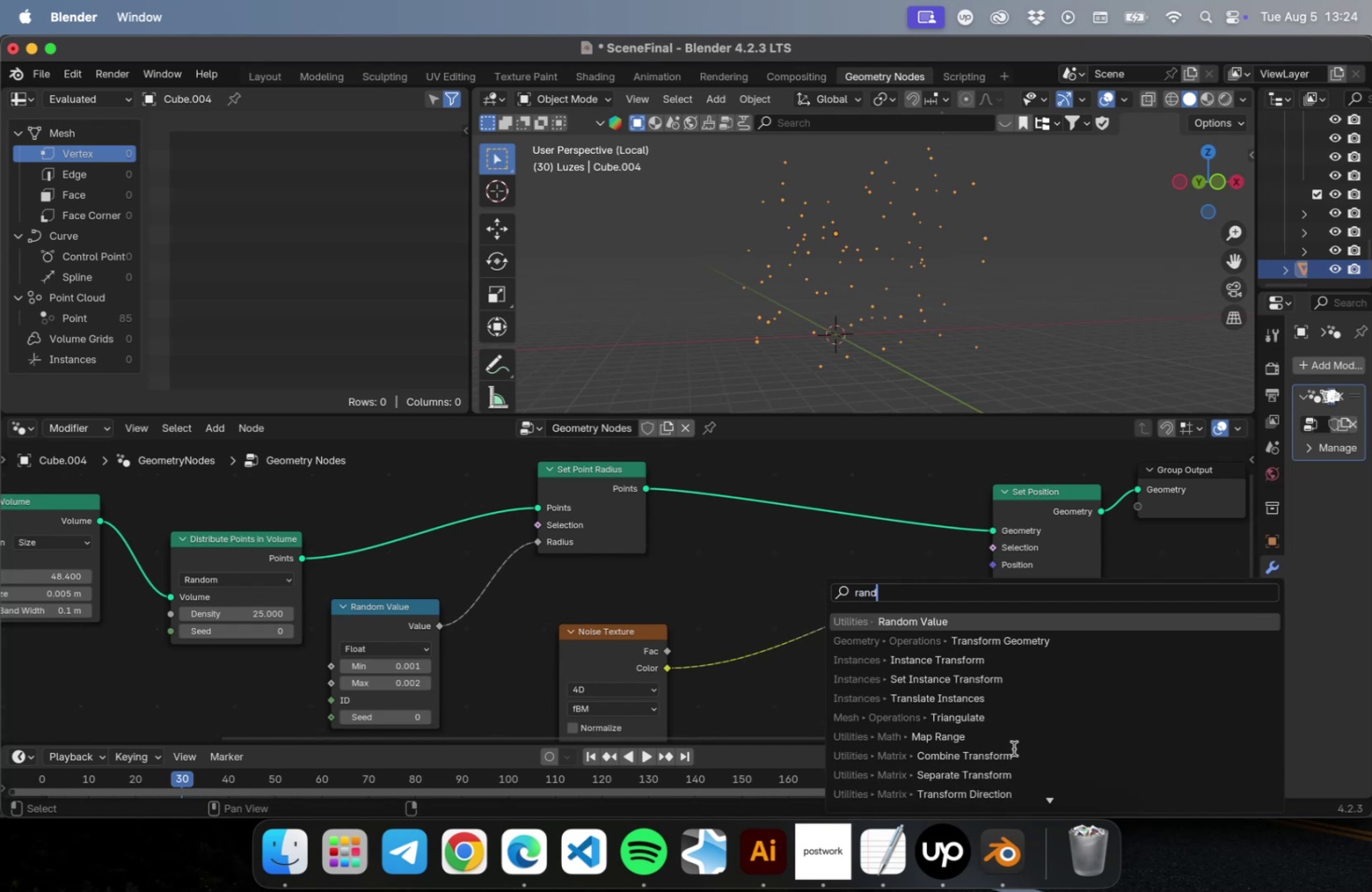 
key(Enter)
 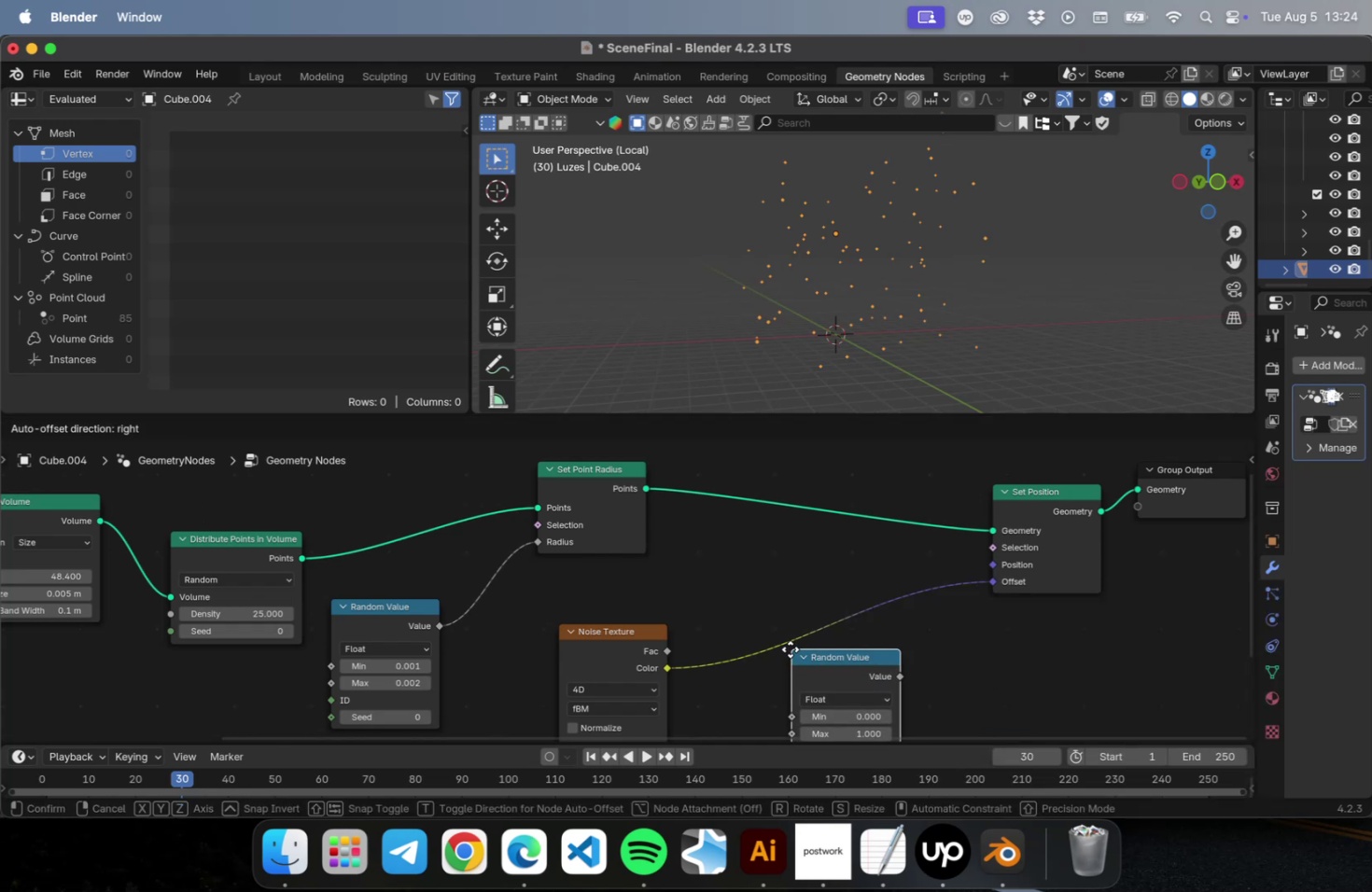 
left_click([787, 653])
 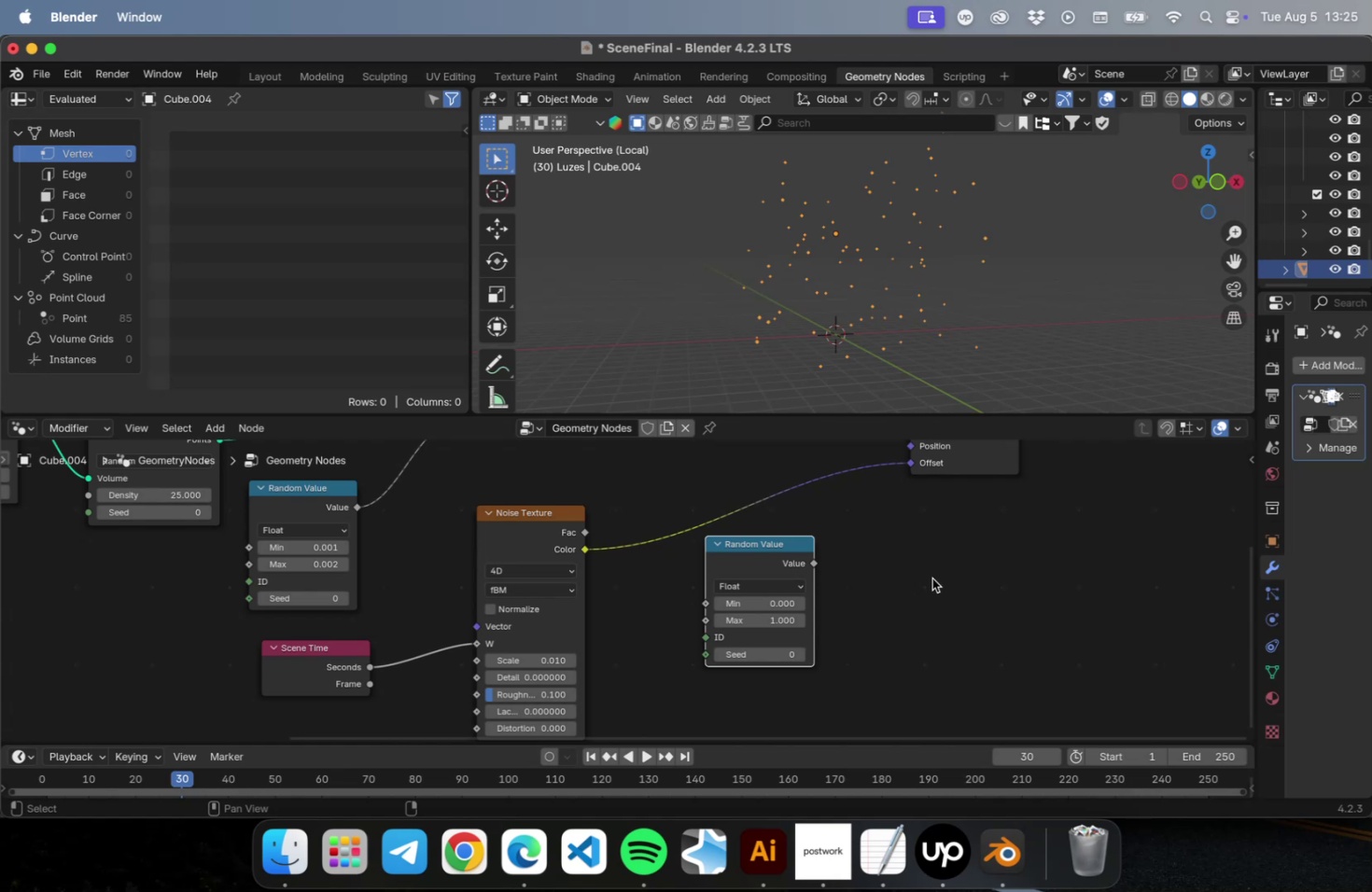 
wait(21.51)
 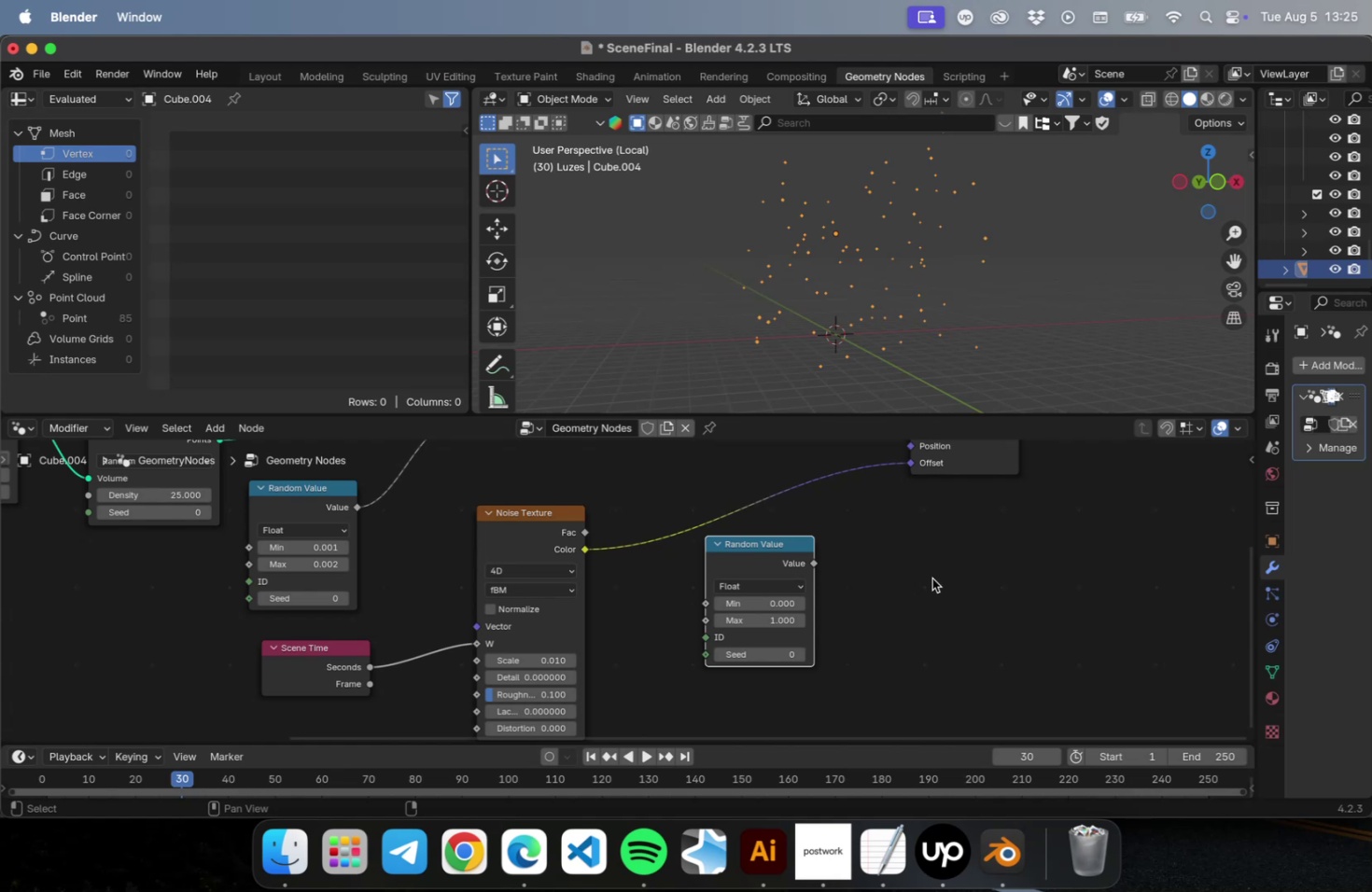 
left_click([993, 585])
 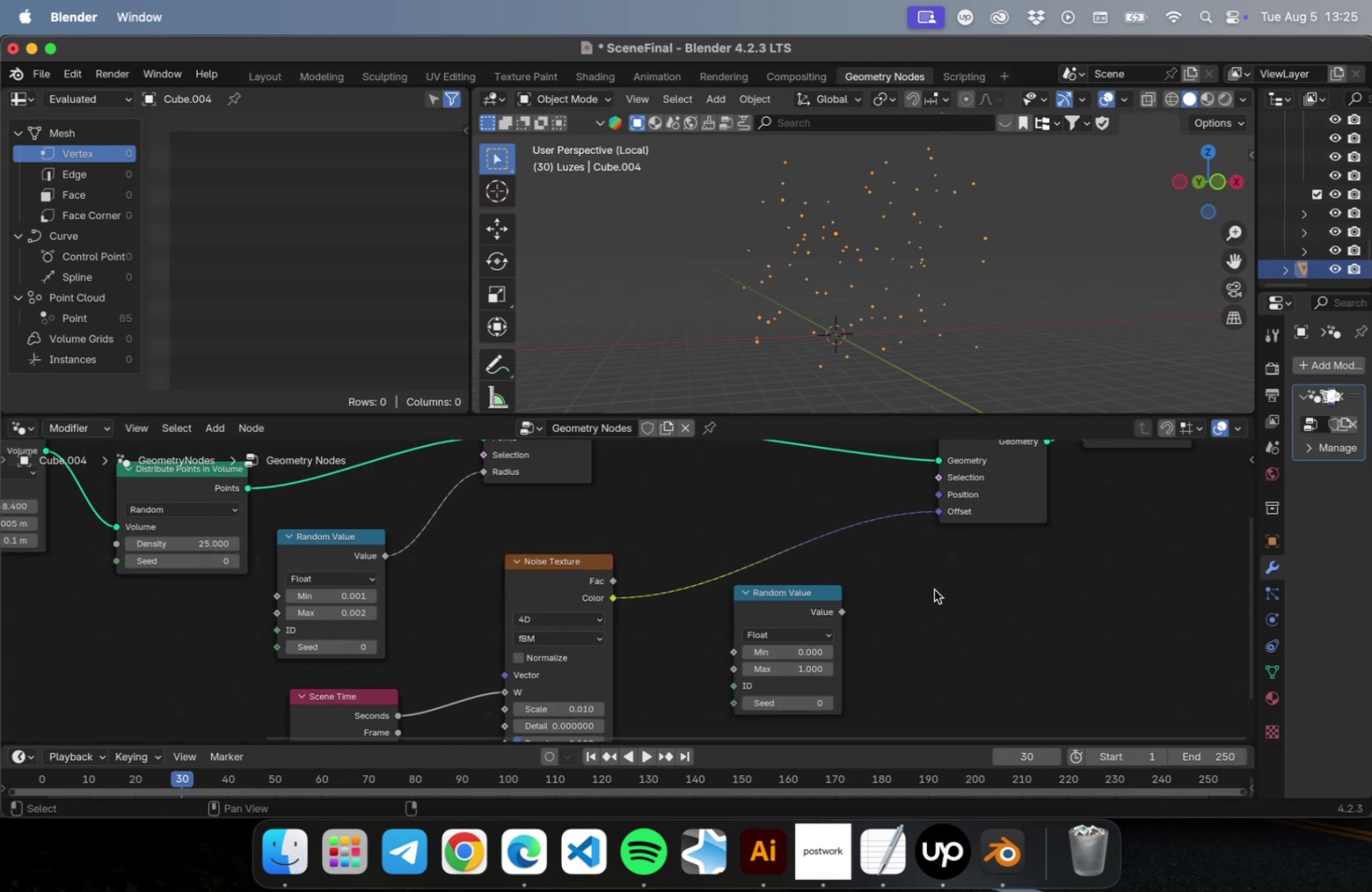 
type(Amath)
 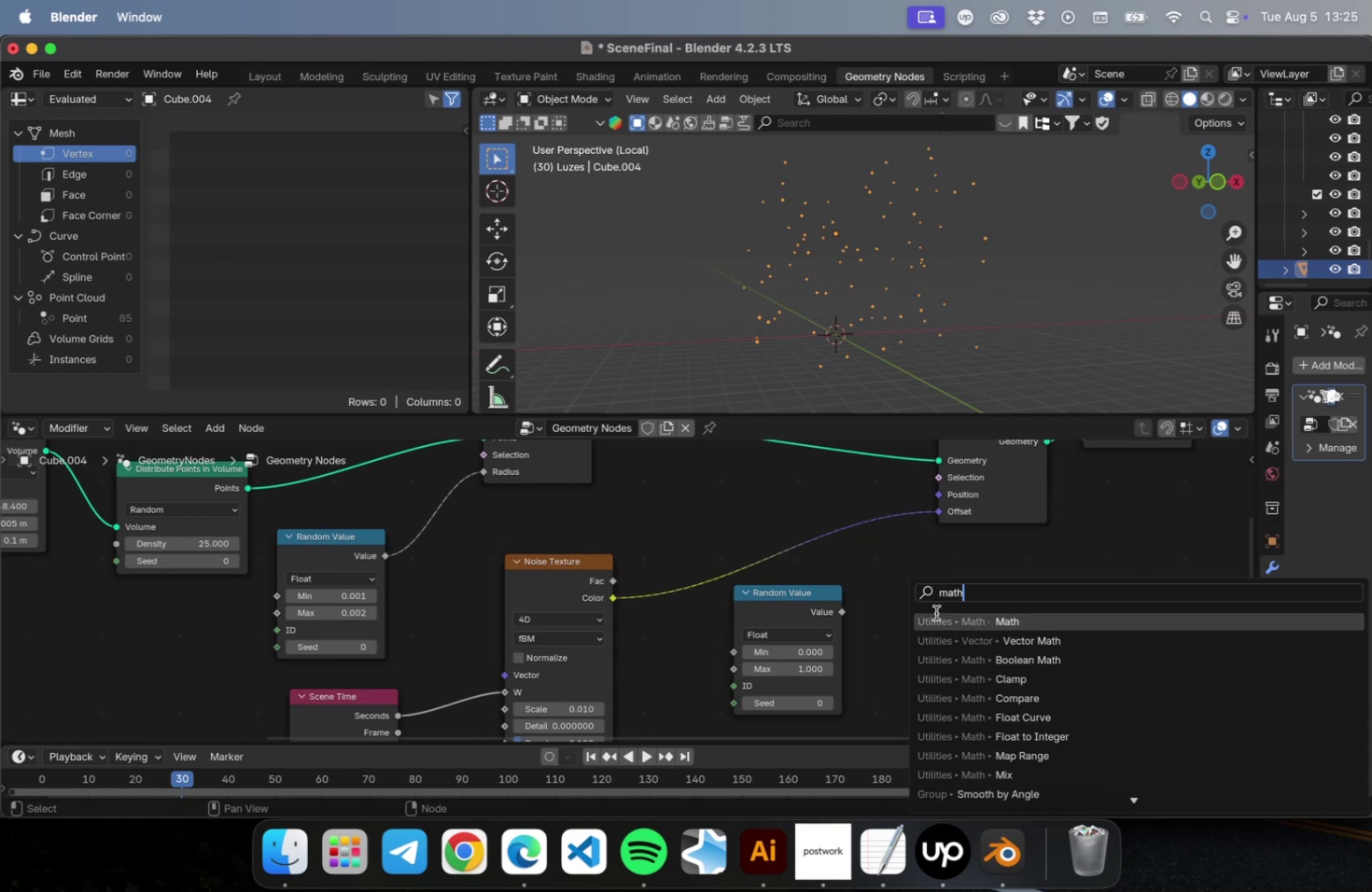 
left_click([935, 619])
 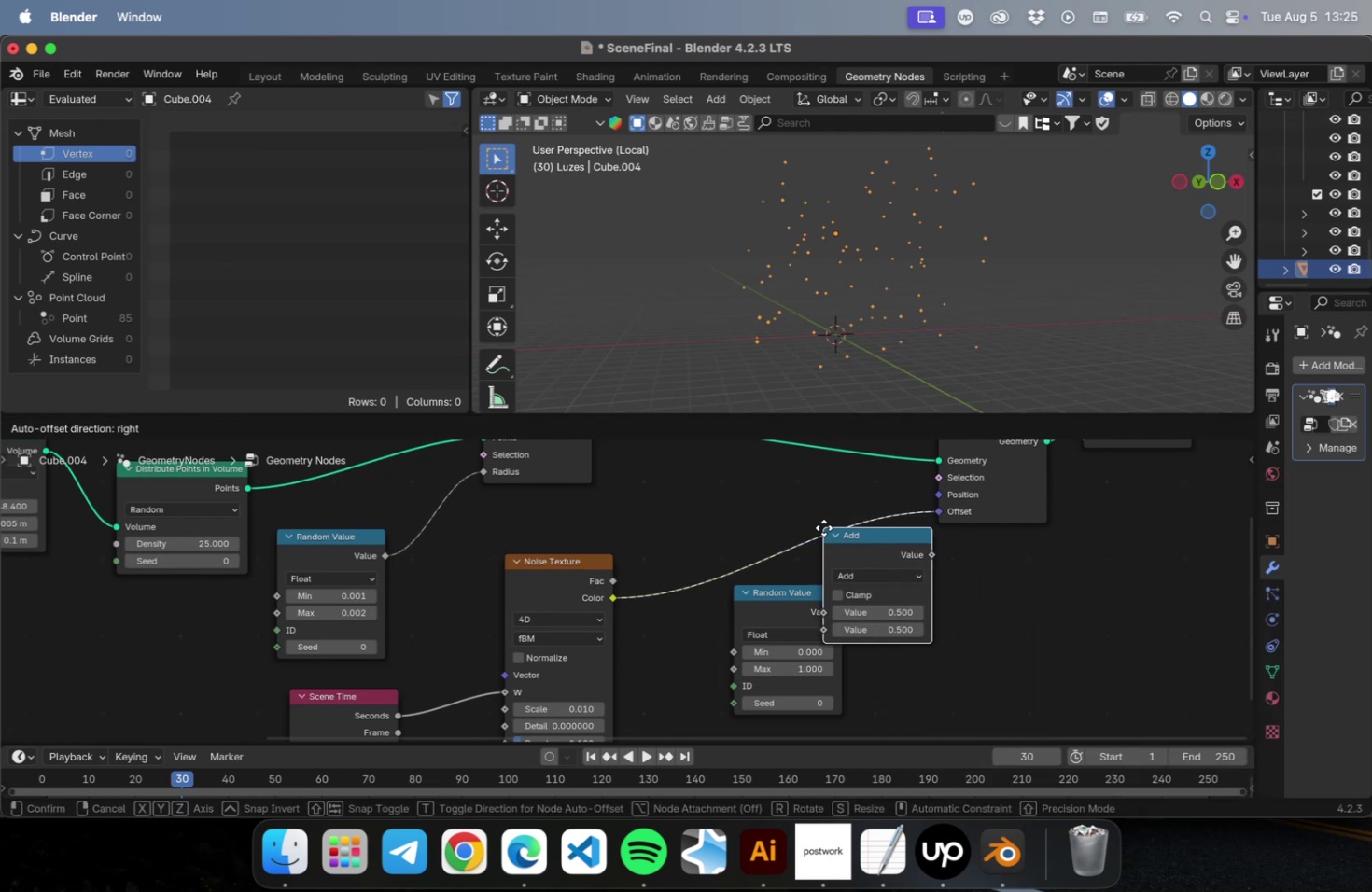 
left_click([823, 527])
 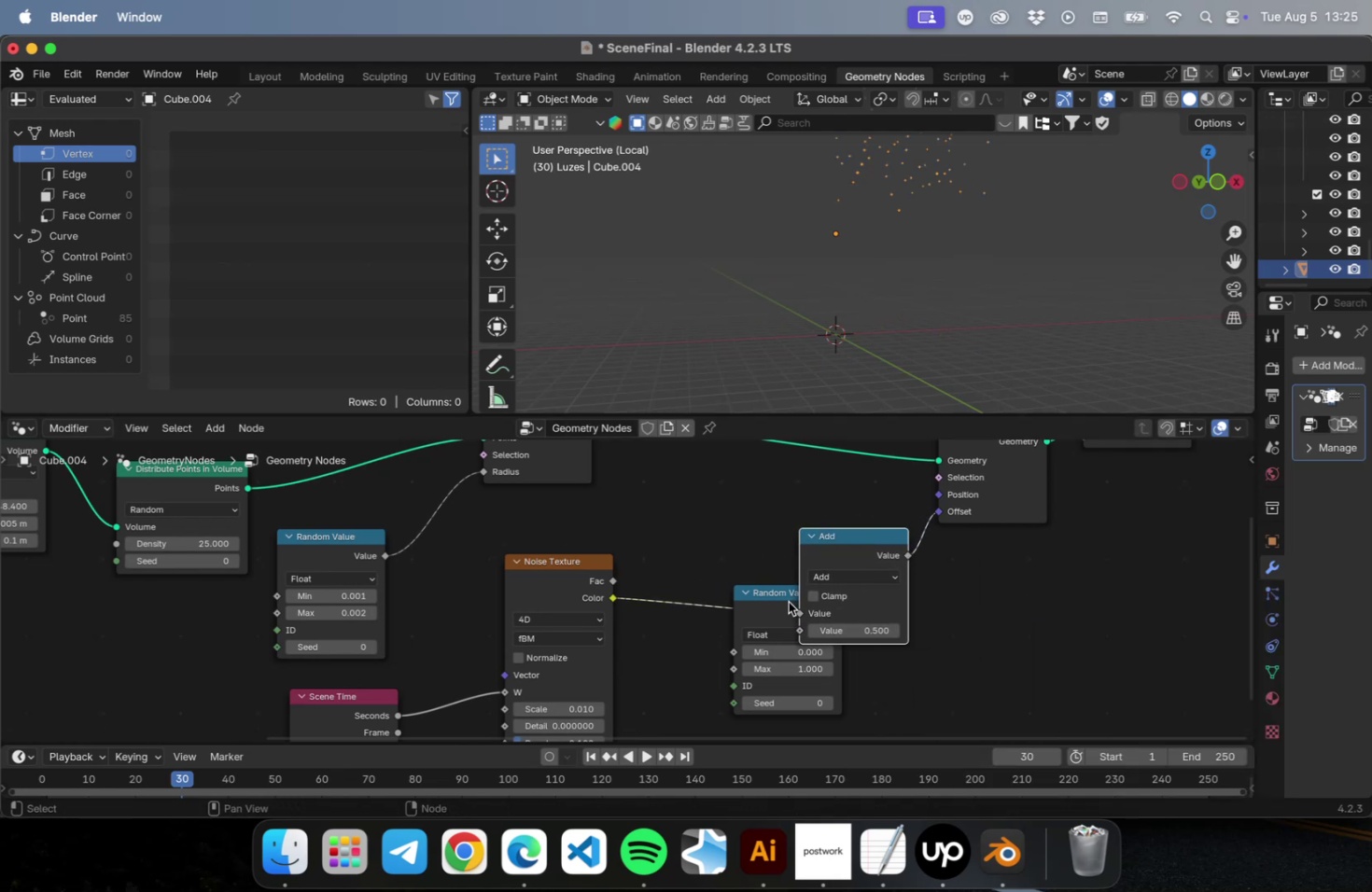 
left_click_drag(start_coordinate=[781, 592], to_coordinate=[730, 645])
 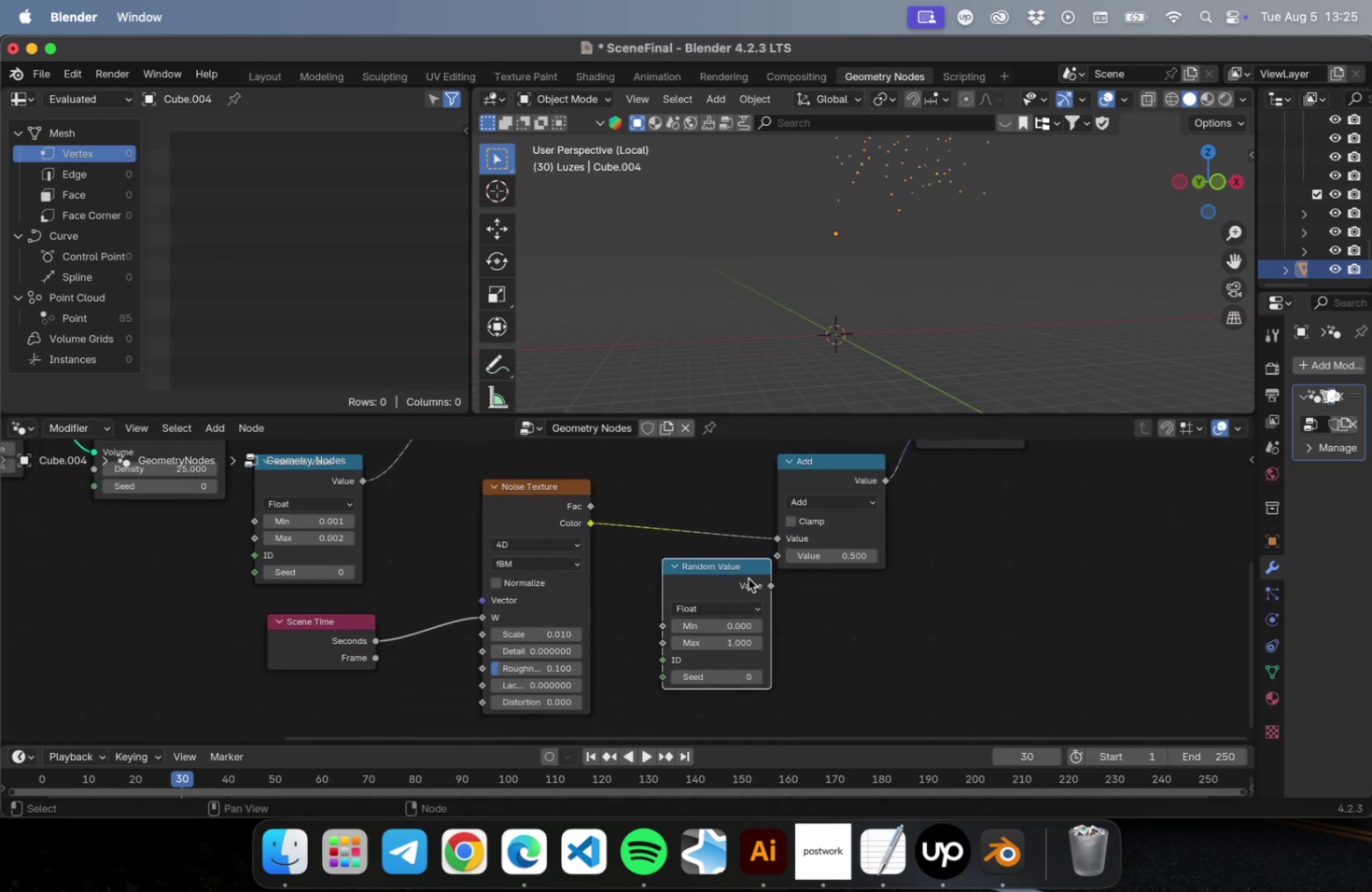 
left_click_drag(start_coordinate=[728, 567], to_coordinate=[693, 616])
 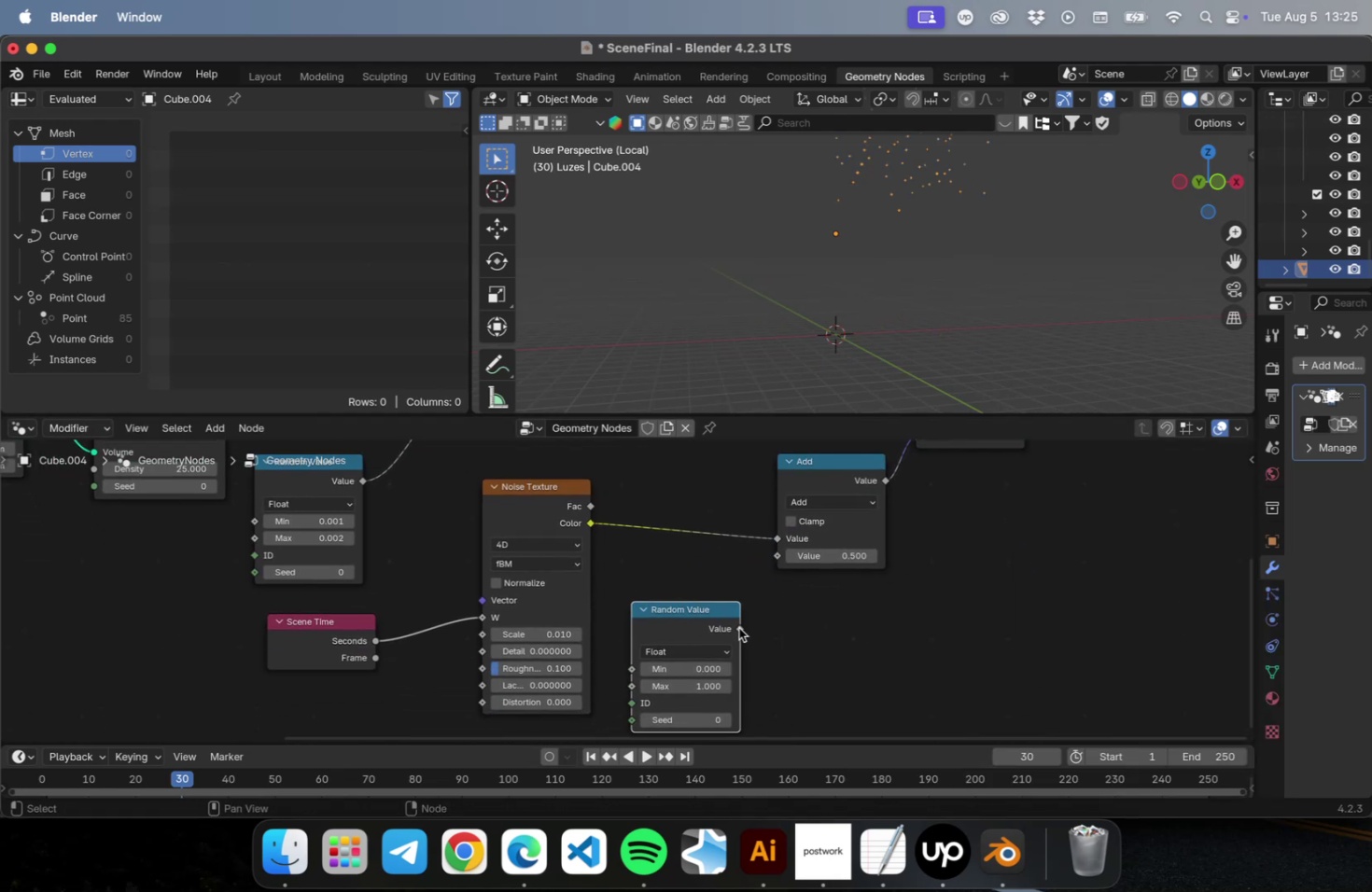 
left_click_drag(start_coordinate=[738, 627], to_coordinate=[776, 562])
 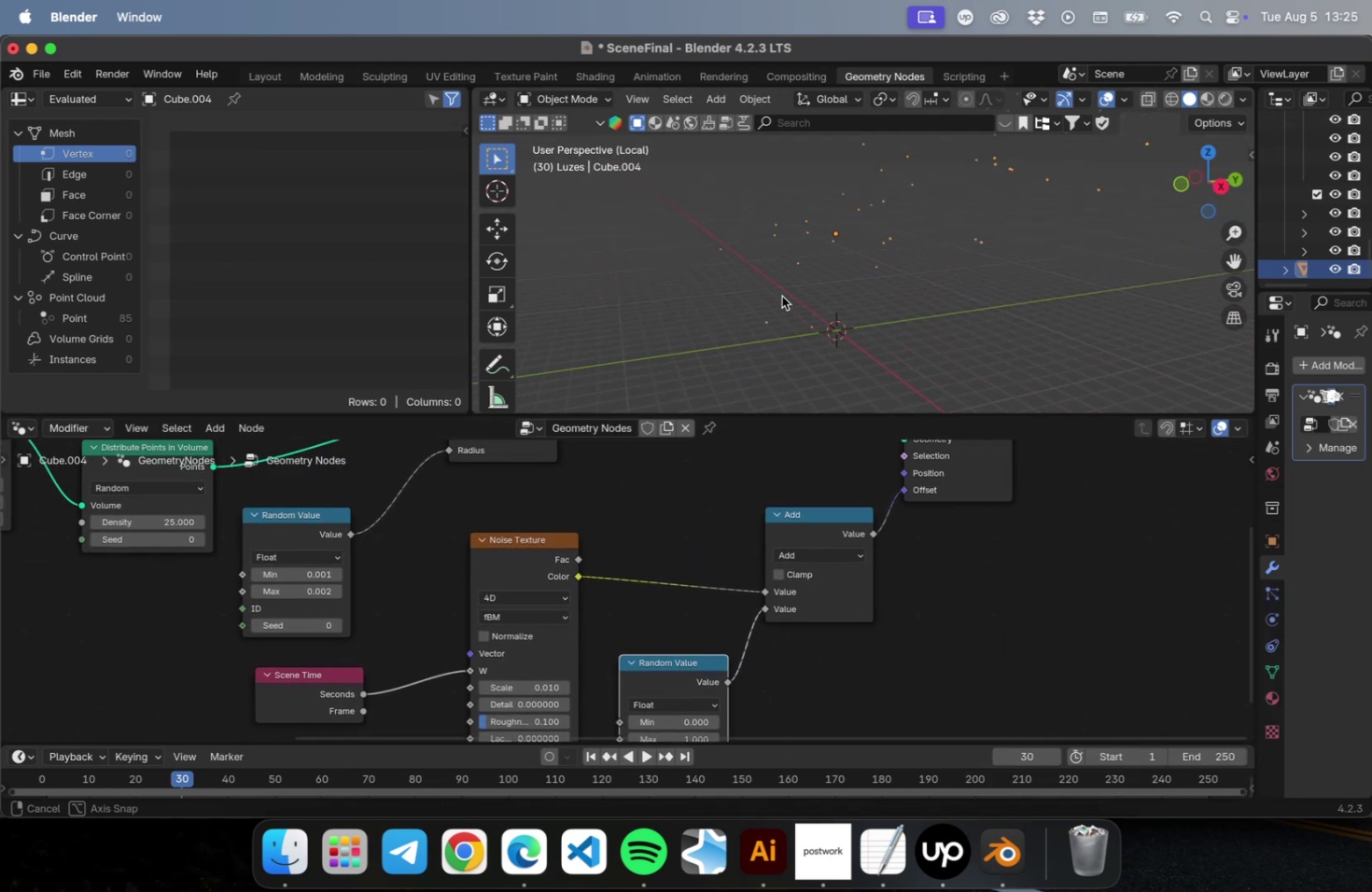 
scroll: coordinate [872, 287], scroll_direction: down, amount: 2.0
 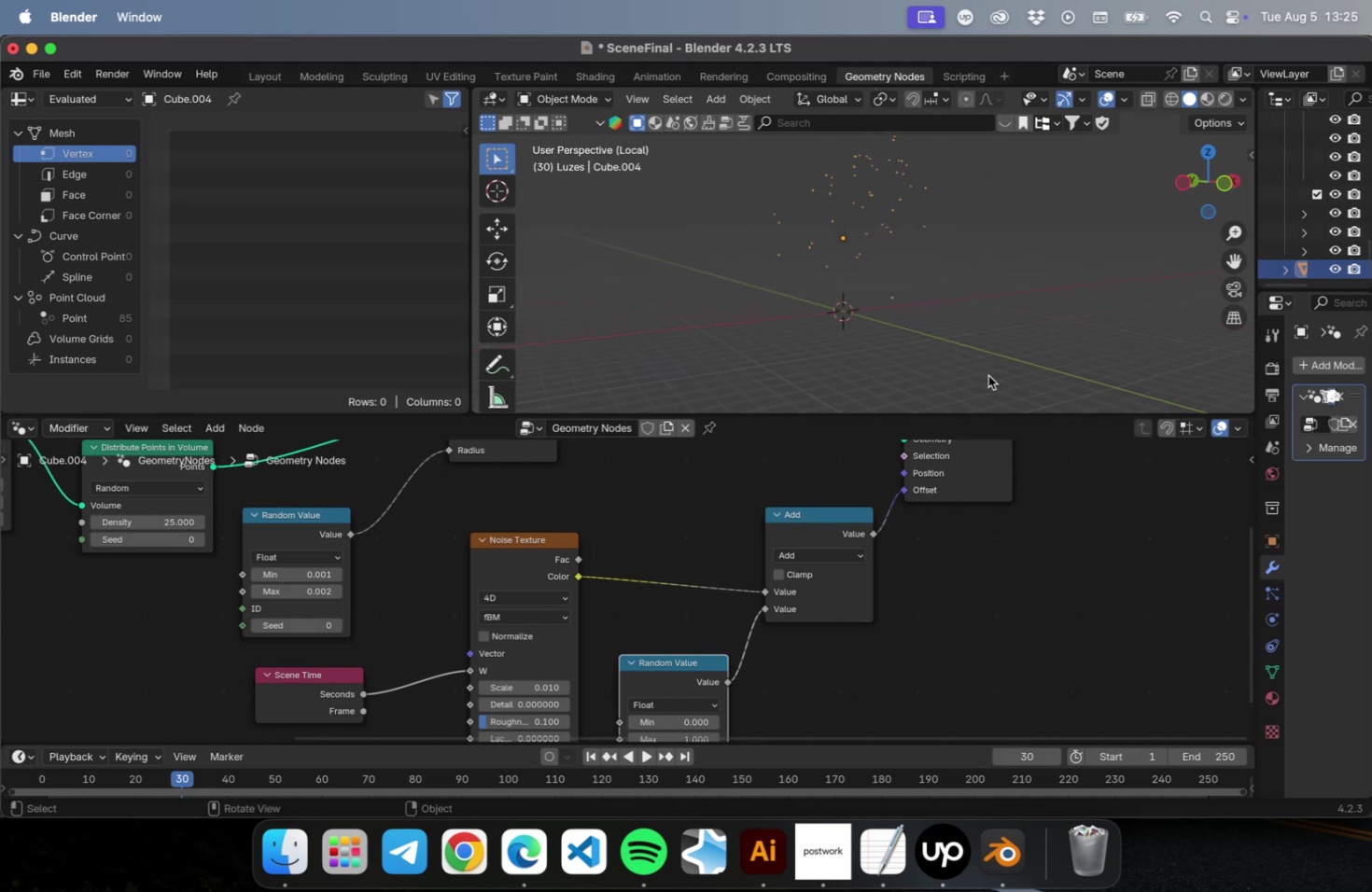 
wait(11.34)
 